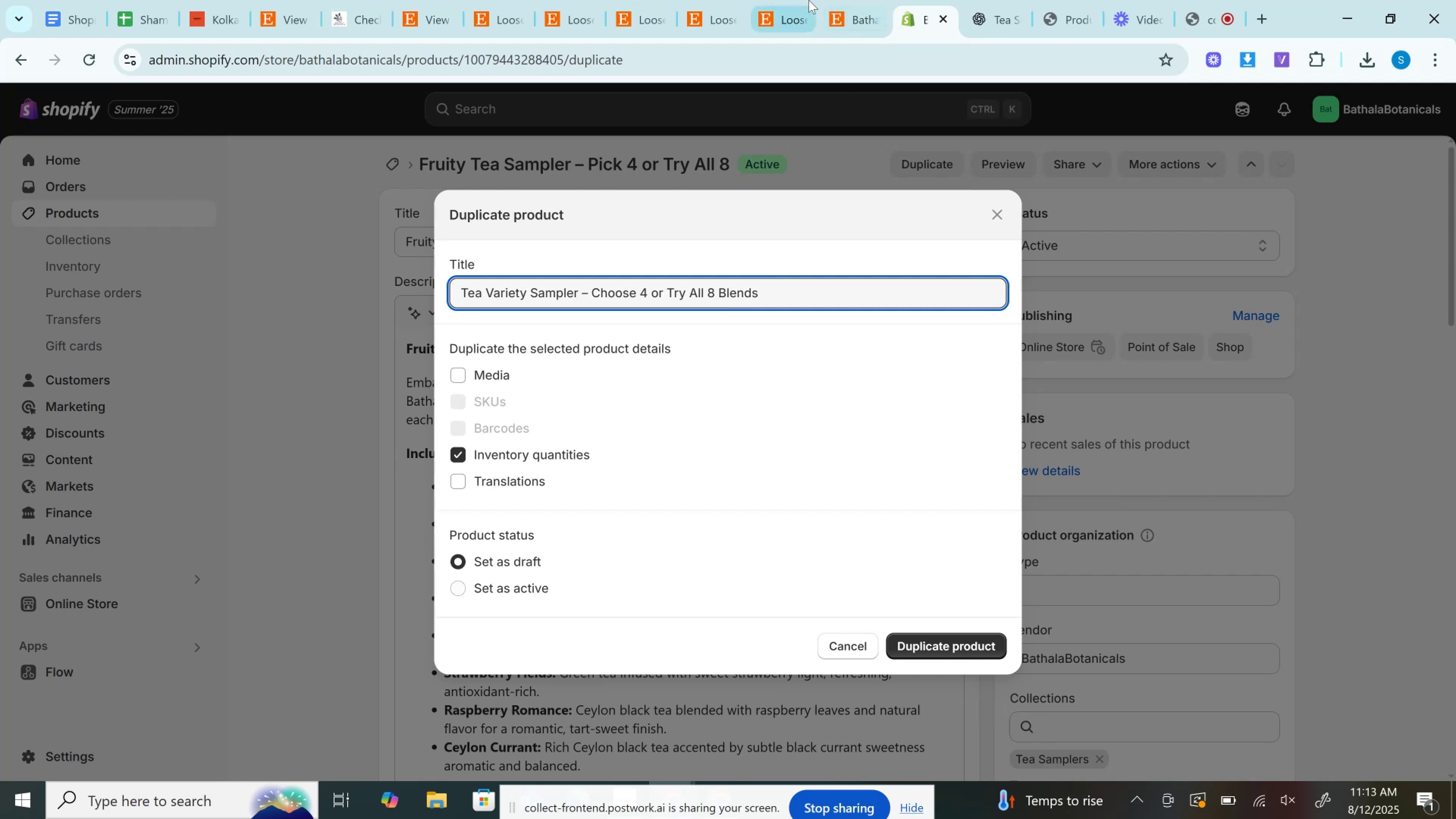 
left_click([863, 0])
 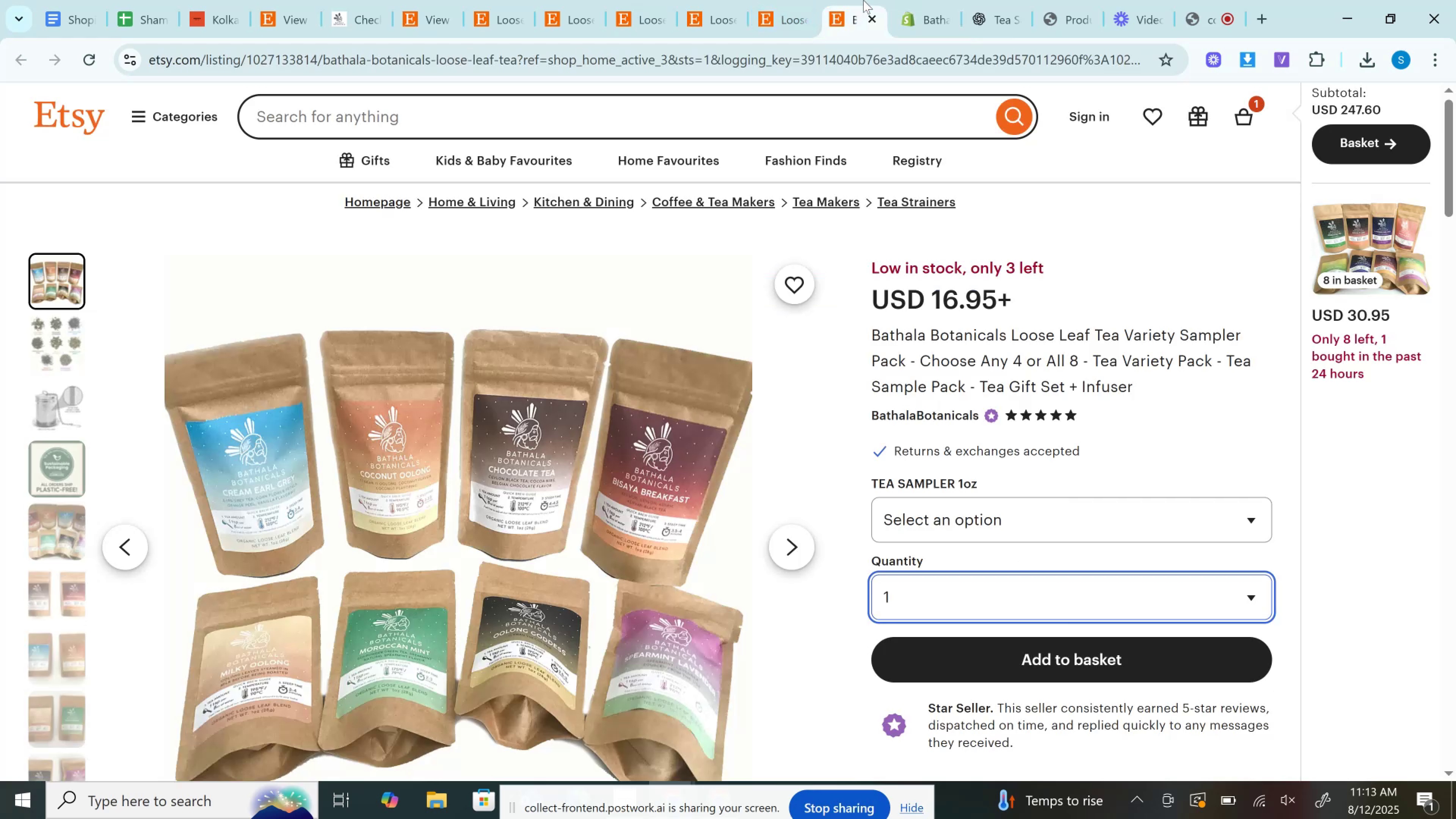 
wait(5.18)
 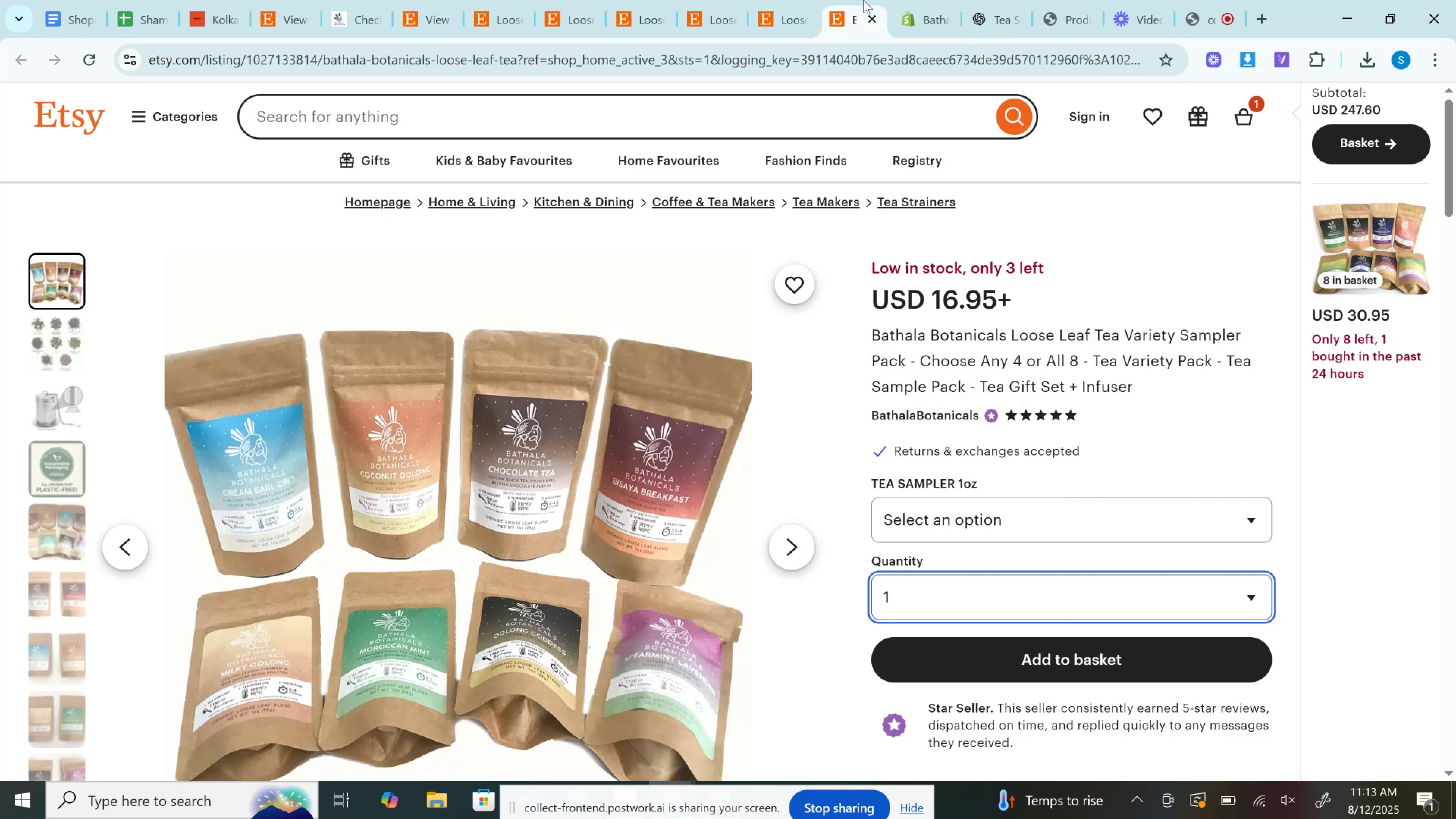 
left_click([808, 0])
 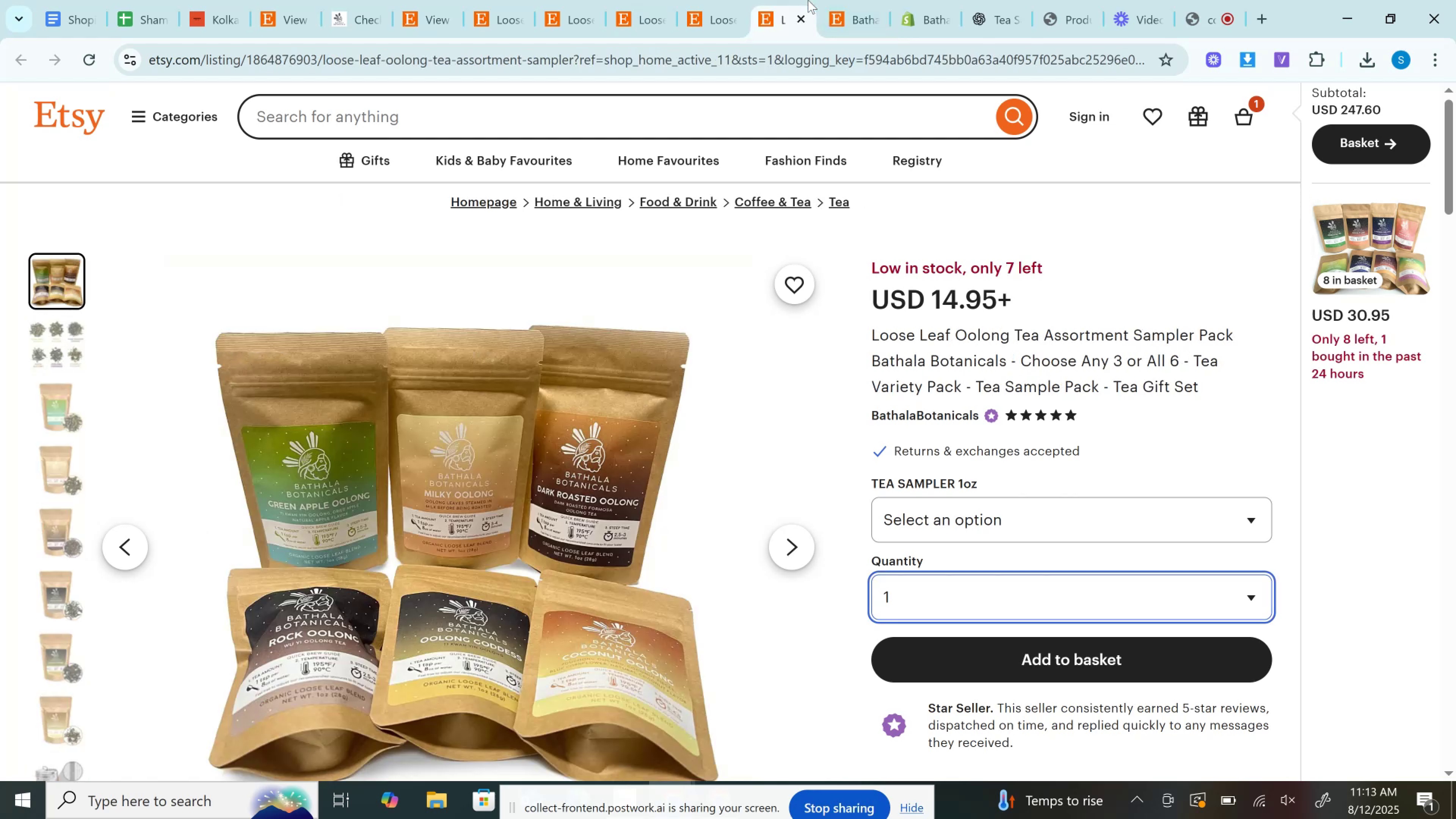 
left_click([718, 0])
 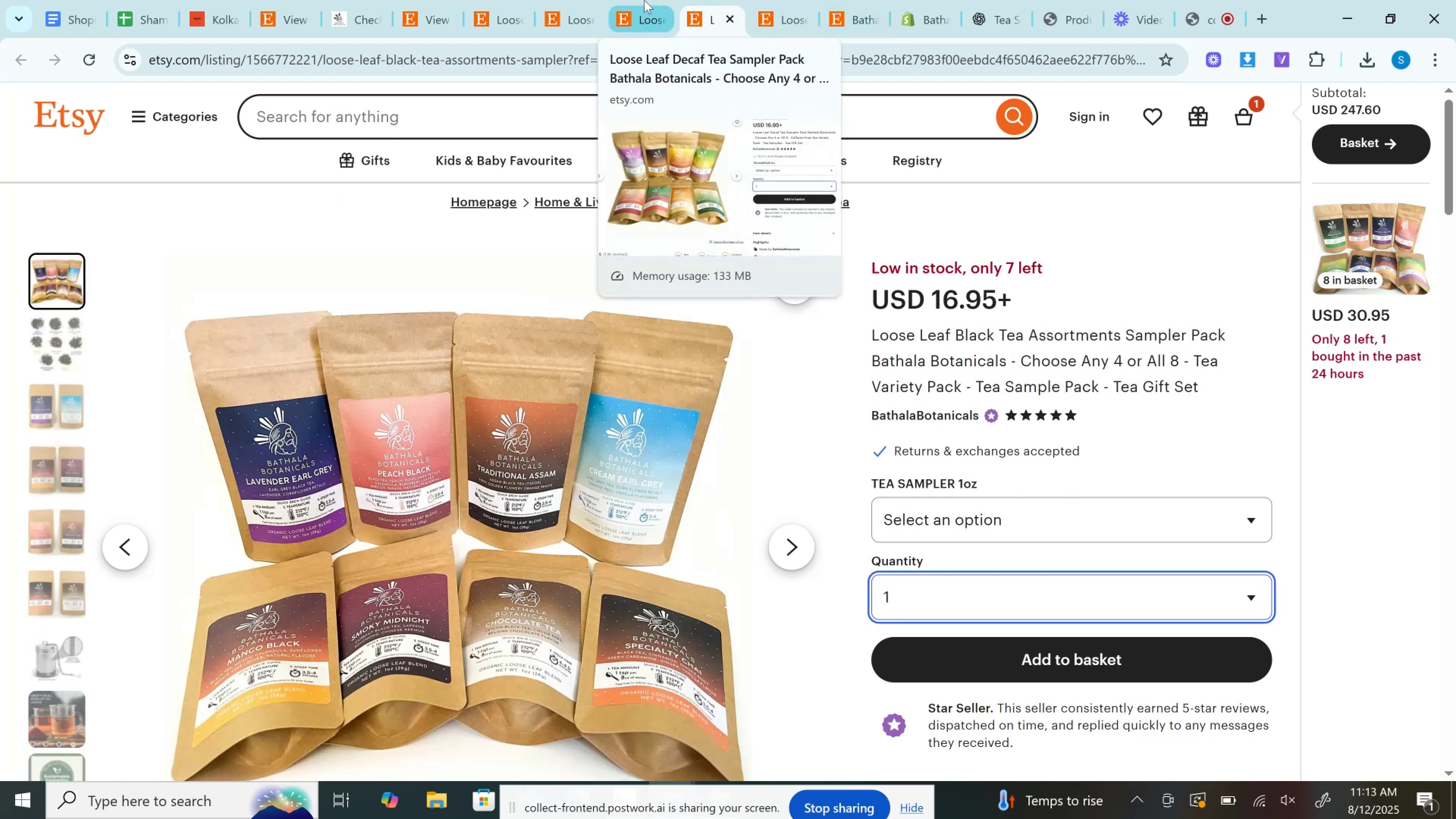 
left_click([644, 0])
 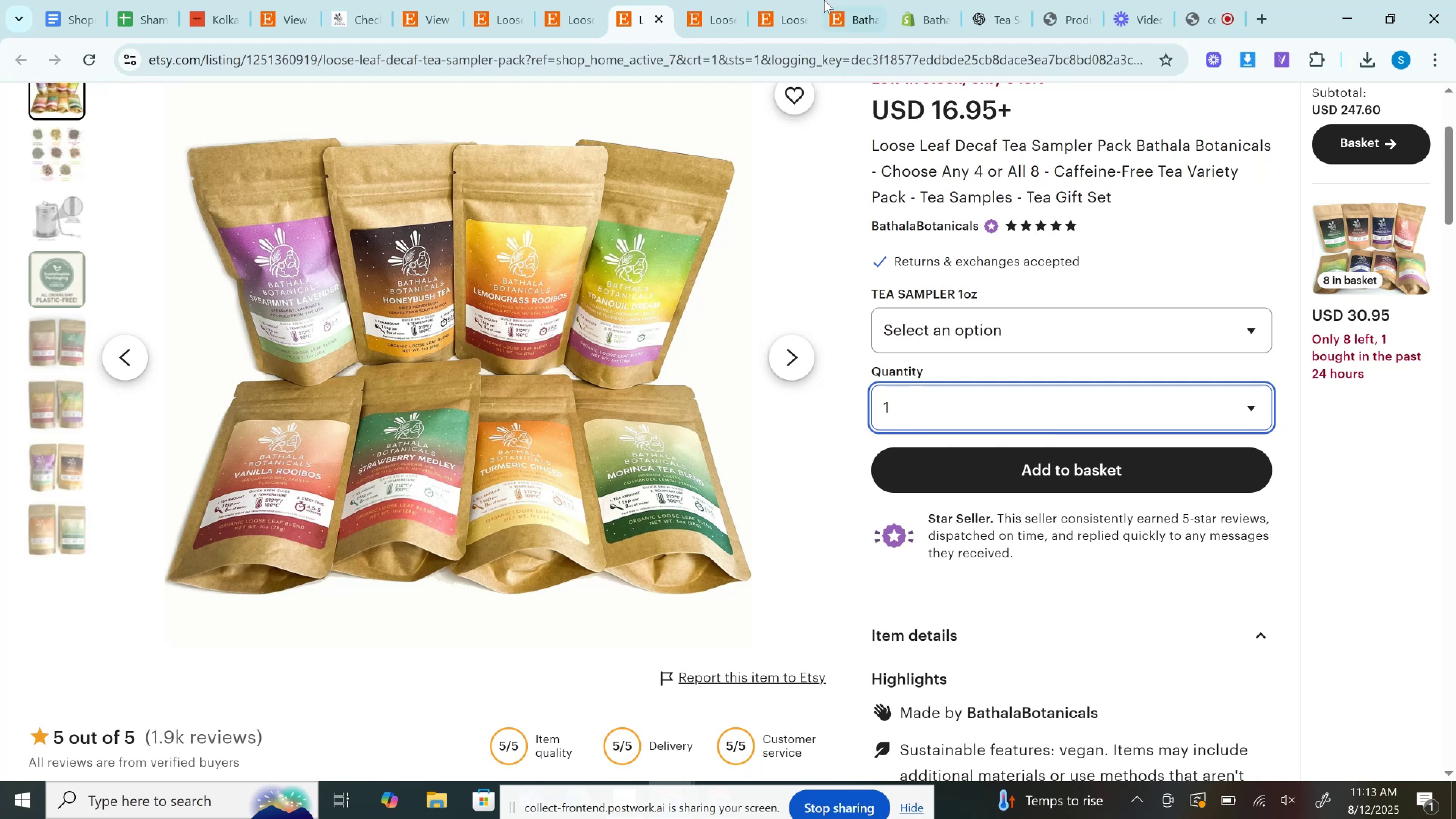 
left_click([841, 1])
 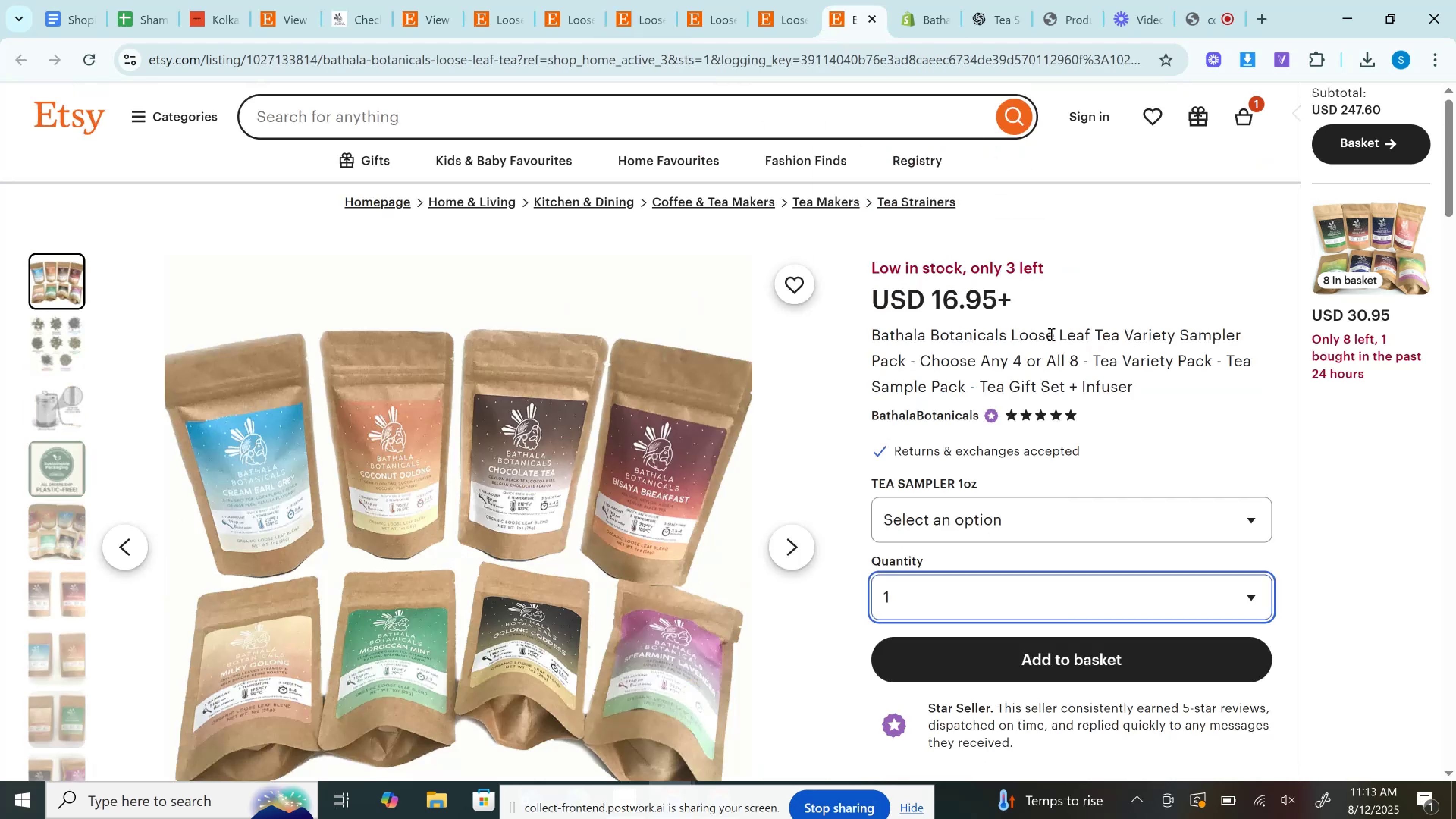 
wait(7.44)
 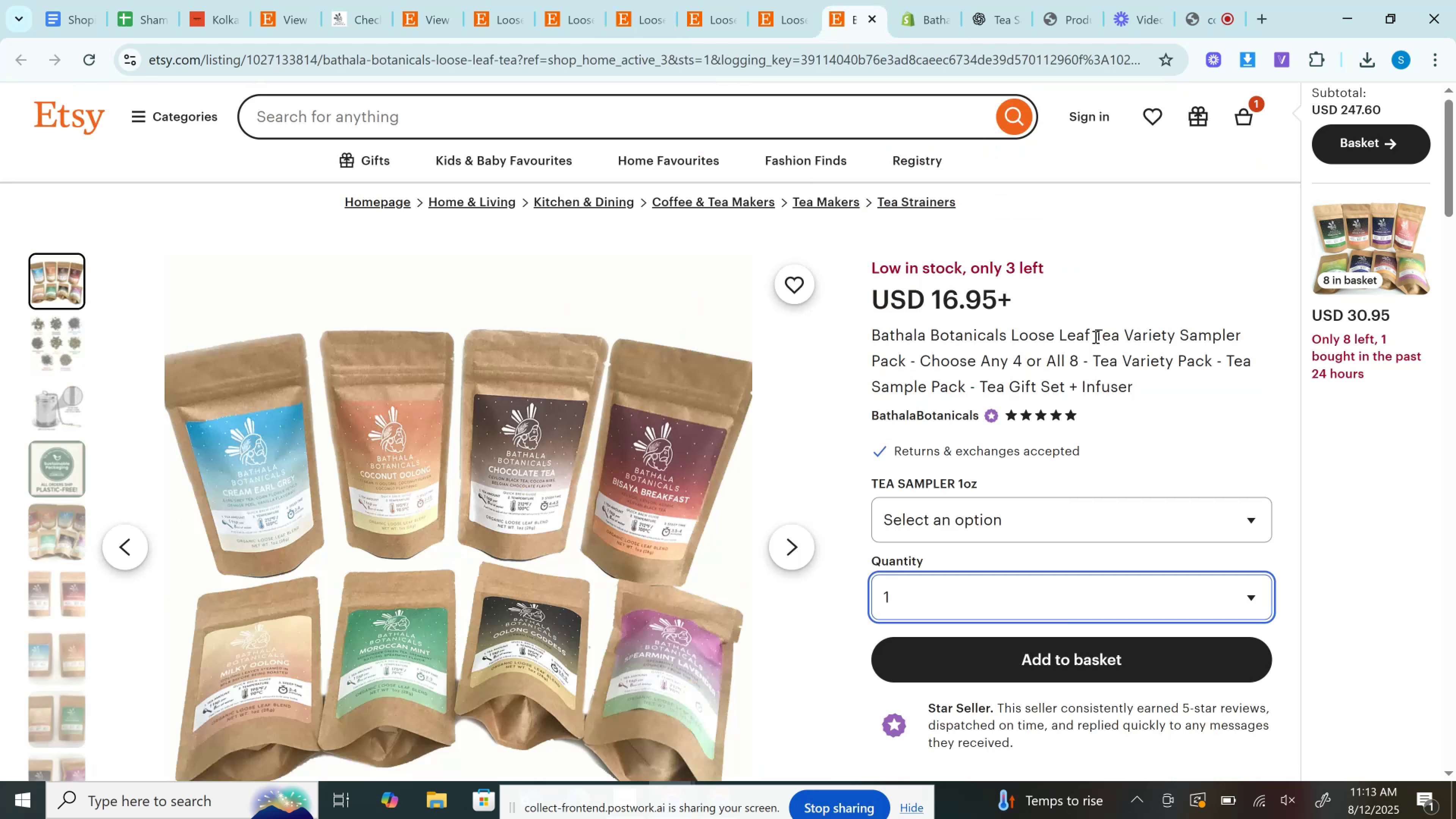 
scroll: coordinate [1050, 334], scroll_direction: down, amount: 2.0
 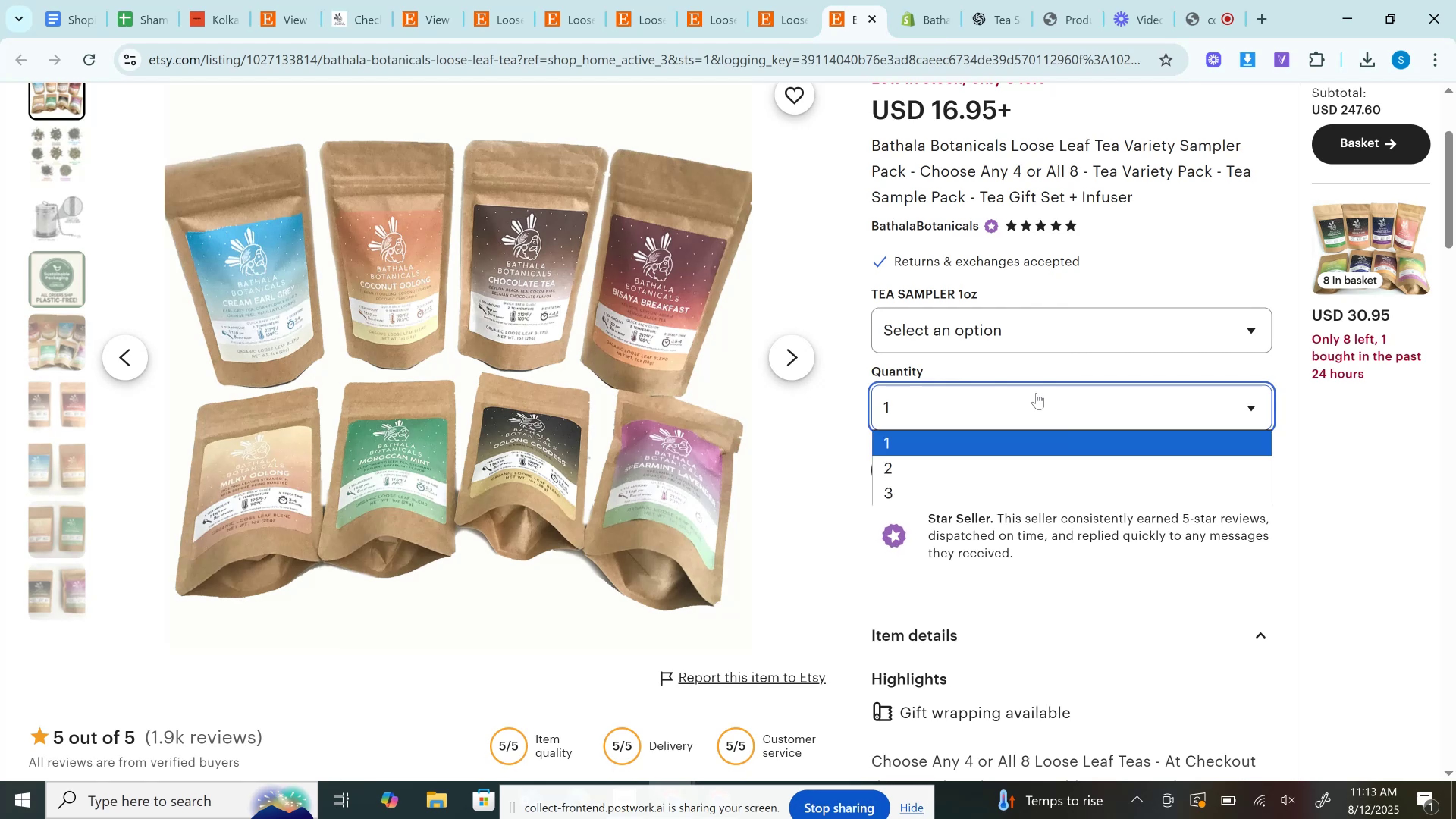 
double_click([1036, 393])
 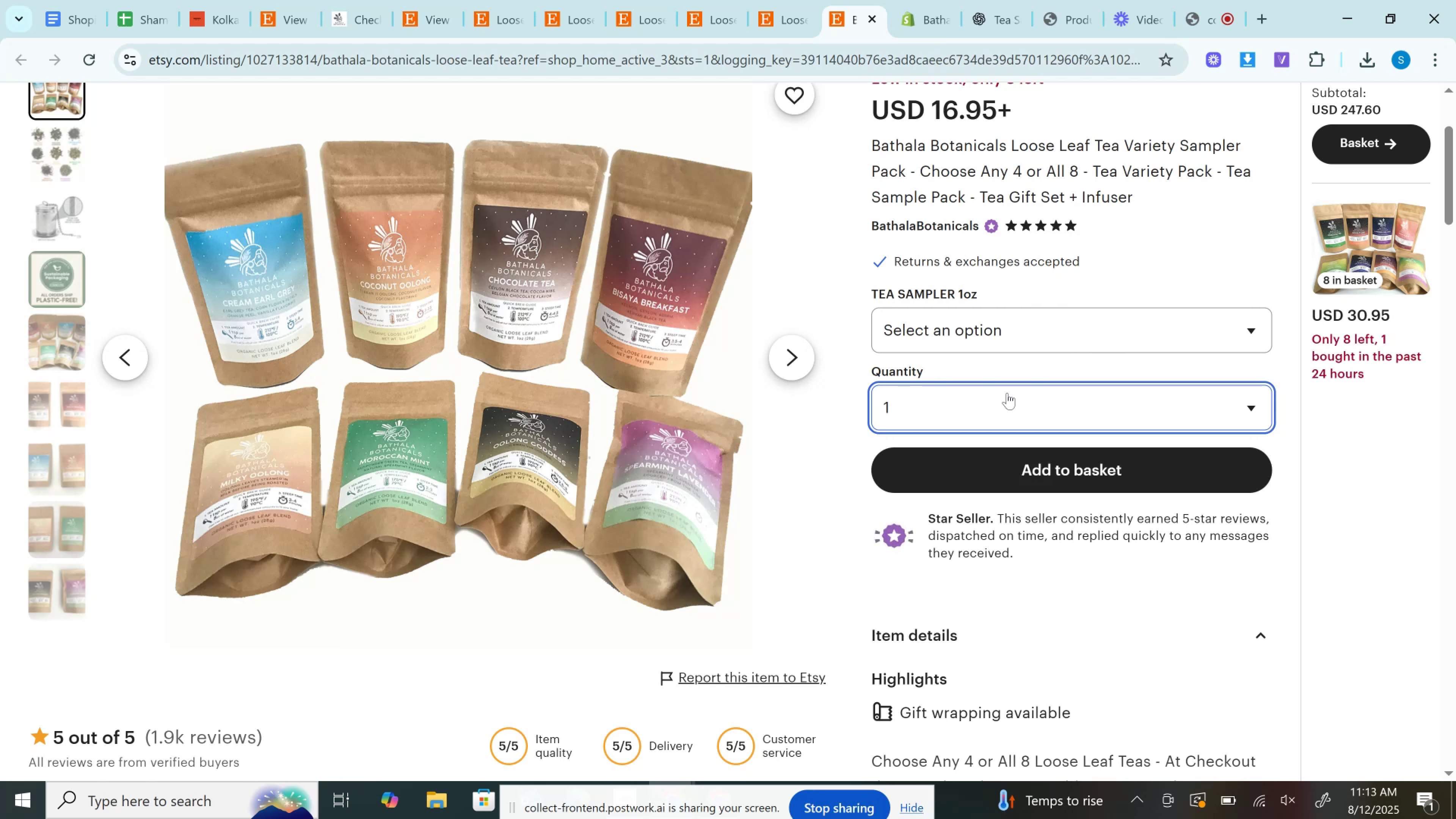 
scroll: coordinate [1007, 393], scroll_direction: up, amount: 3.0
 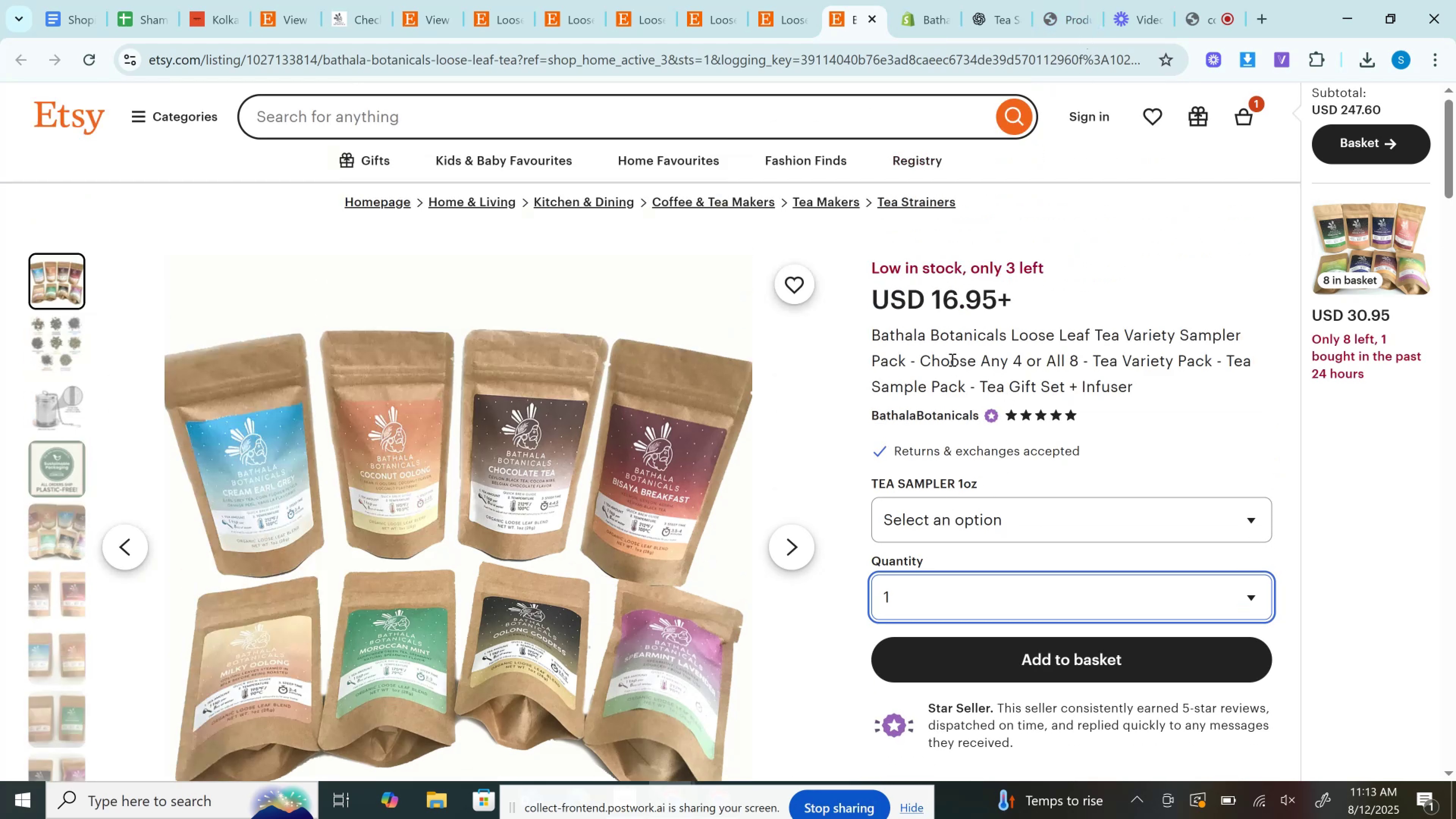 
left_click([992, 0])
 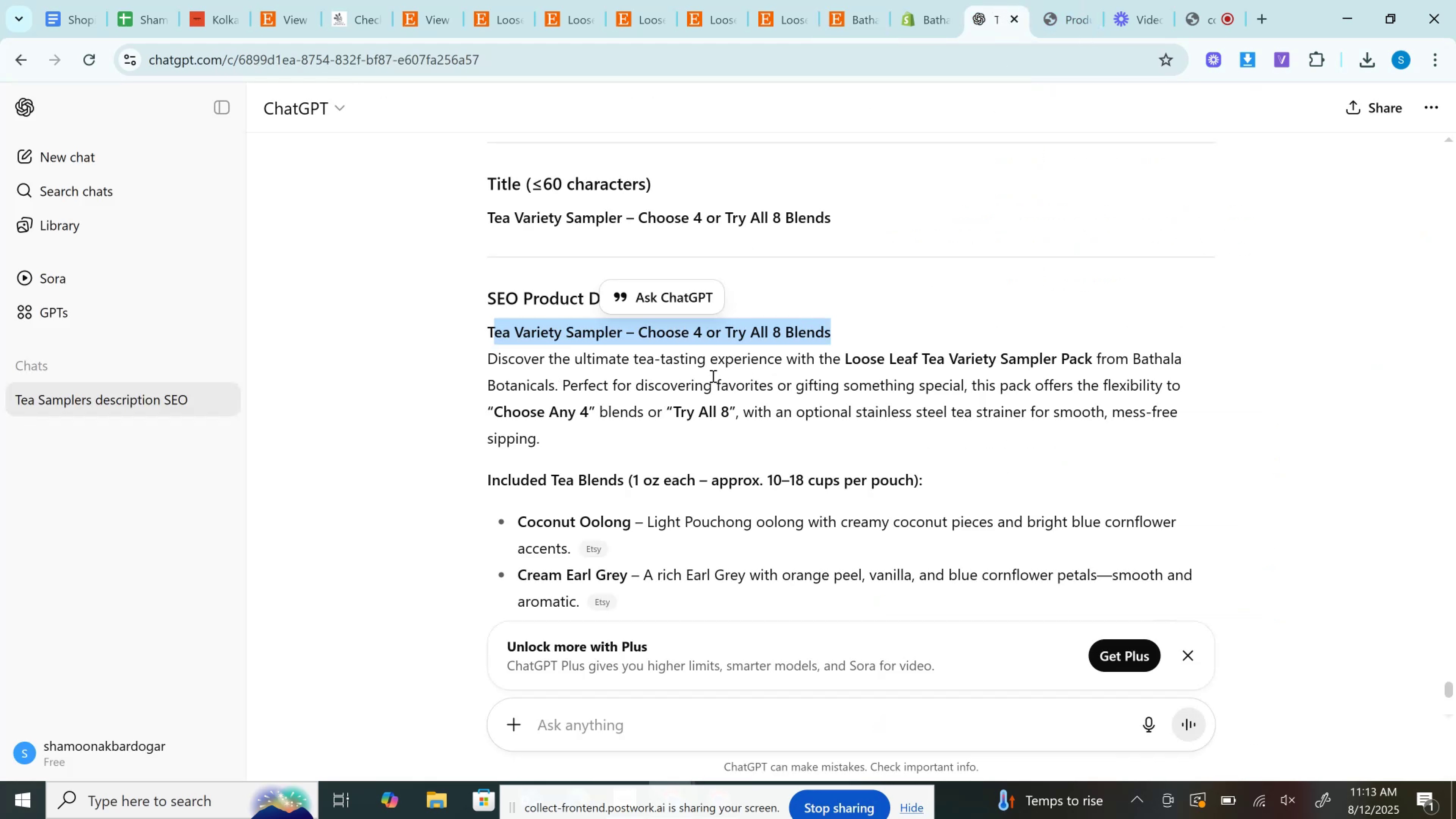 
left_click([946, 0])
 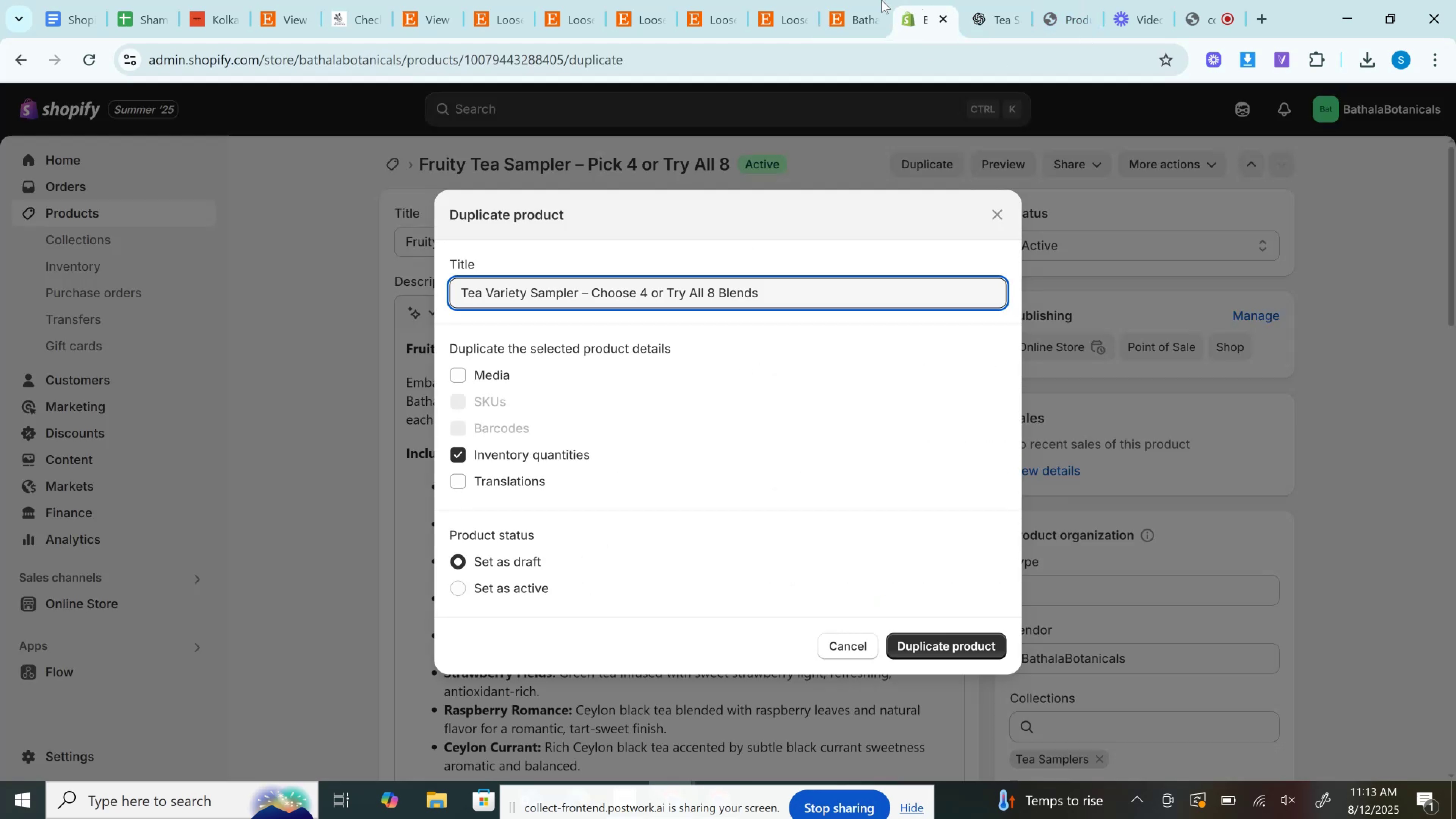 
left_click([871, 0])
 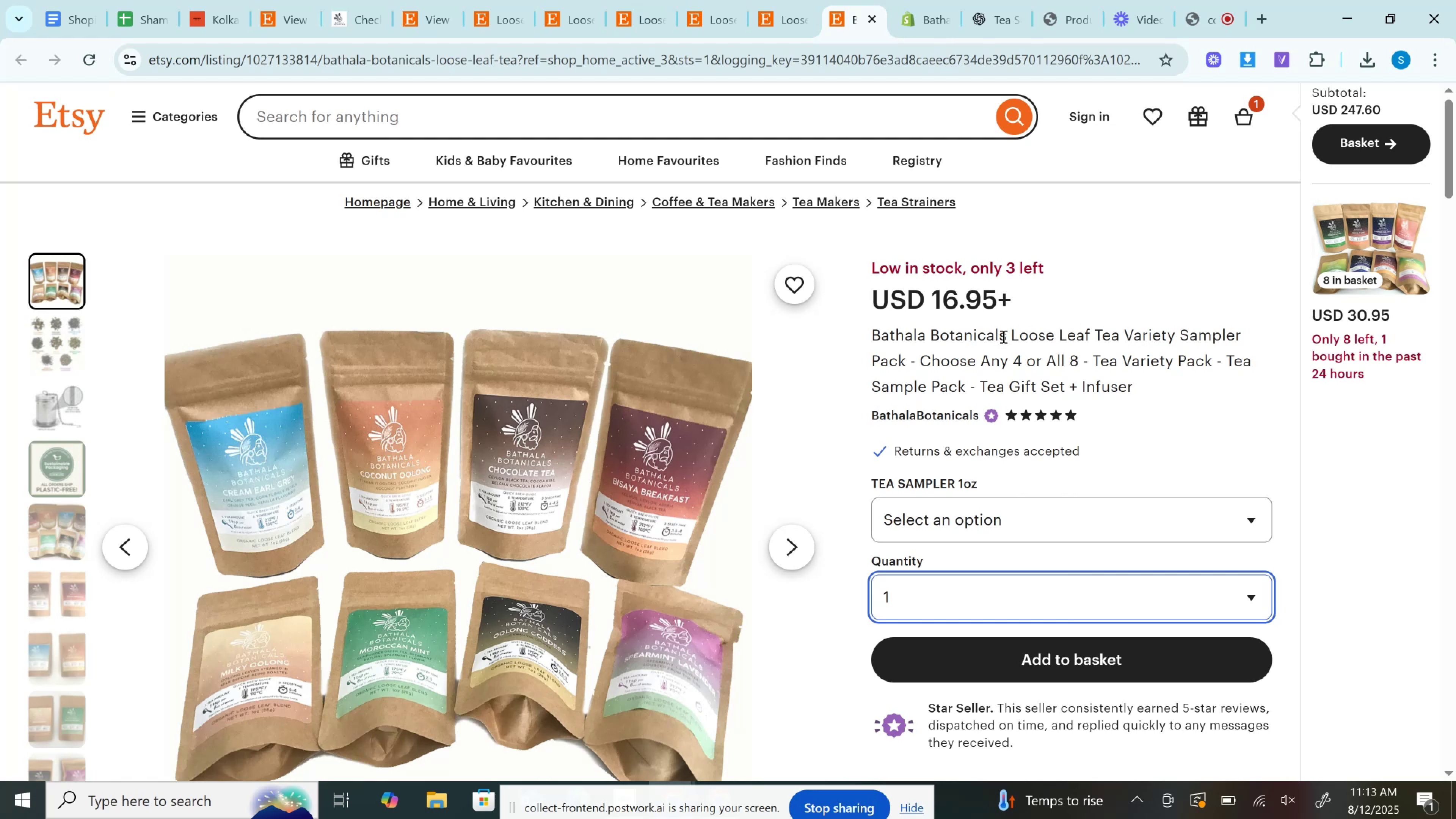 
left_click_drag(start_coordinate=[1020, 337], to_coordinate=[904, 364])
 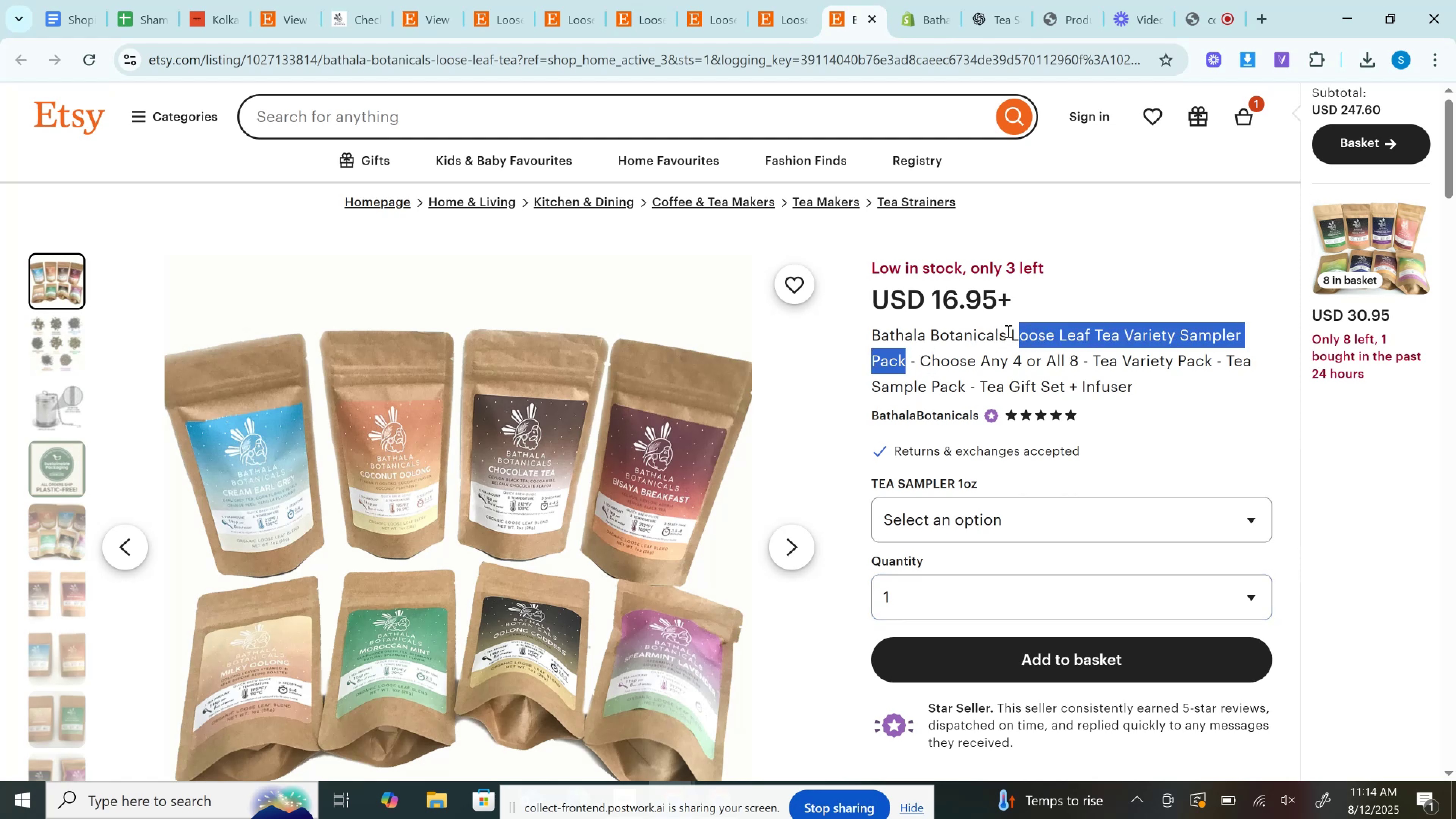 
left_click_drag(start_coordinate=[1007, 331], to_coordinate=[906, 366])
 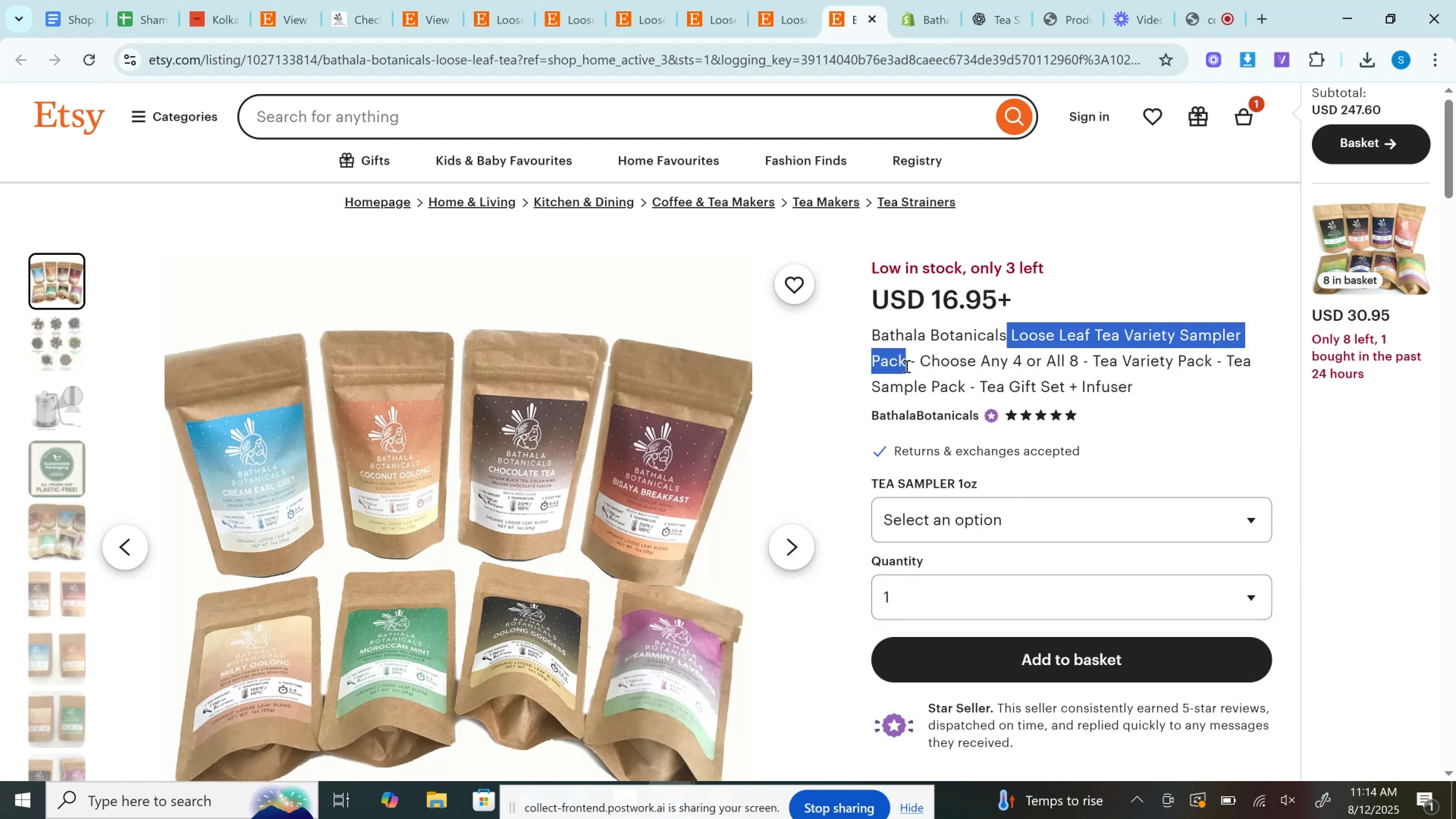 
key(Control+C)
 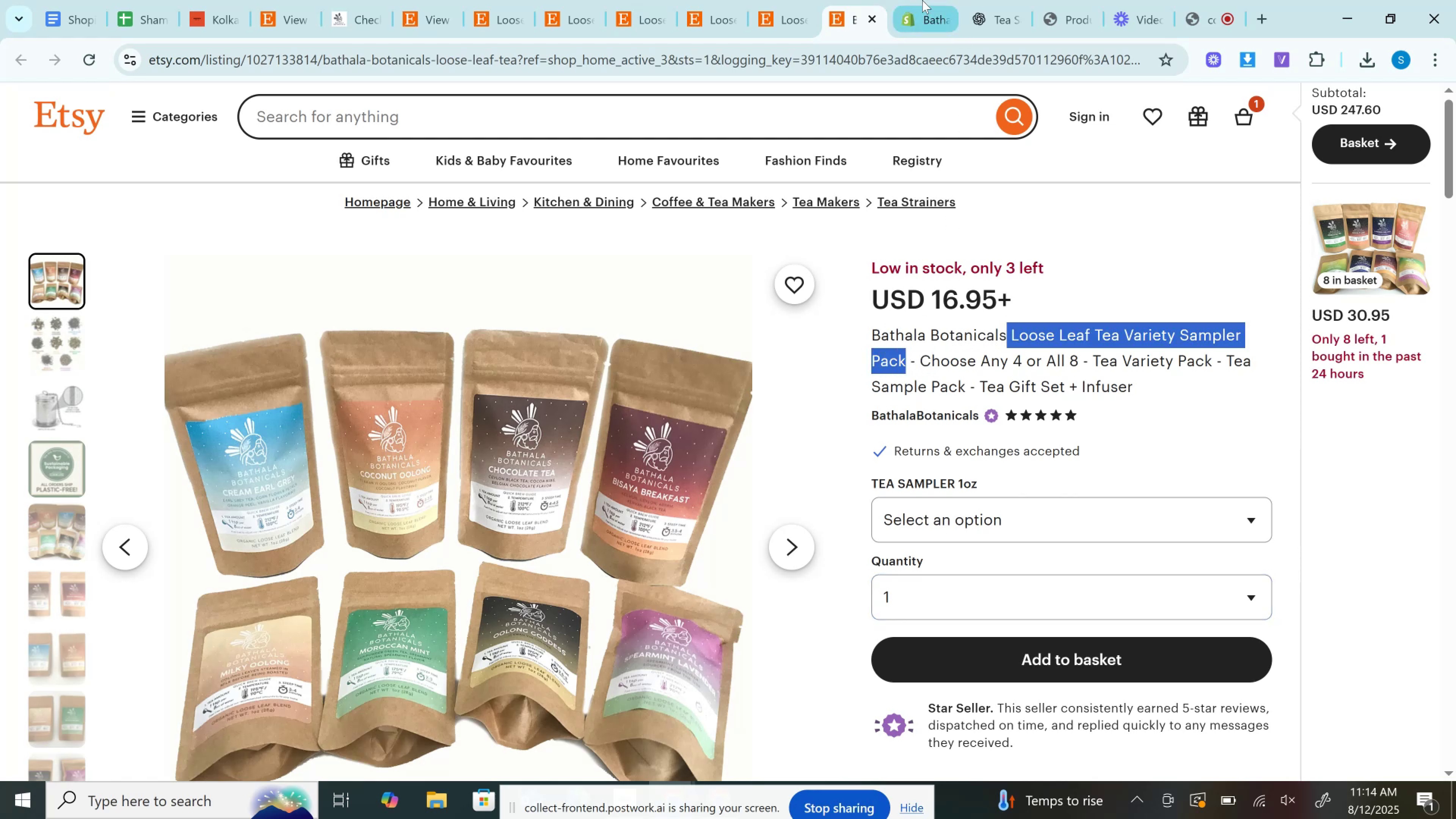 
left_click([922, 0])
 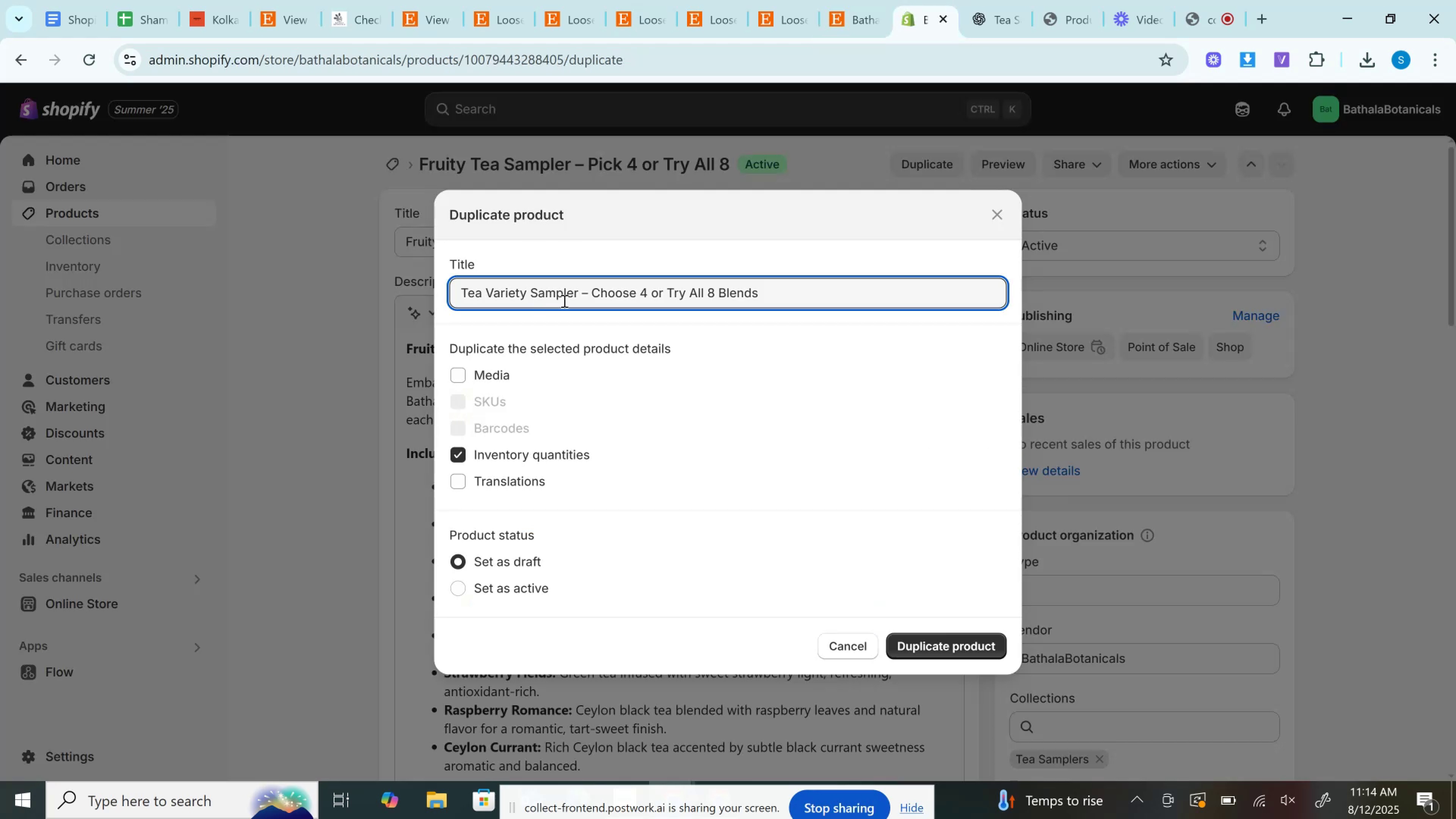 
key(Control+ControlLeft)
 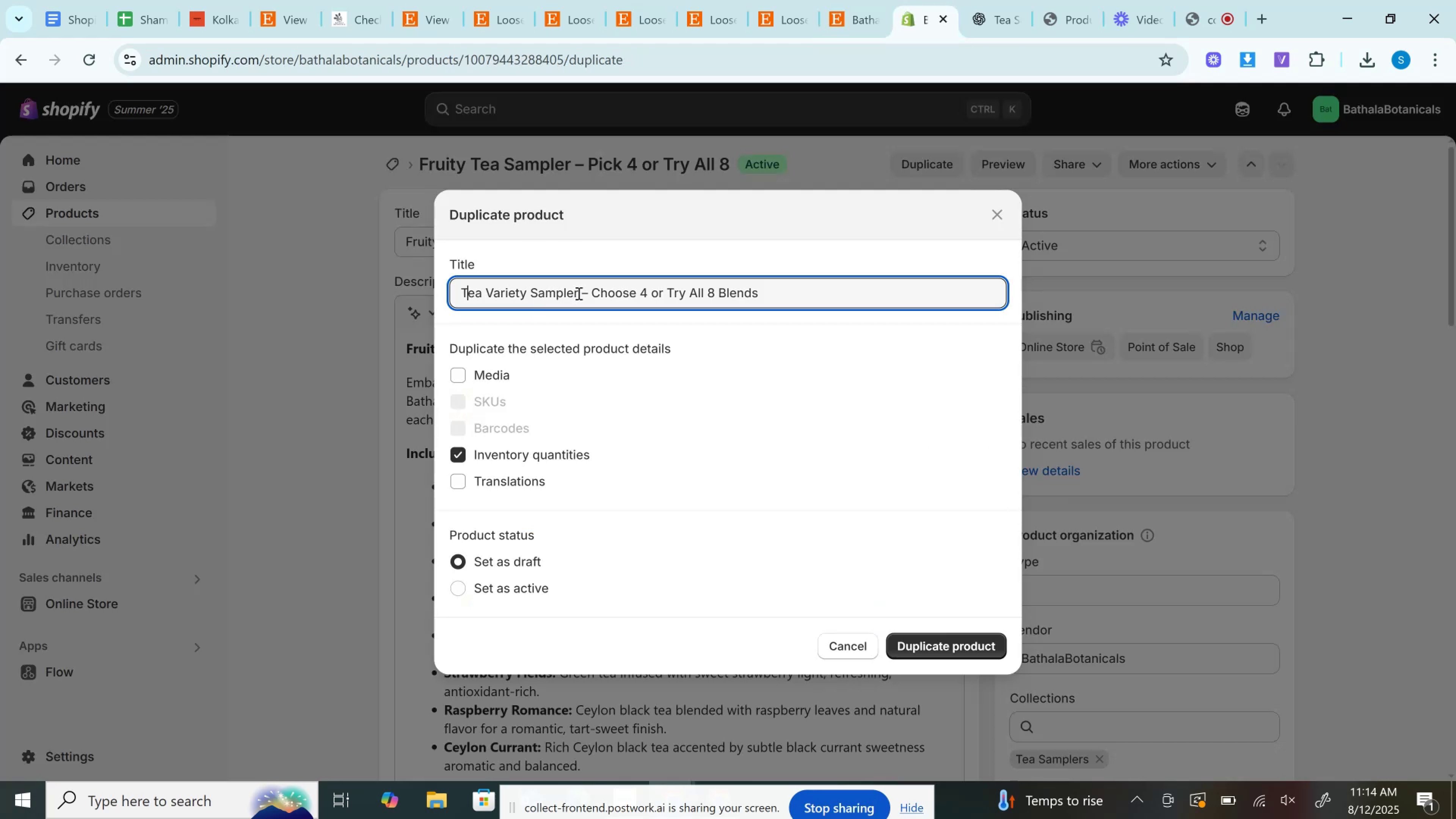 
left_click_drag(start_coordinate=[579, 293], to_coordinate=[215, 295])
 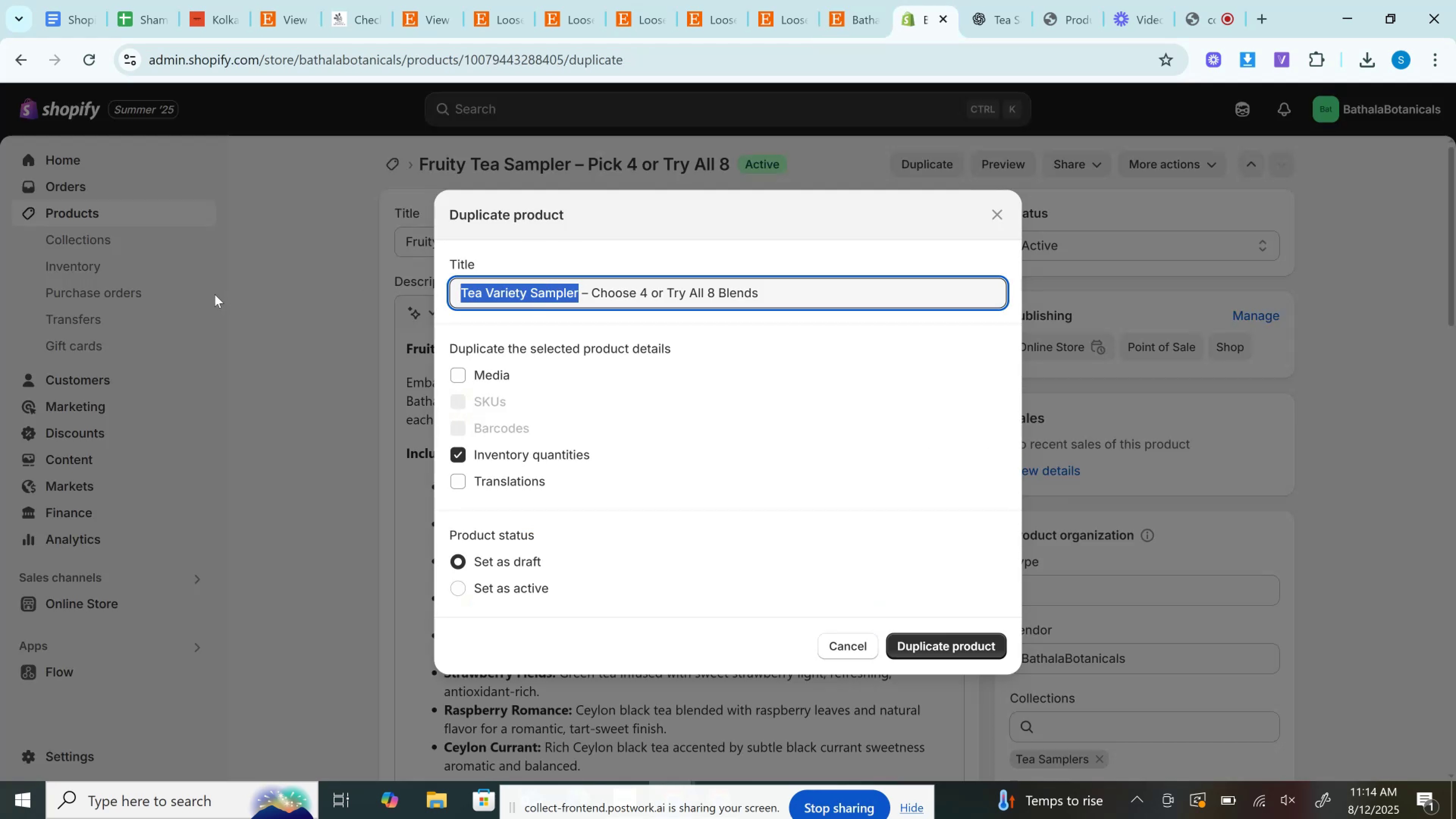 
key(Control+V)
 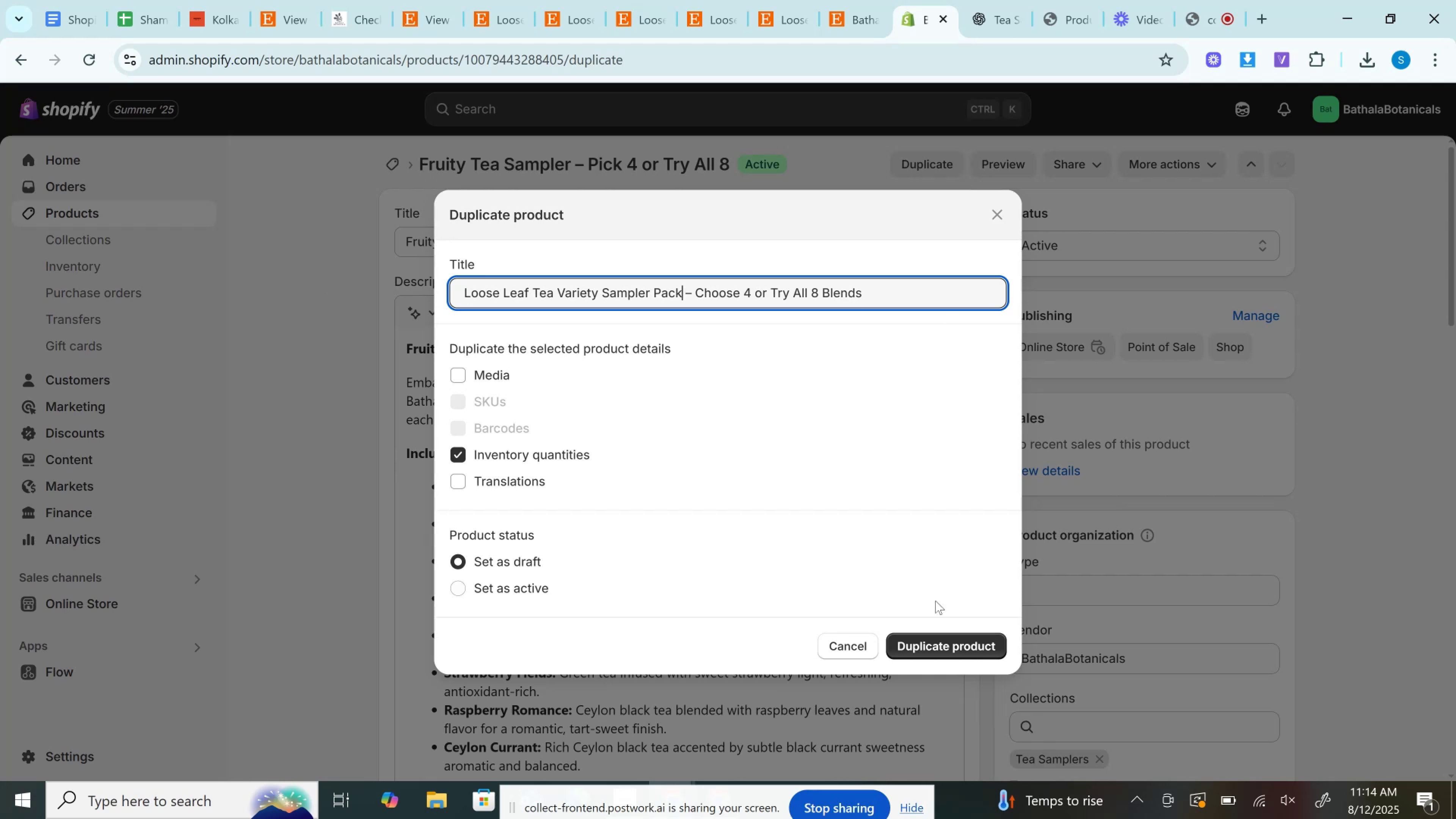 
left_click([945, 647])
 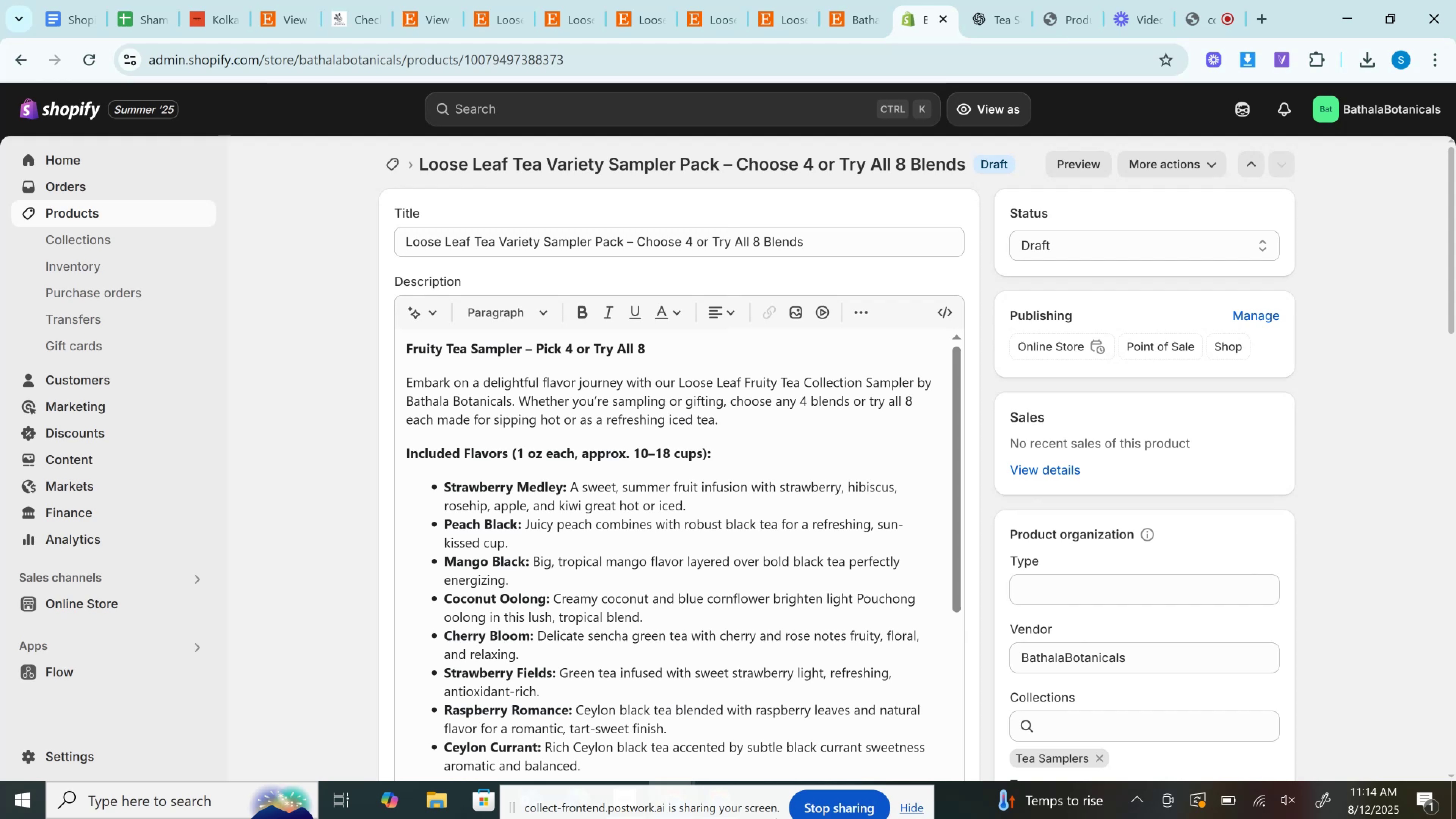 
wait(41.44)
 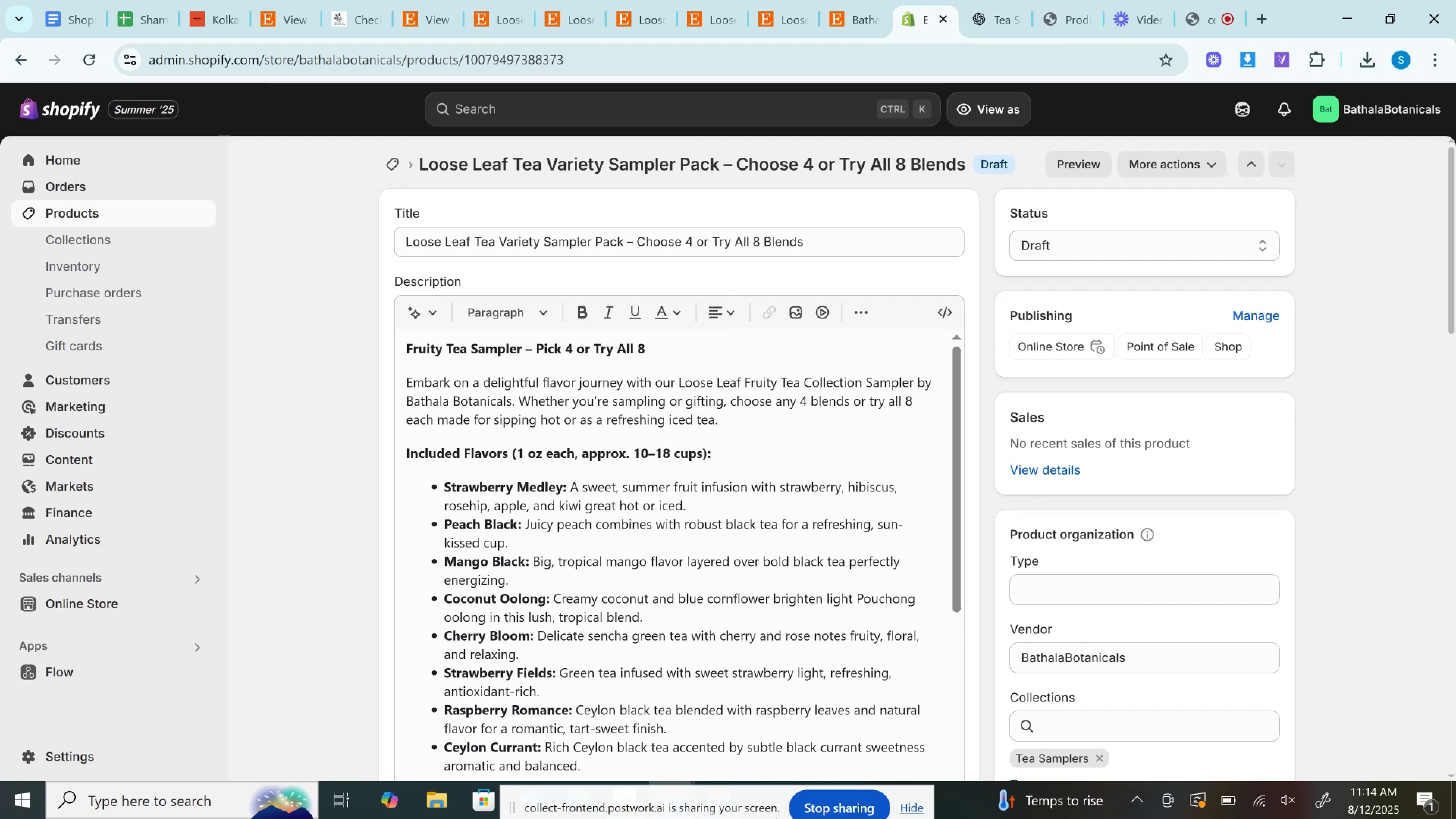 
mouse_move([440, 0])
 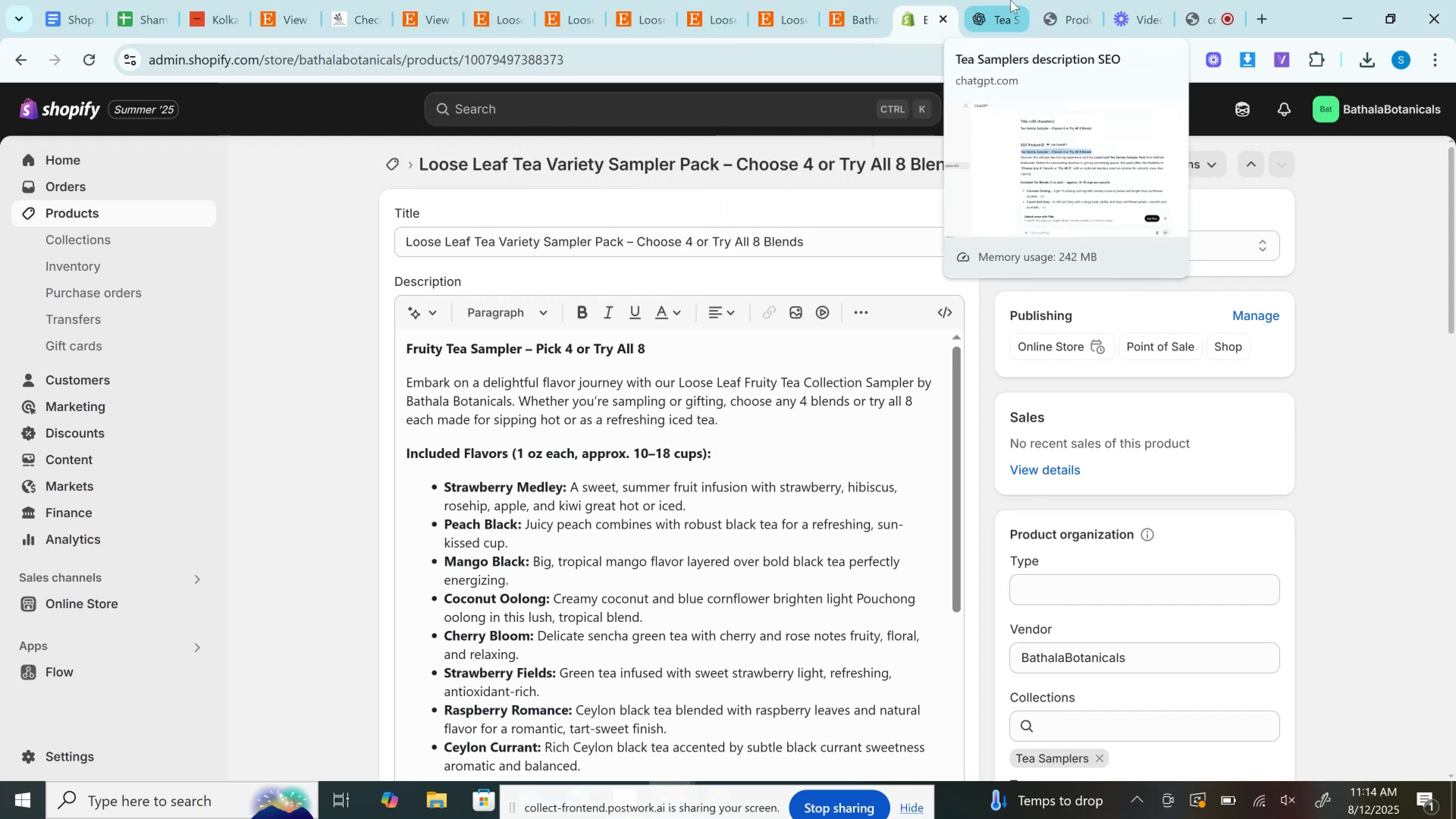 
left_click([1002, 0])
 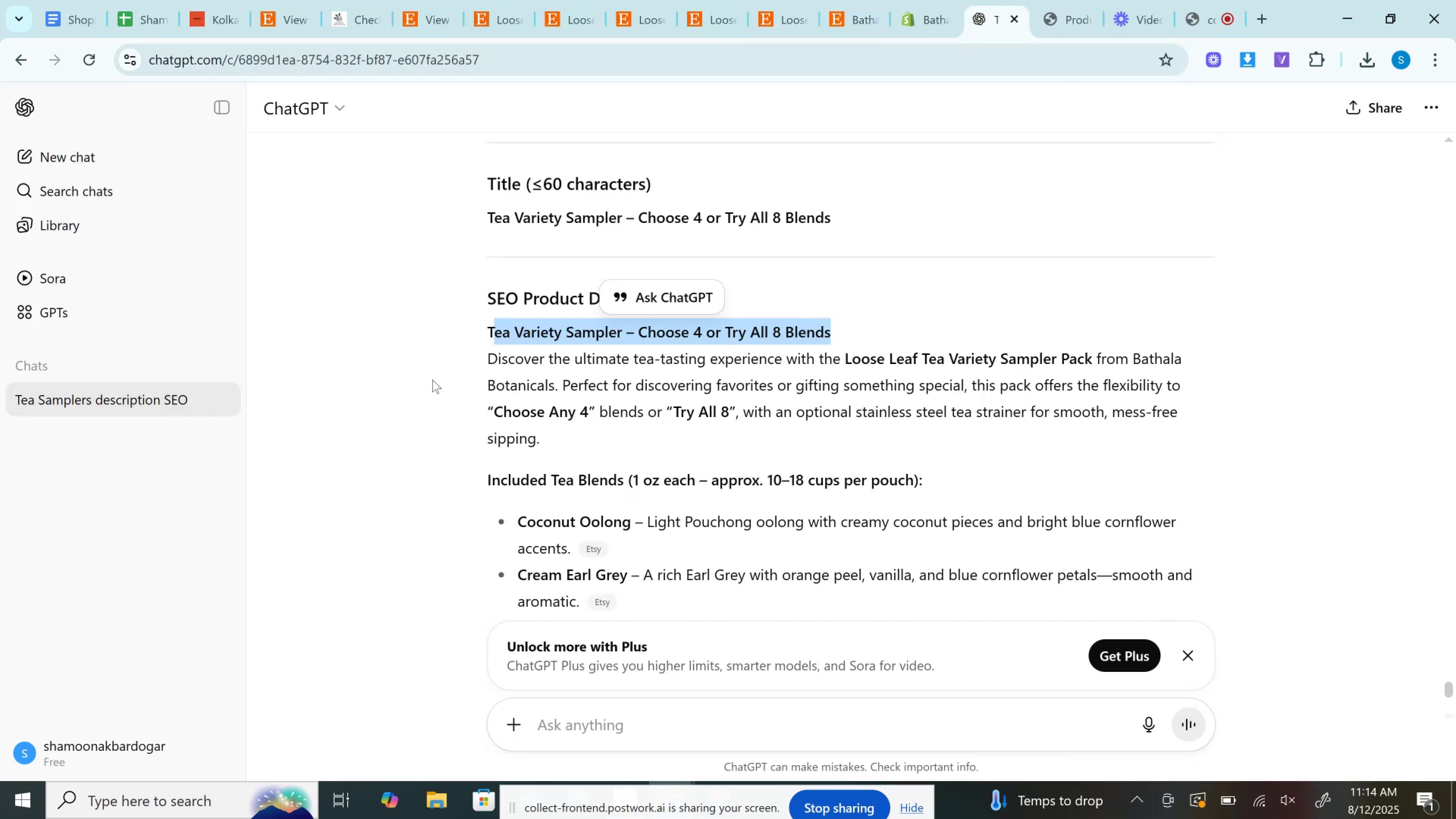 
left_click_drag(start_coordinate=[480, 355], to_coordinate=[1257, 427])
 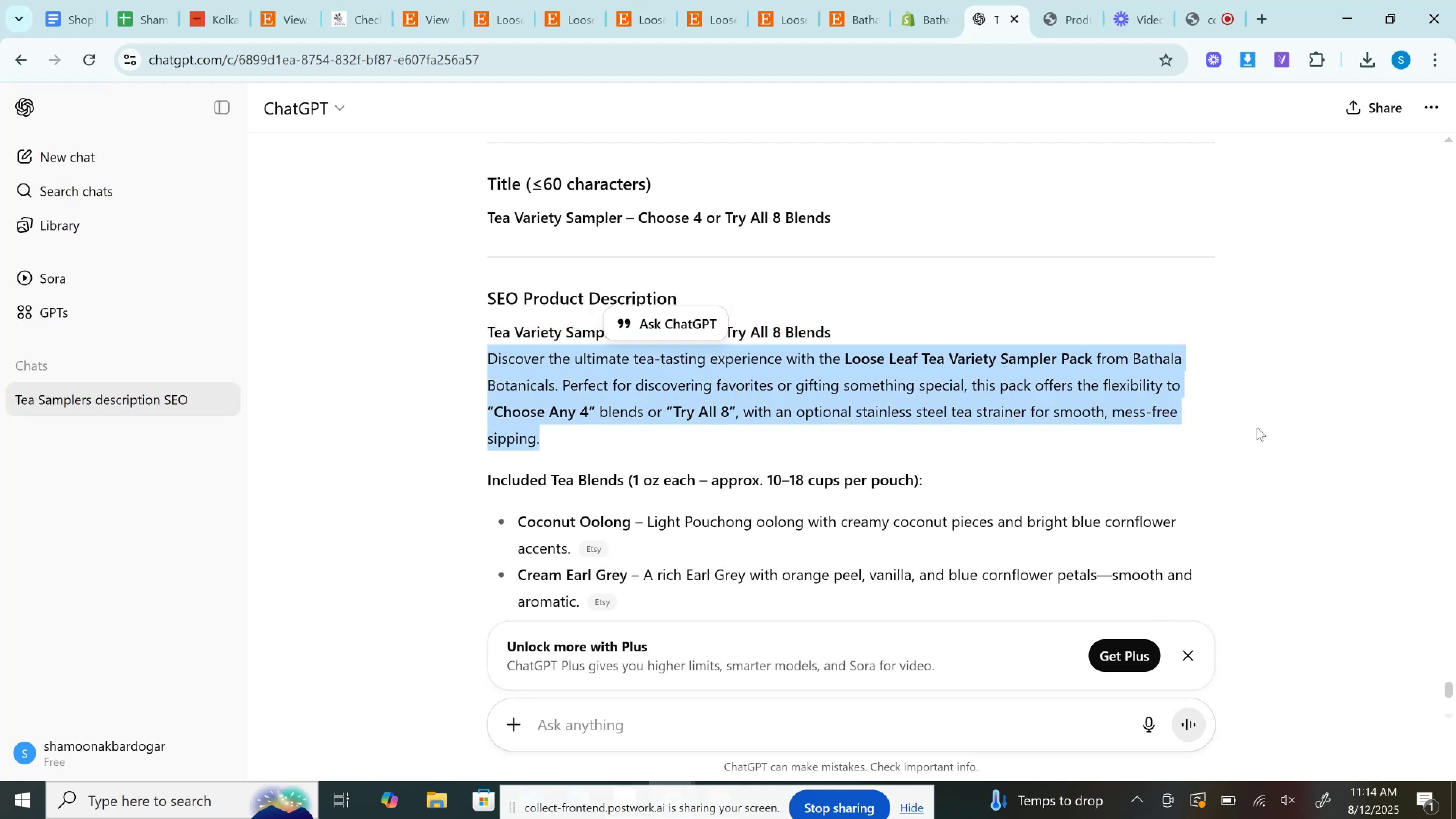 
key(Control+C)
 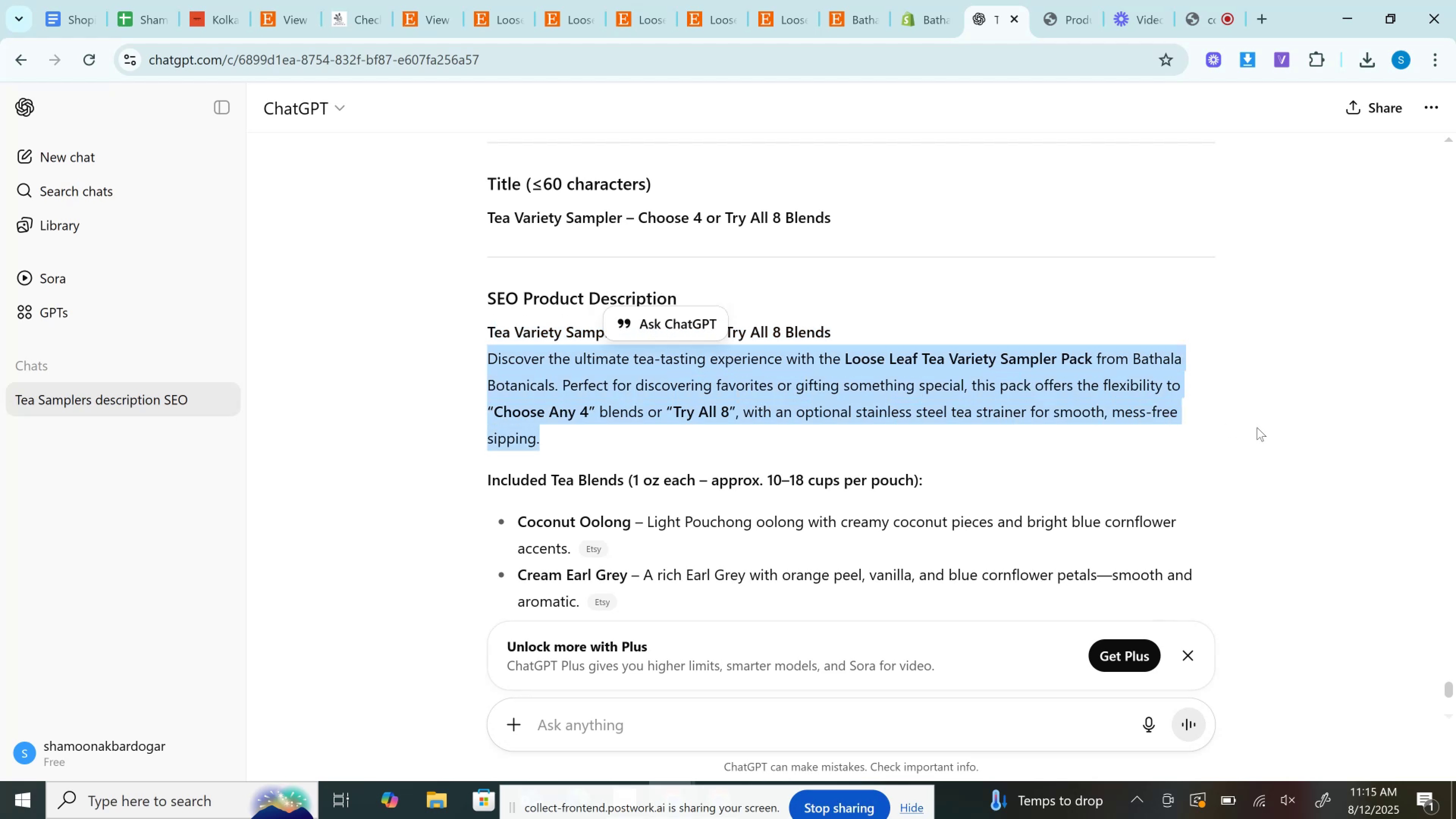 
key(Control+C)
 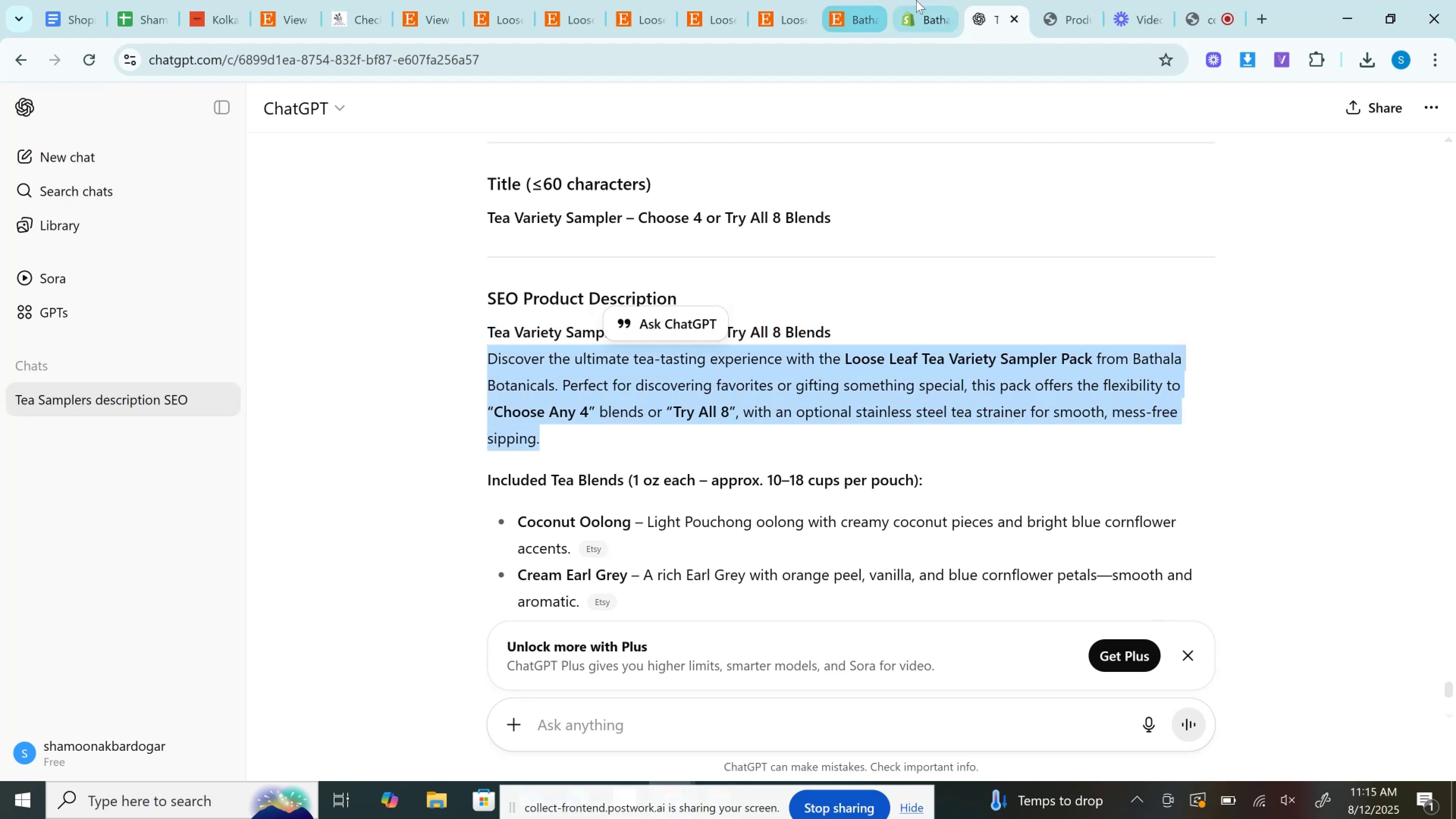 
left_click([927, 0])
 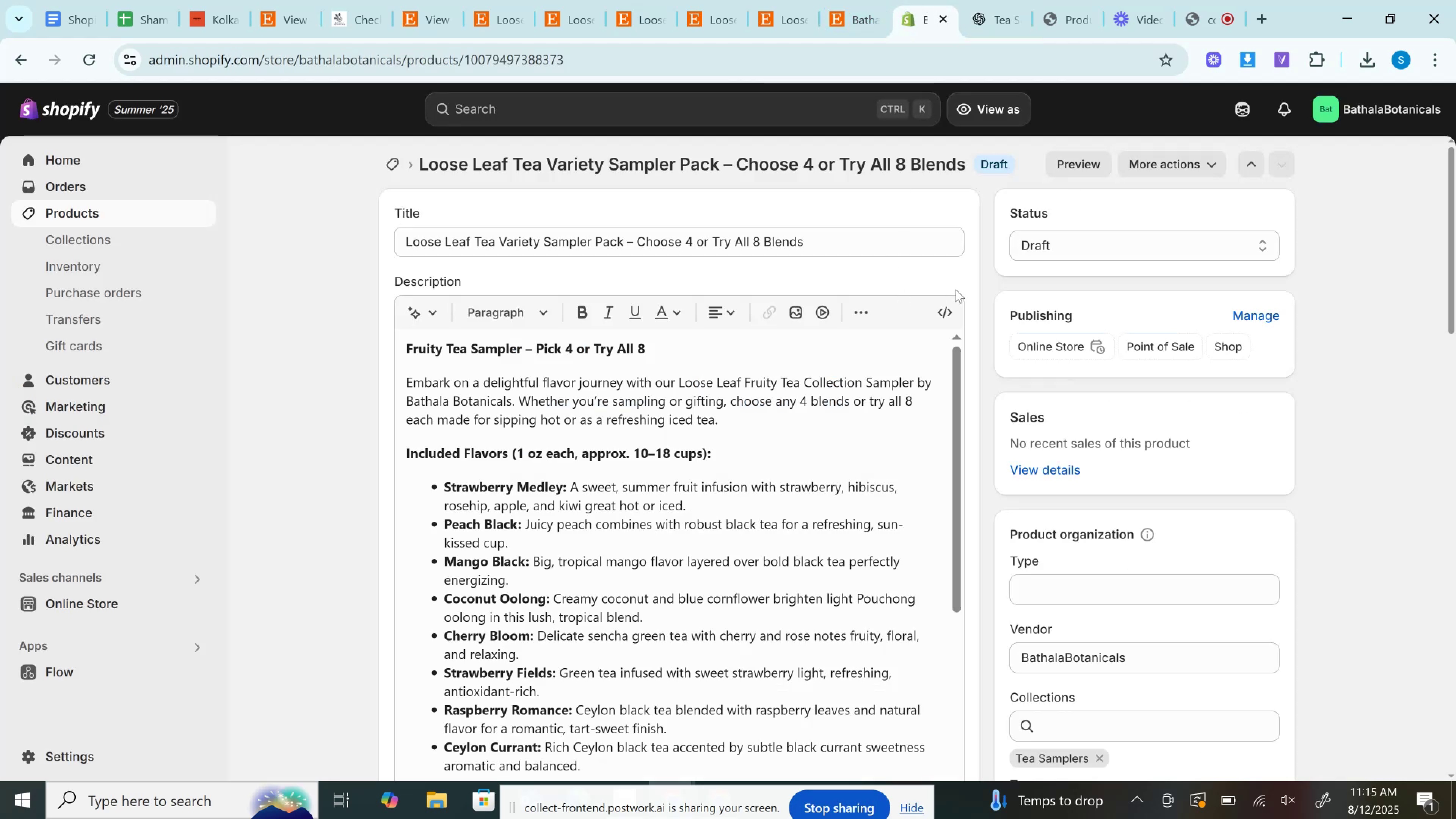 
left_click([958, 311])
 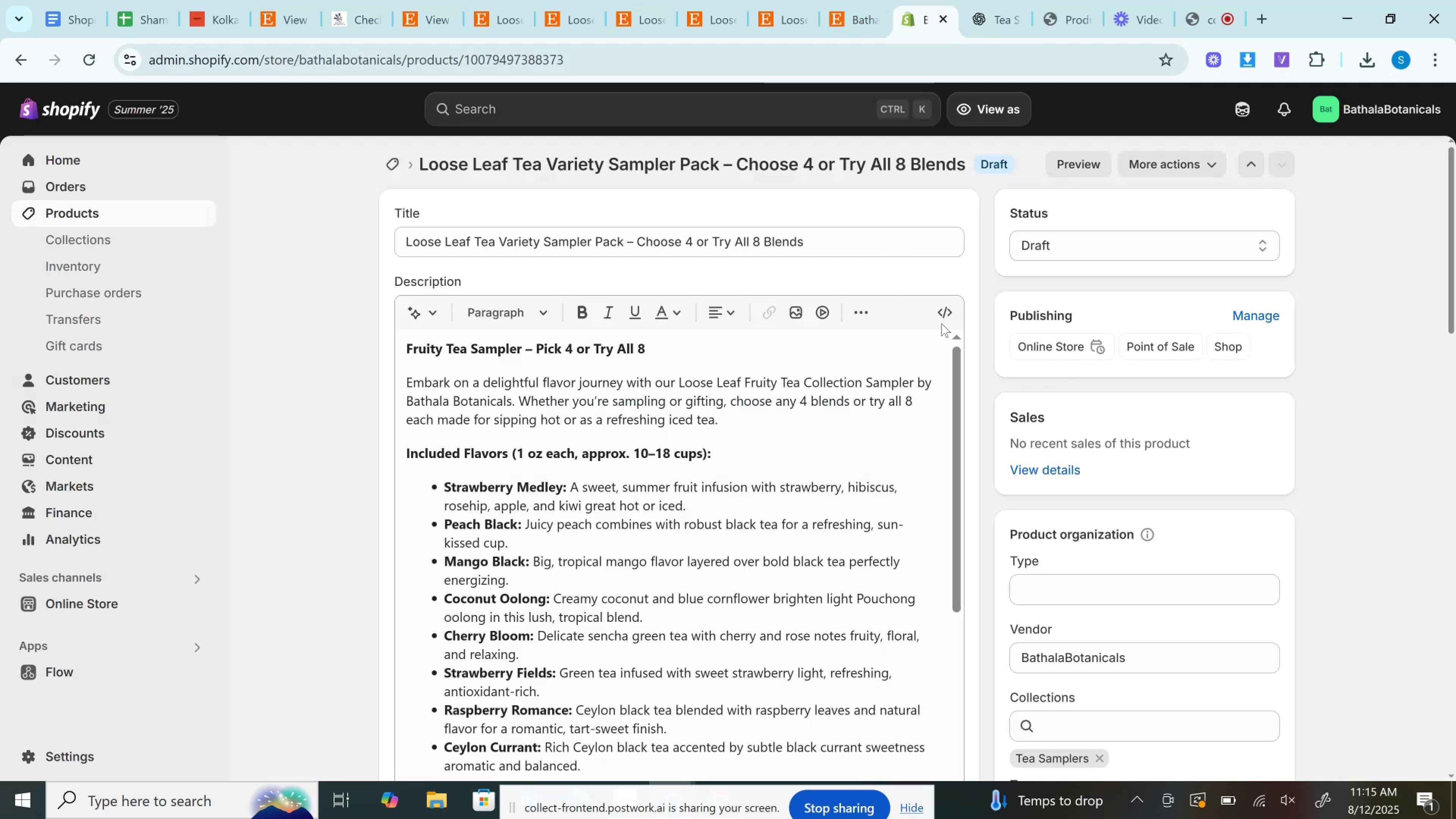 
left_click([948, 317])
 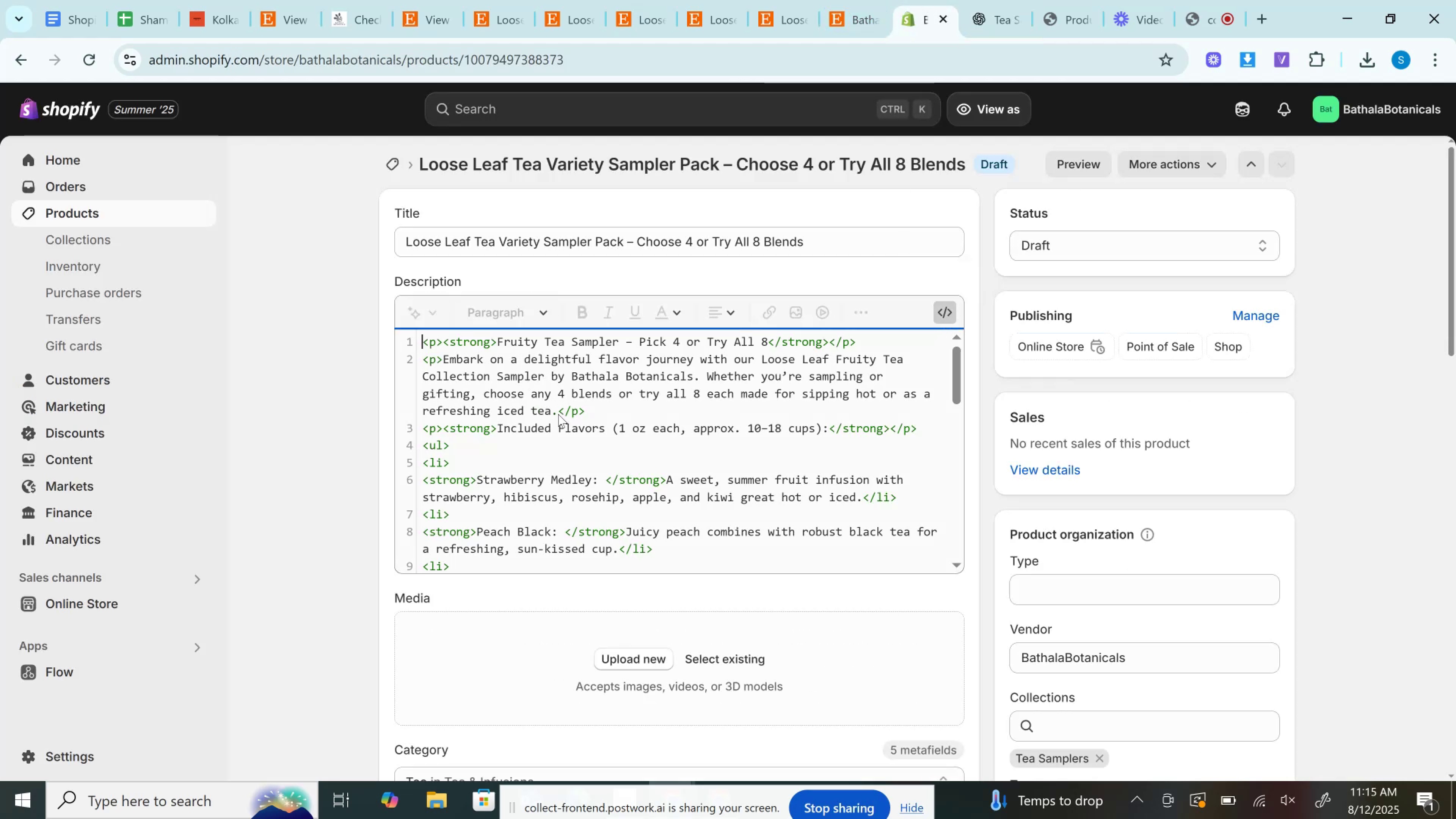 
left_click_drag(start_coordinate=[558, 412], to_coordinate=[445, 360])
 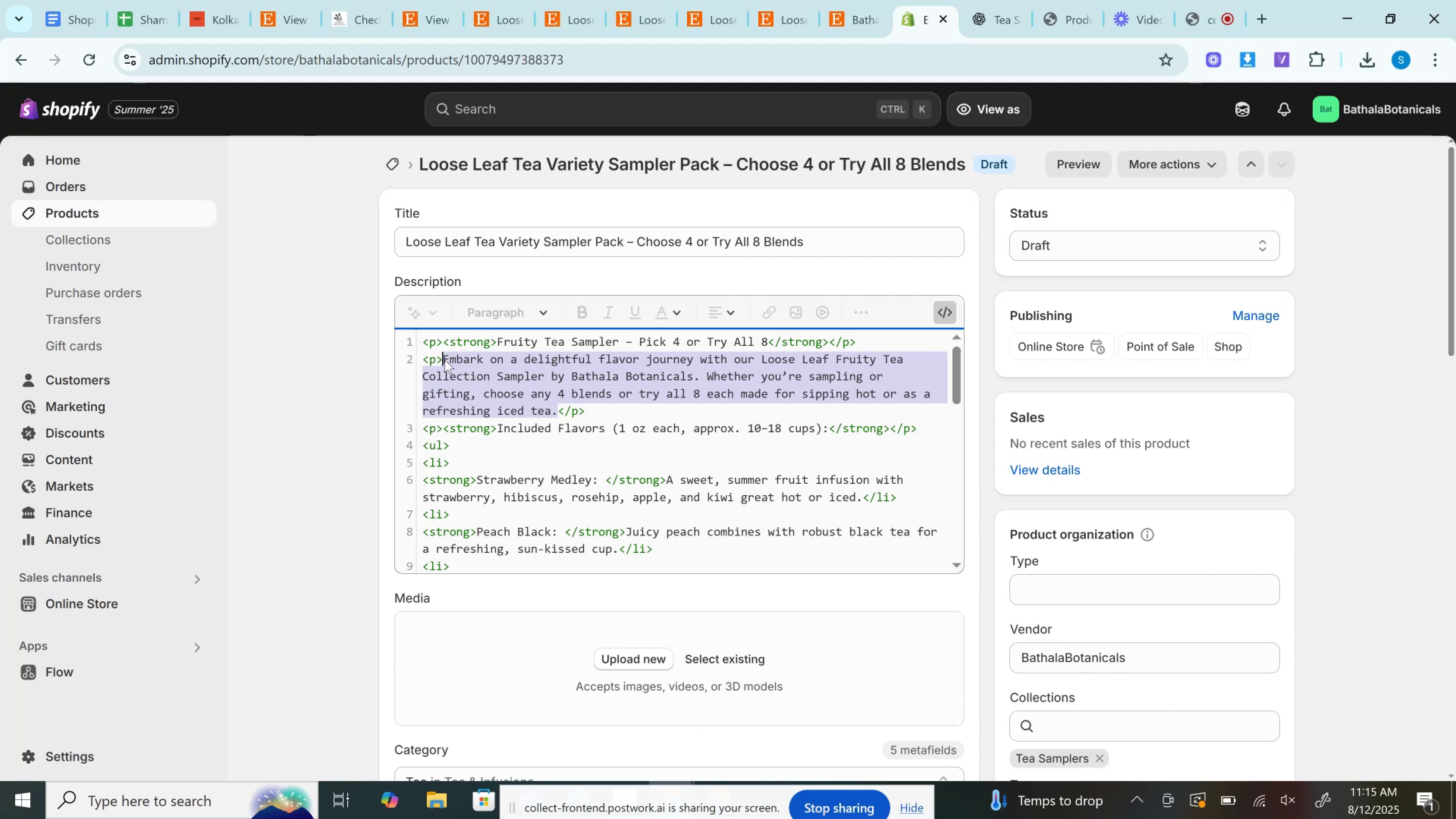 
key(Control+V)
 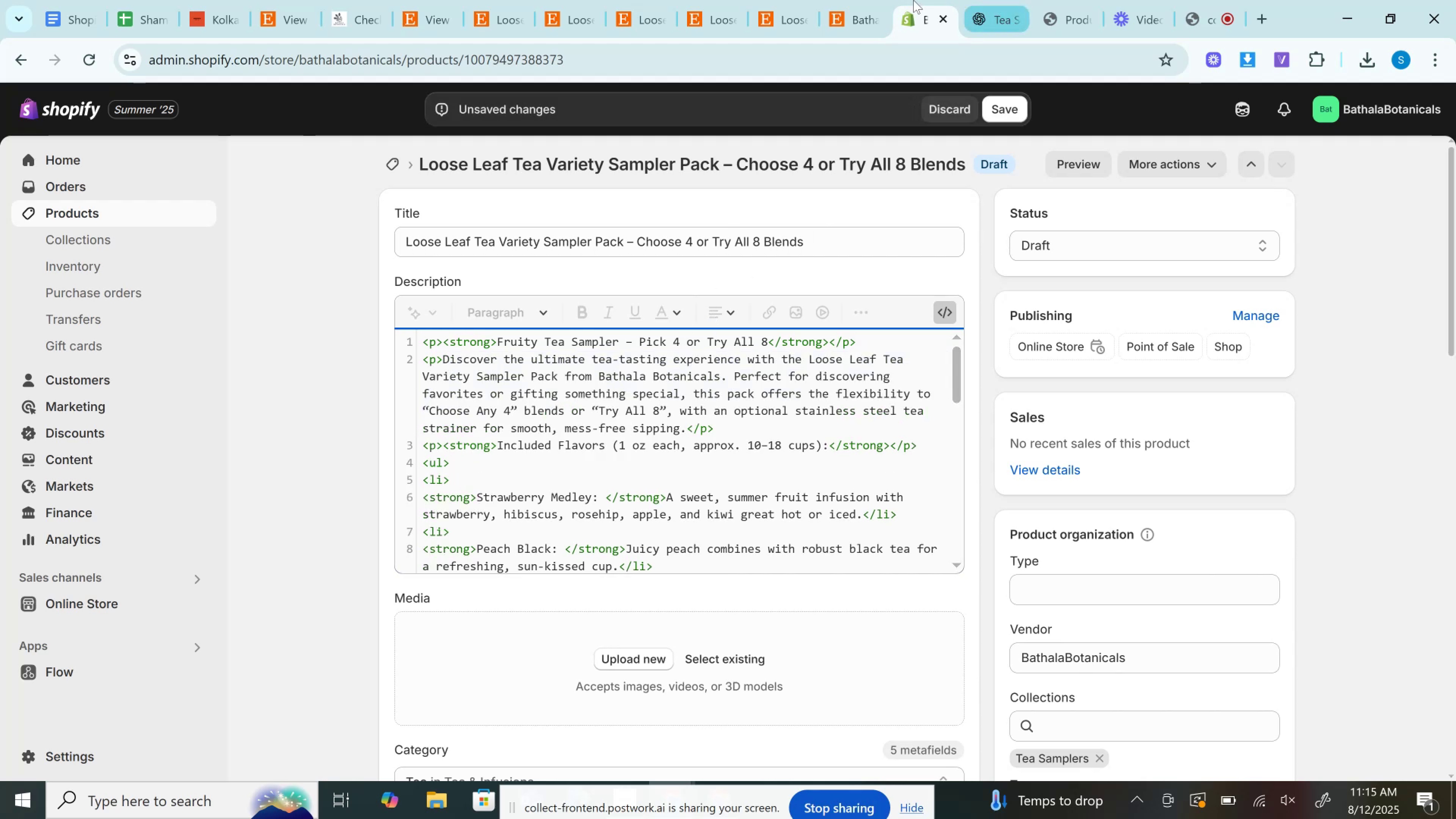 
left_click([860, 0])
 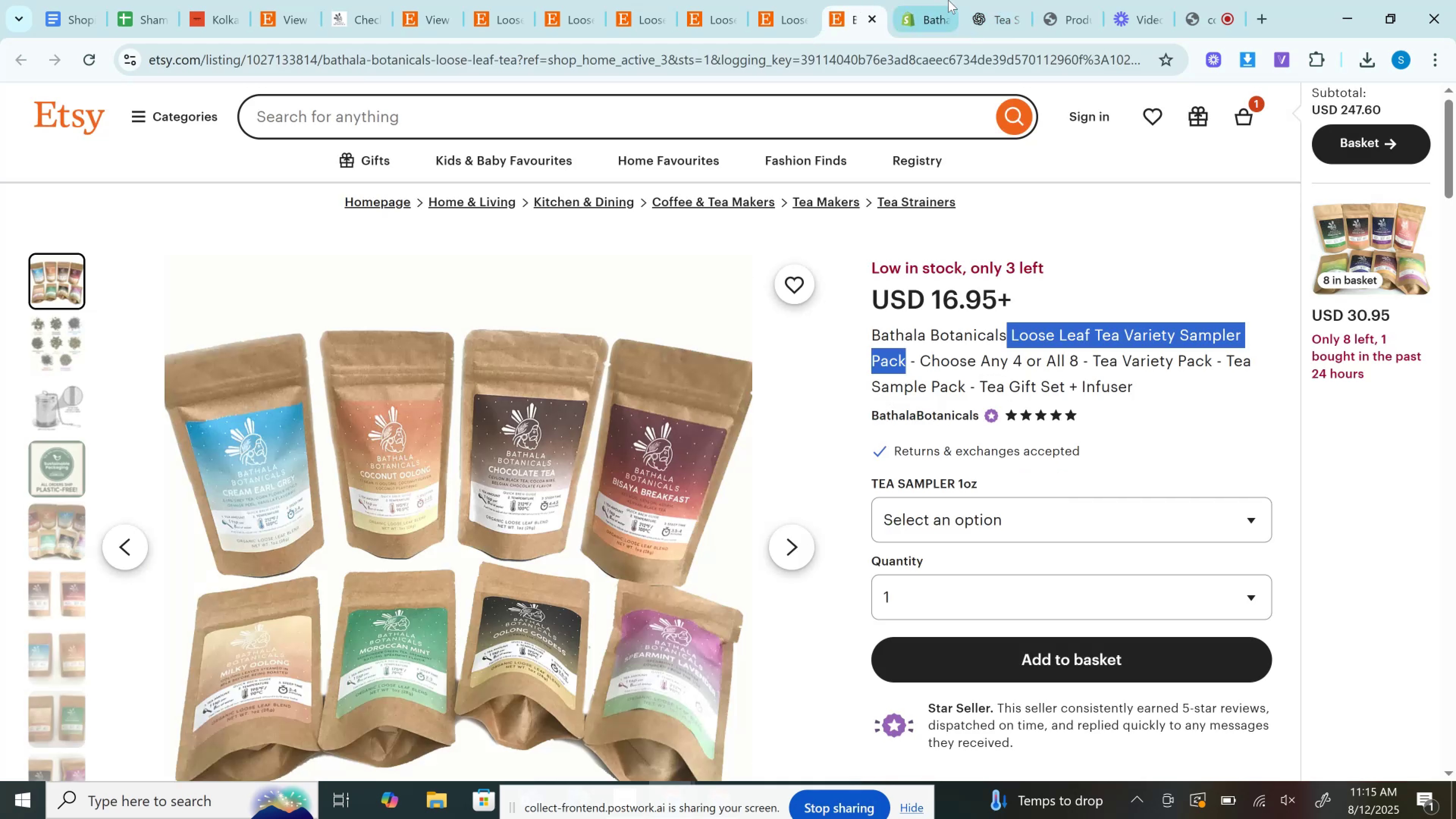 
left_click([1001, 0])
 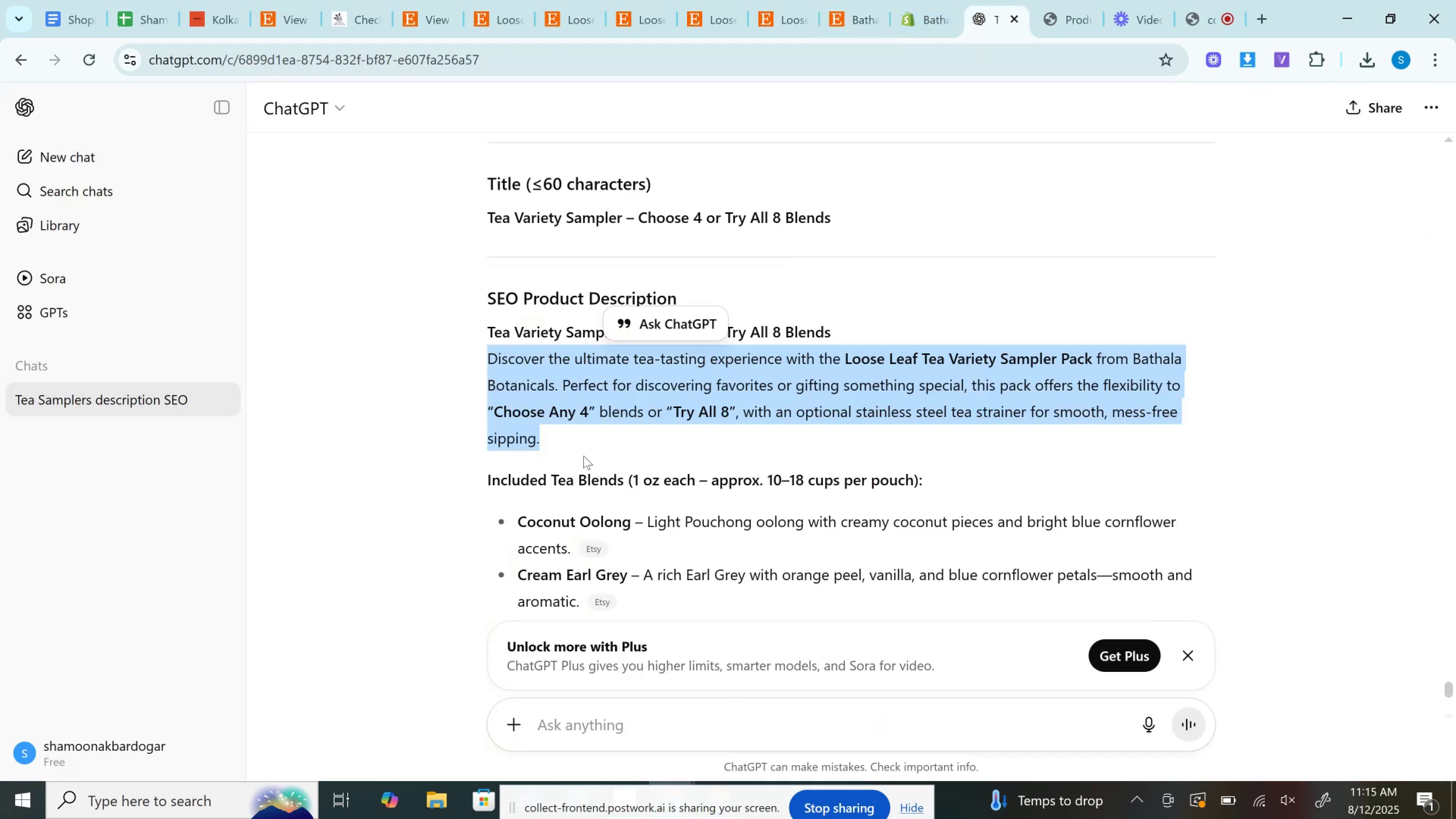 
scroll: coordinate [583, 456], scroll_direction: down, amount: 1.0
 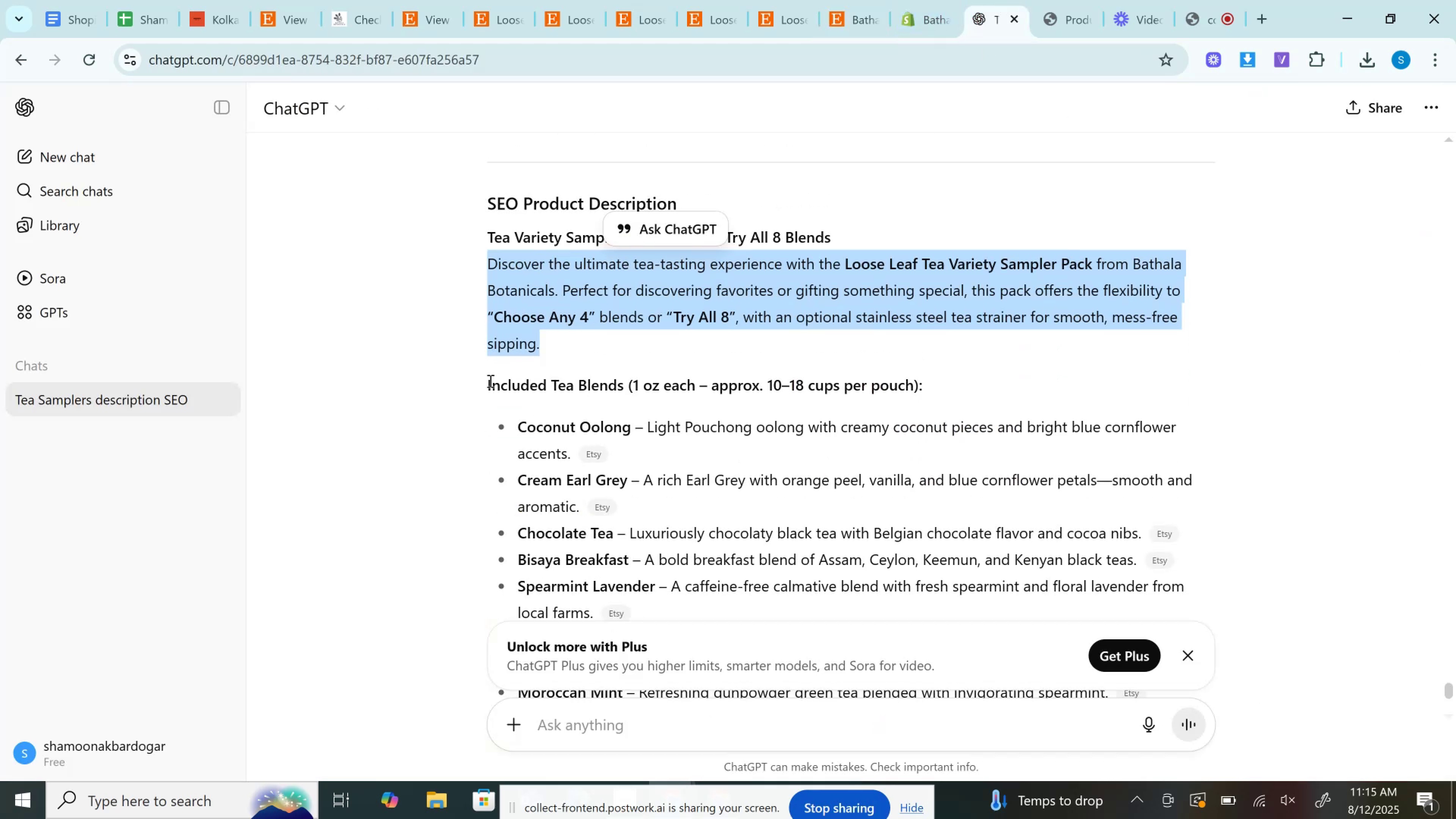 
left_click_drag(start_coordinate=[487, 388], to_coordinate=[1001, 383])
 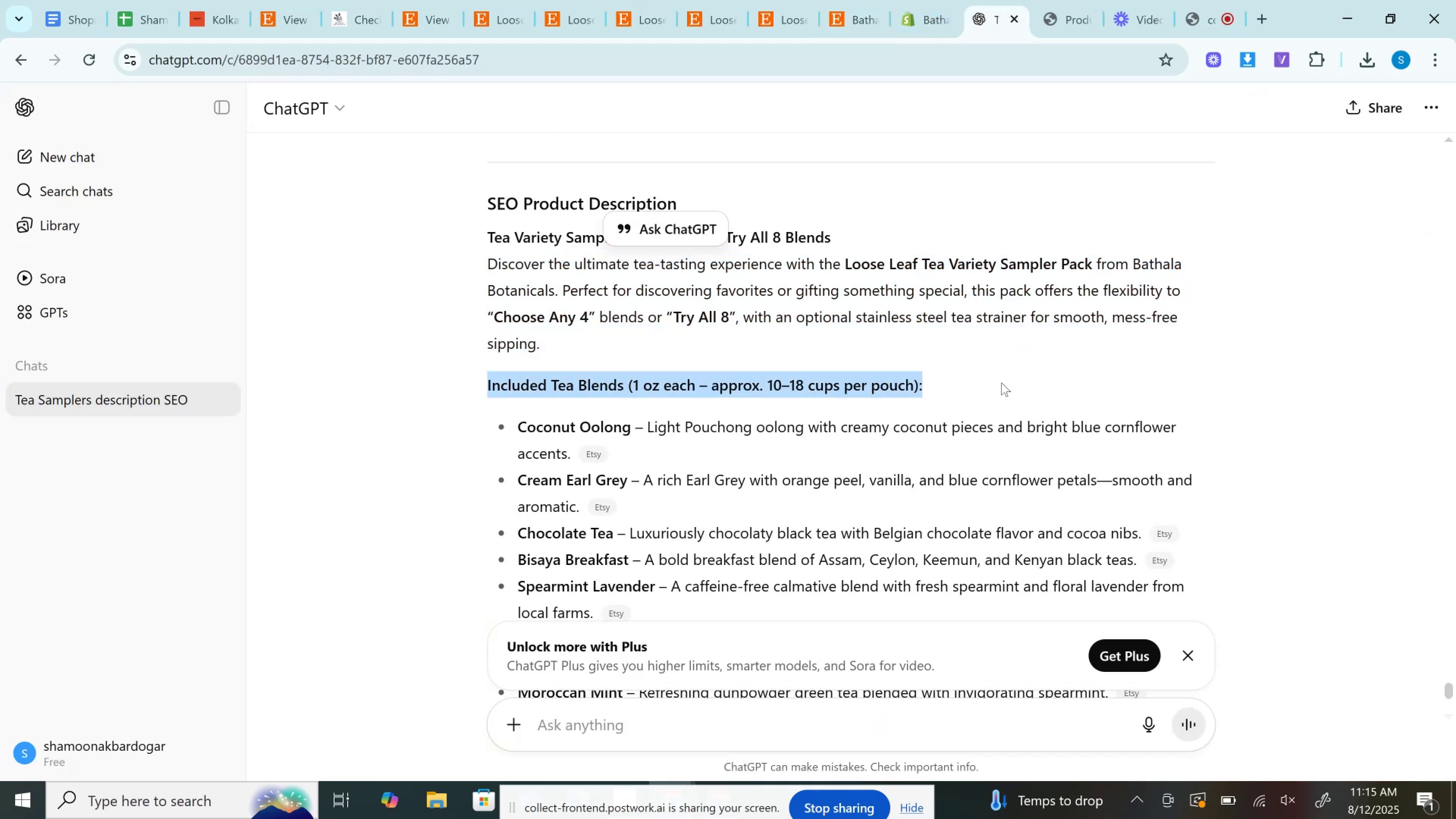 
key(Control+C)
 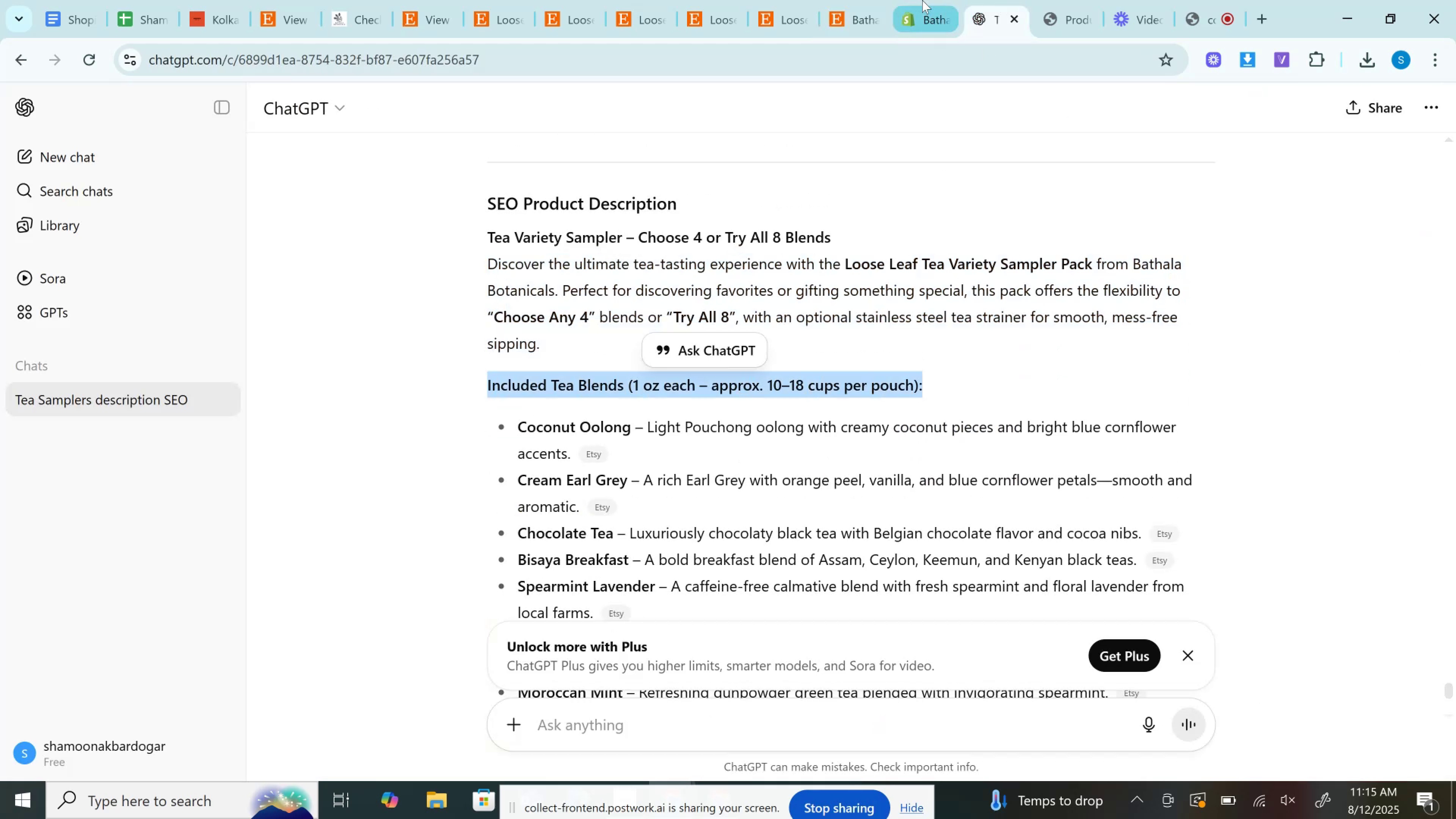 
left_click([922, 0])
 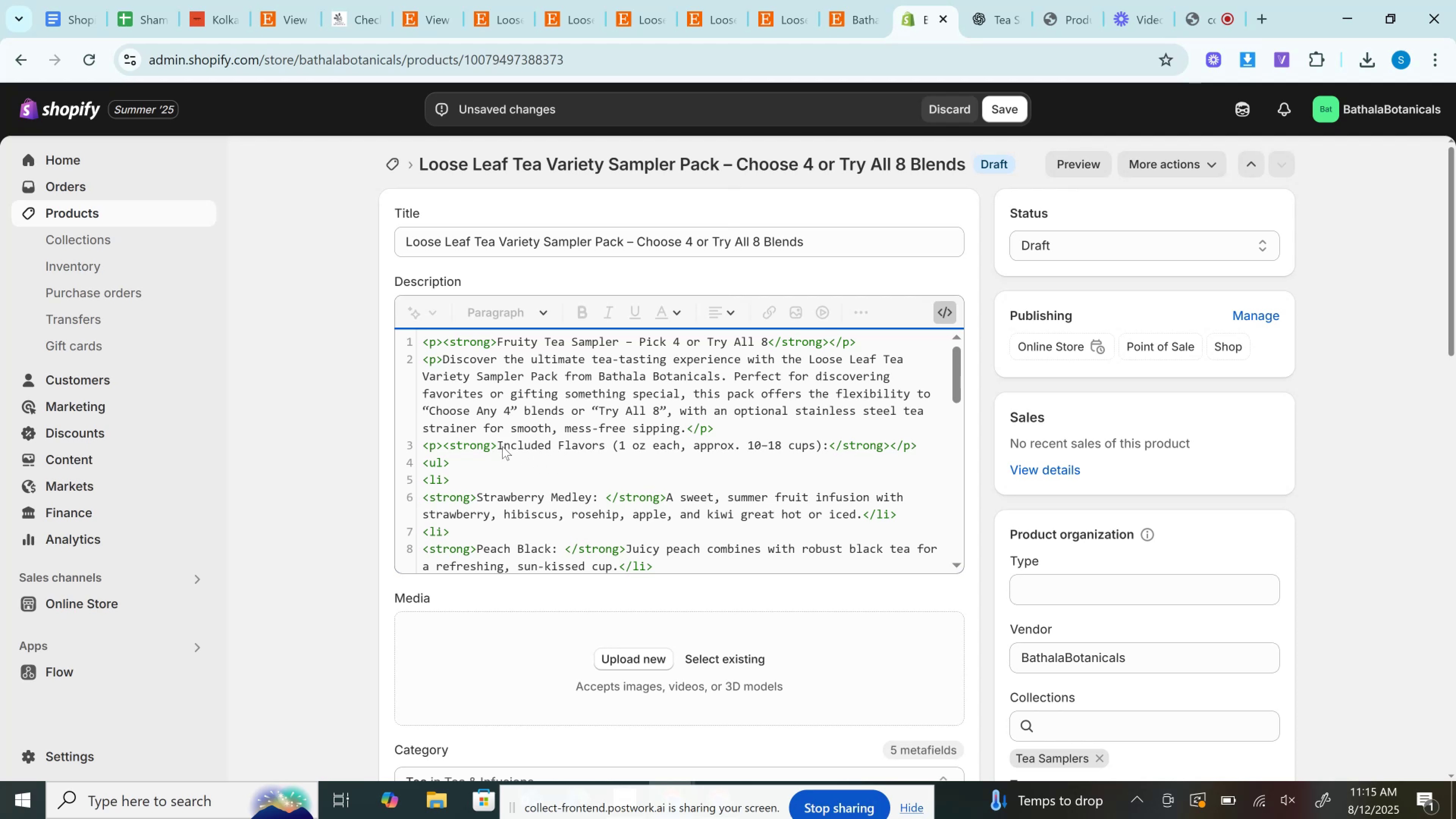 
left_click_drag(start_coordinate=[498, 446], to_coordinate=[830, 451])
 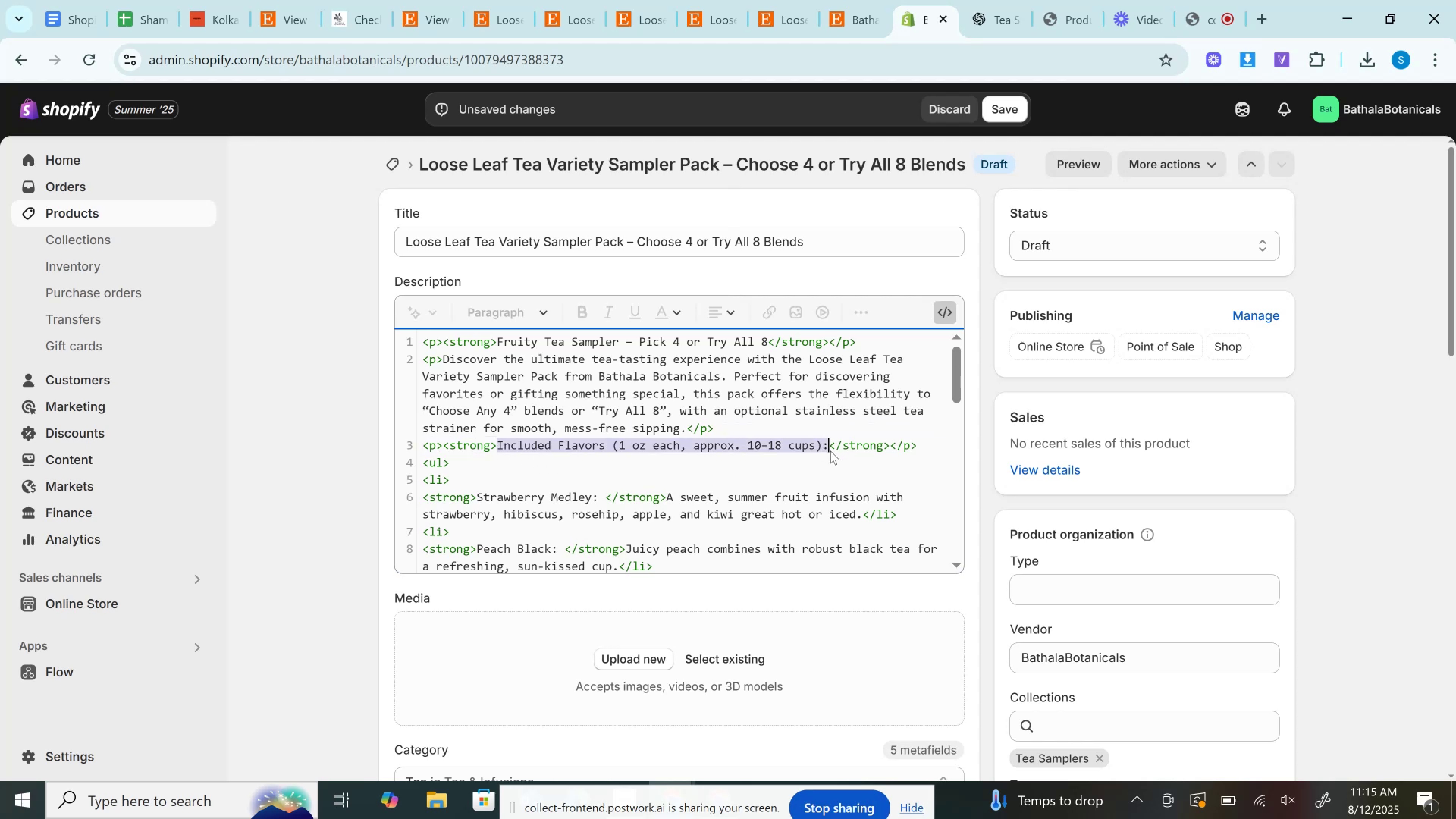 
key(Control+V)
 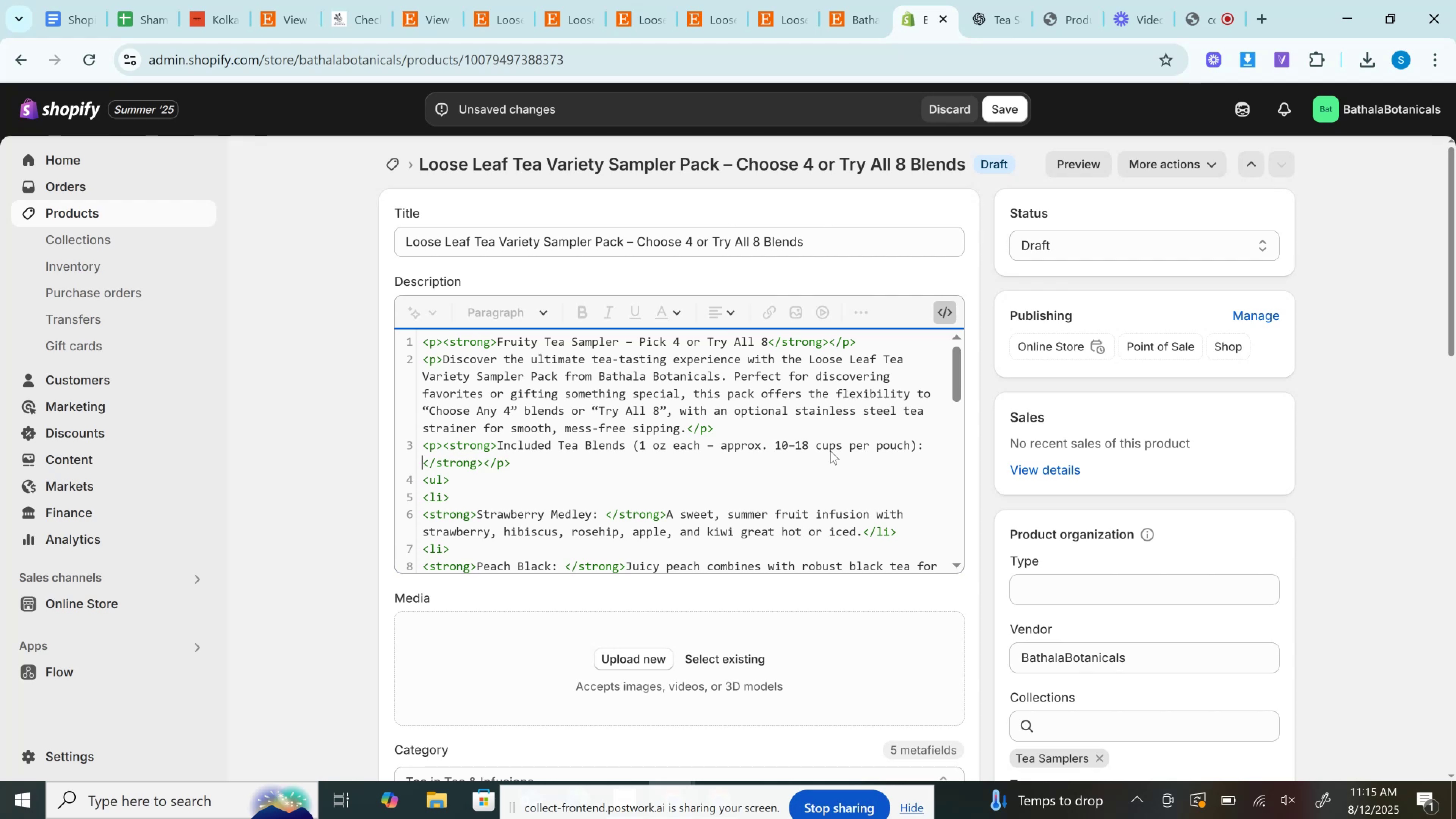 
wait(33.37)
 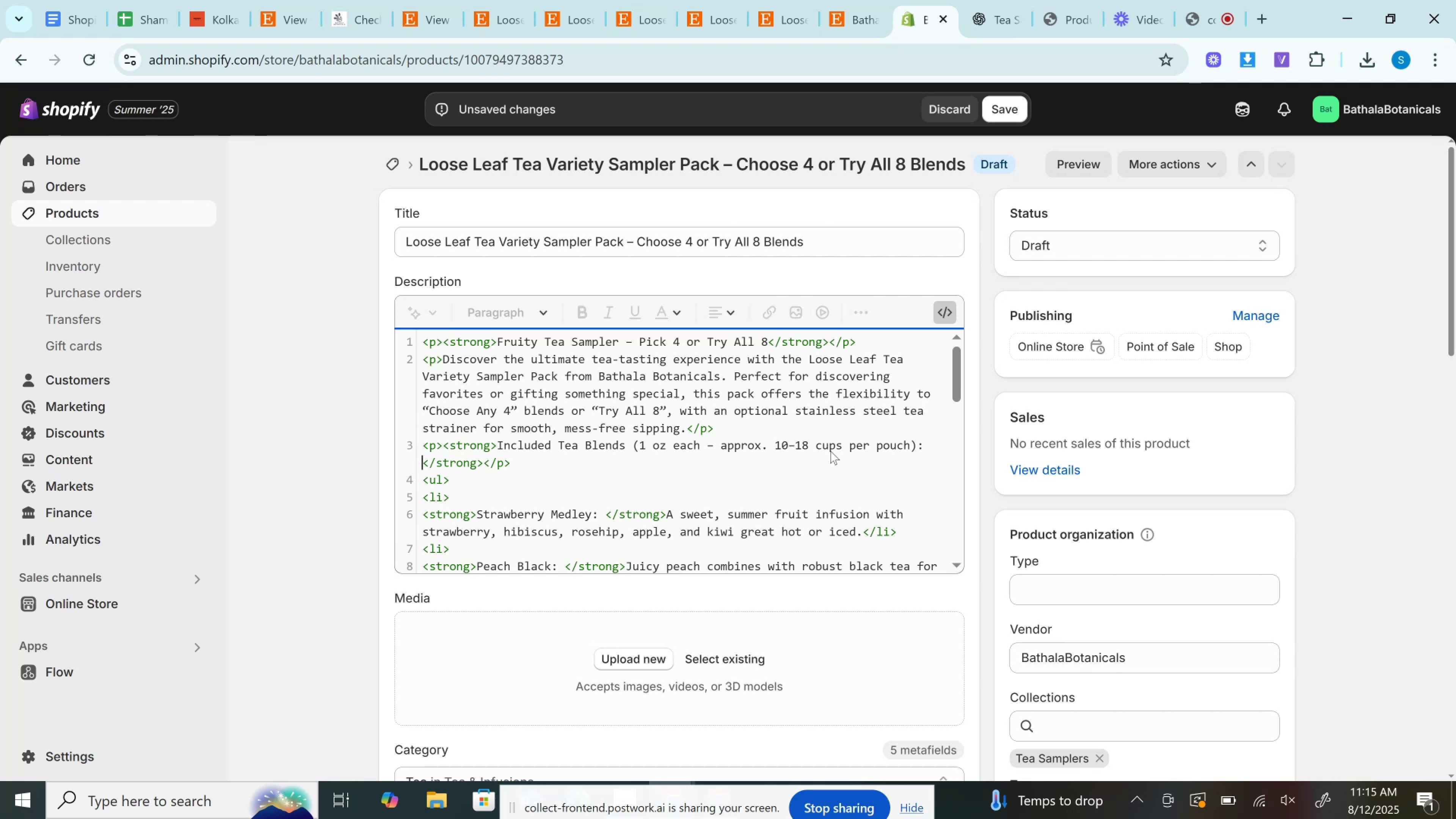 
left_click([837, 0])
 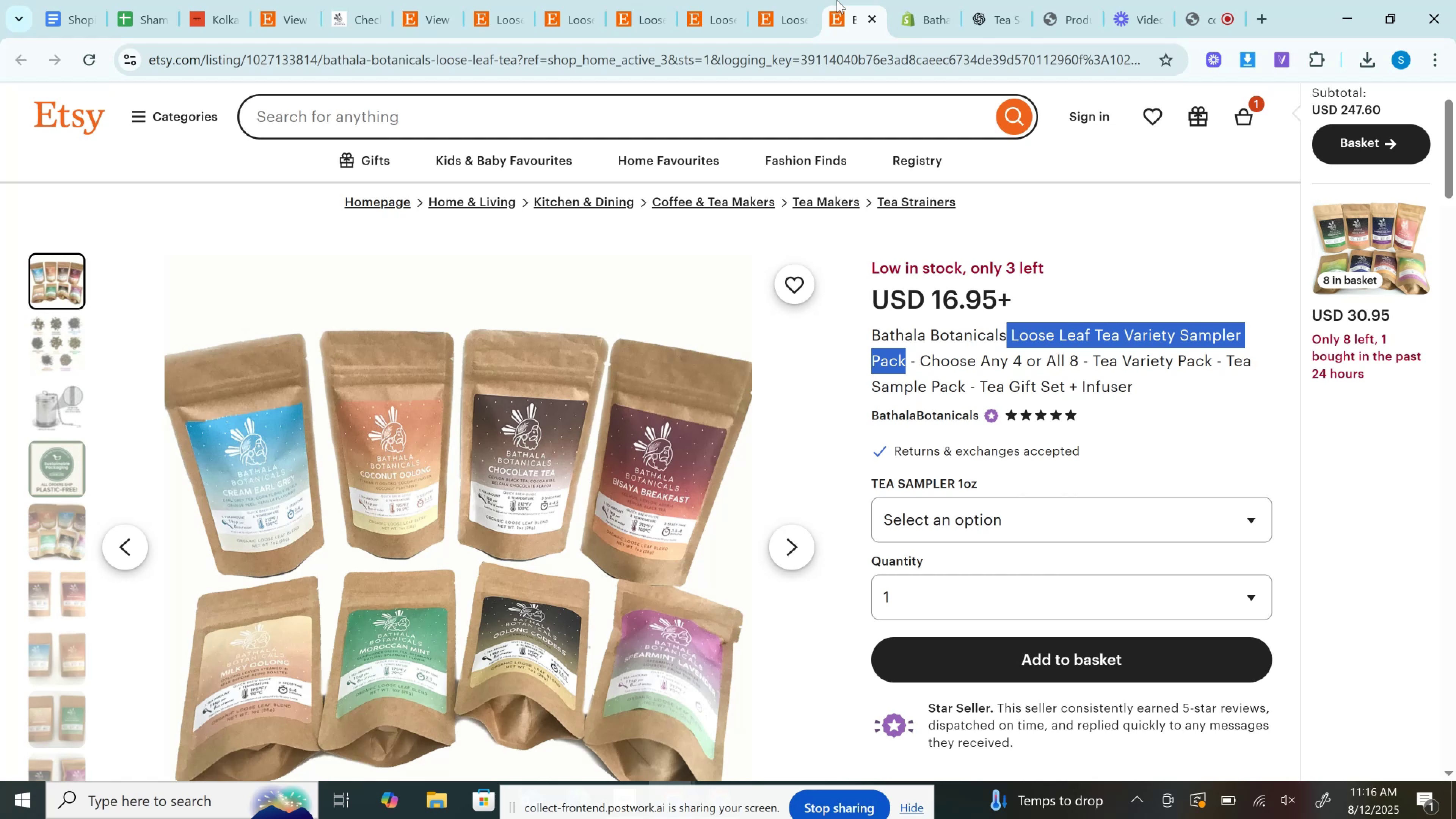 
wait(16.38)
 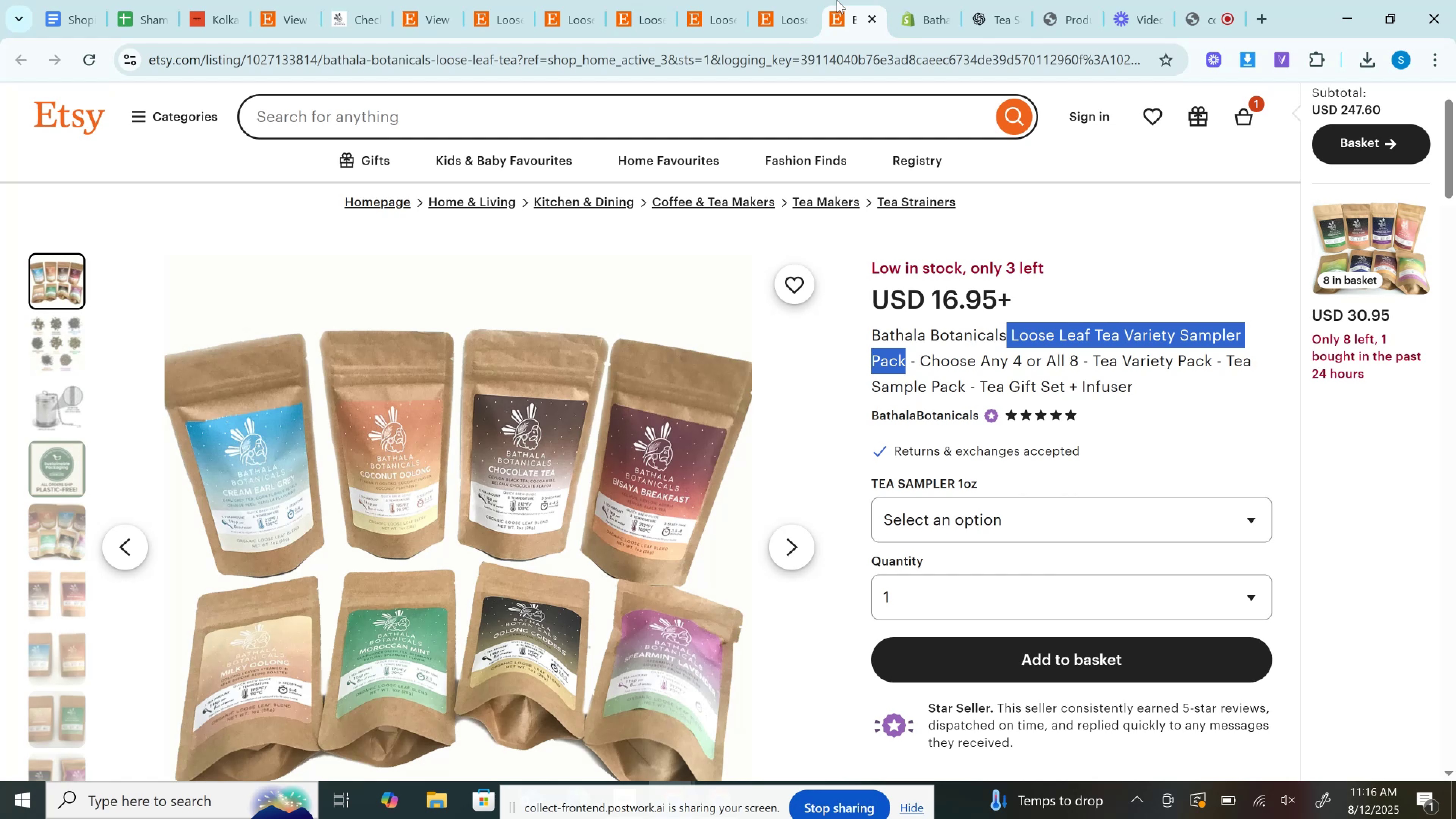 
left_click([936, 0])
 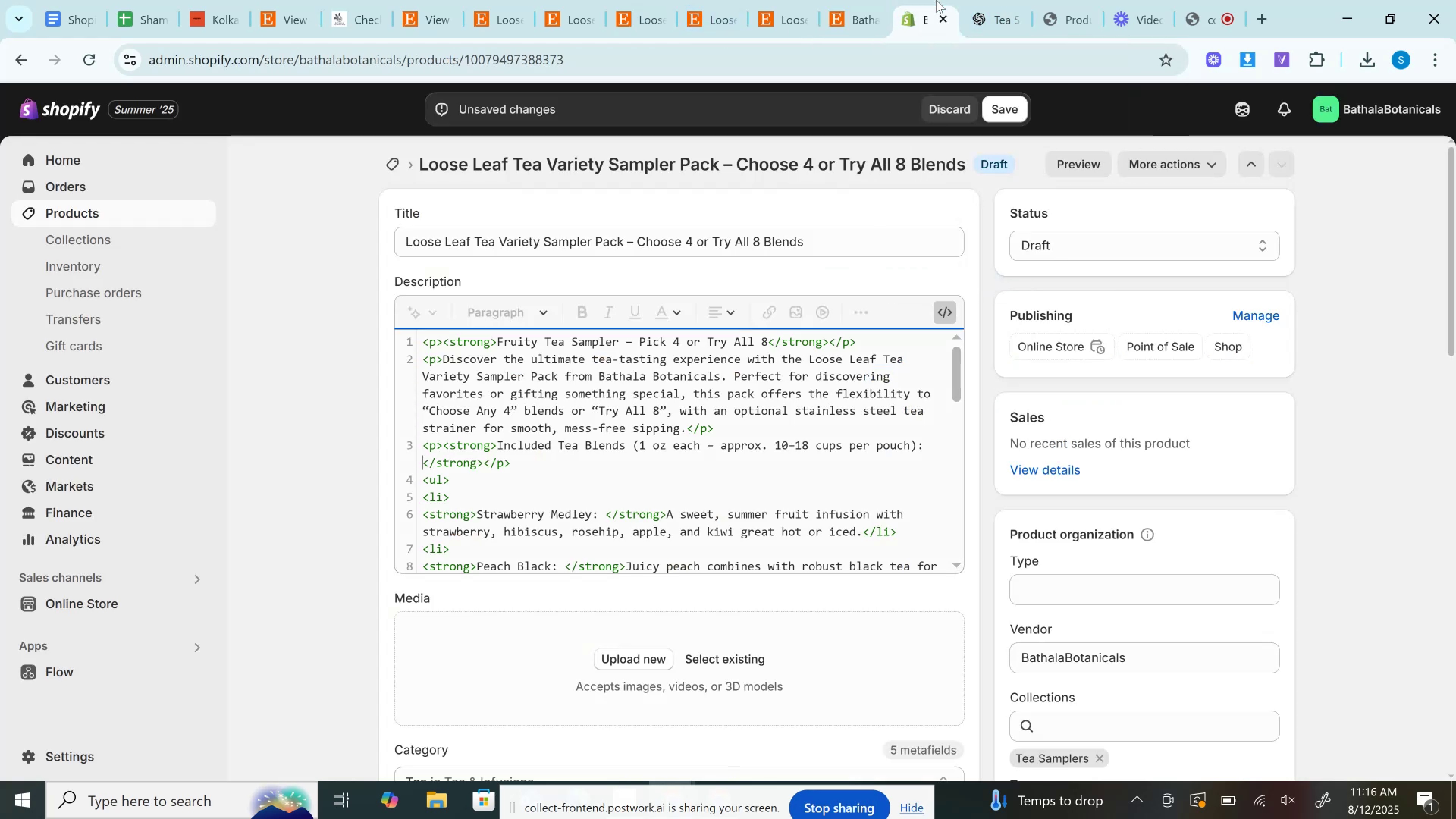 
wait(7.63)
 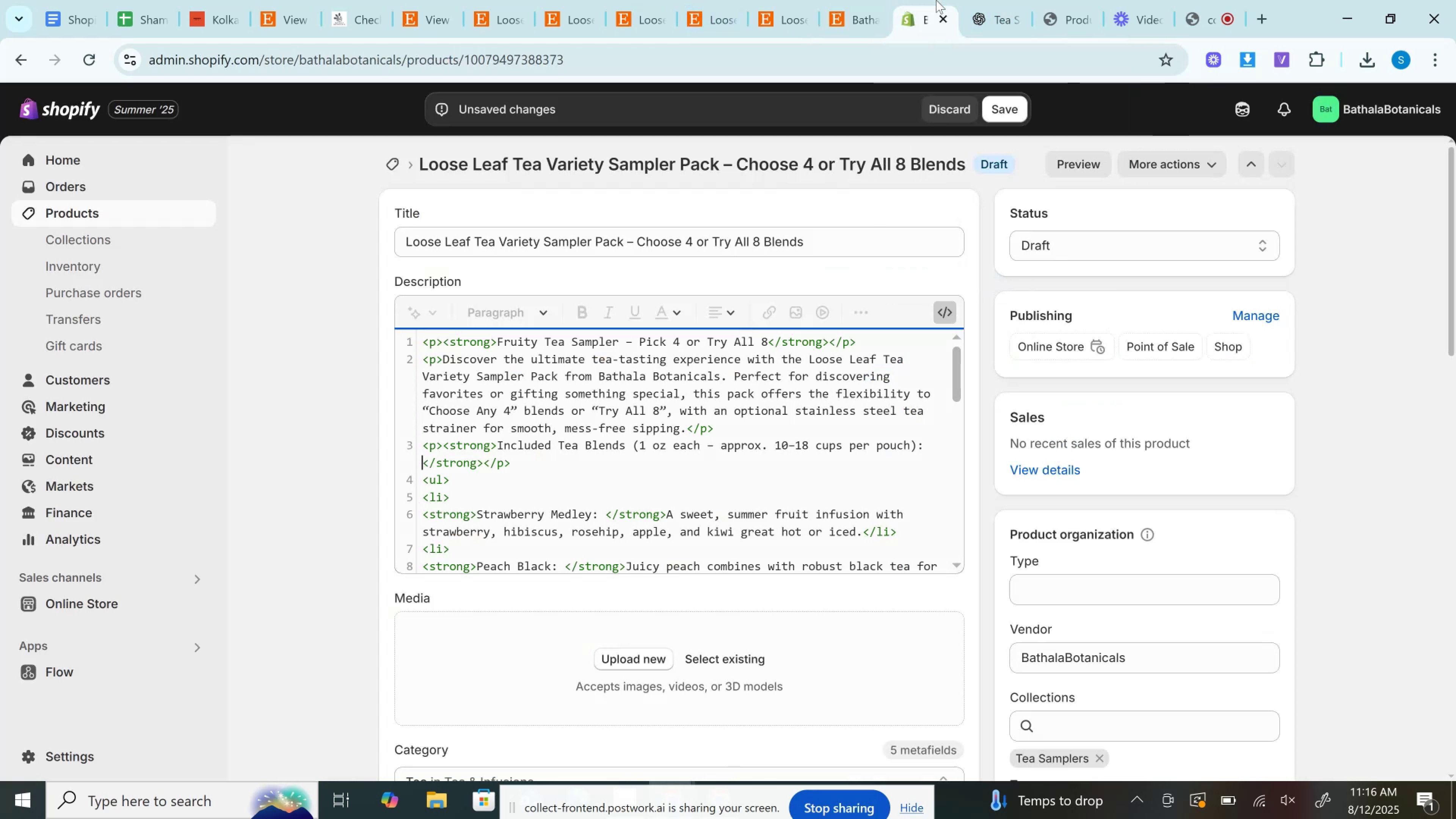 
left_click([1012, 0])
 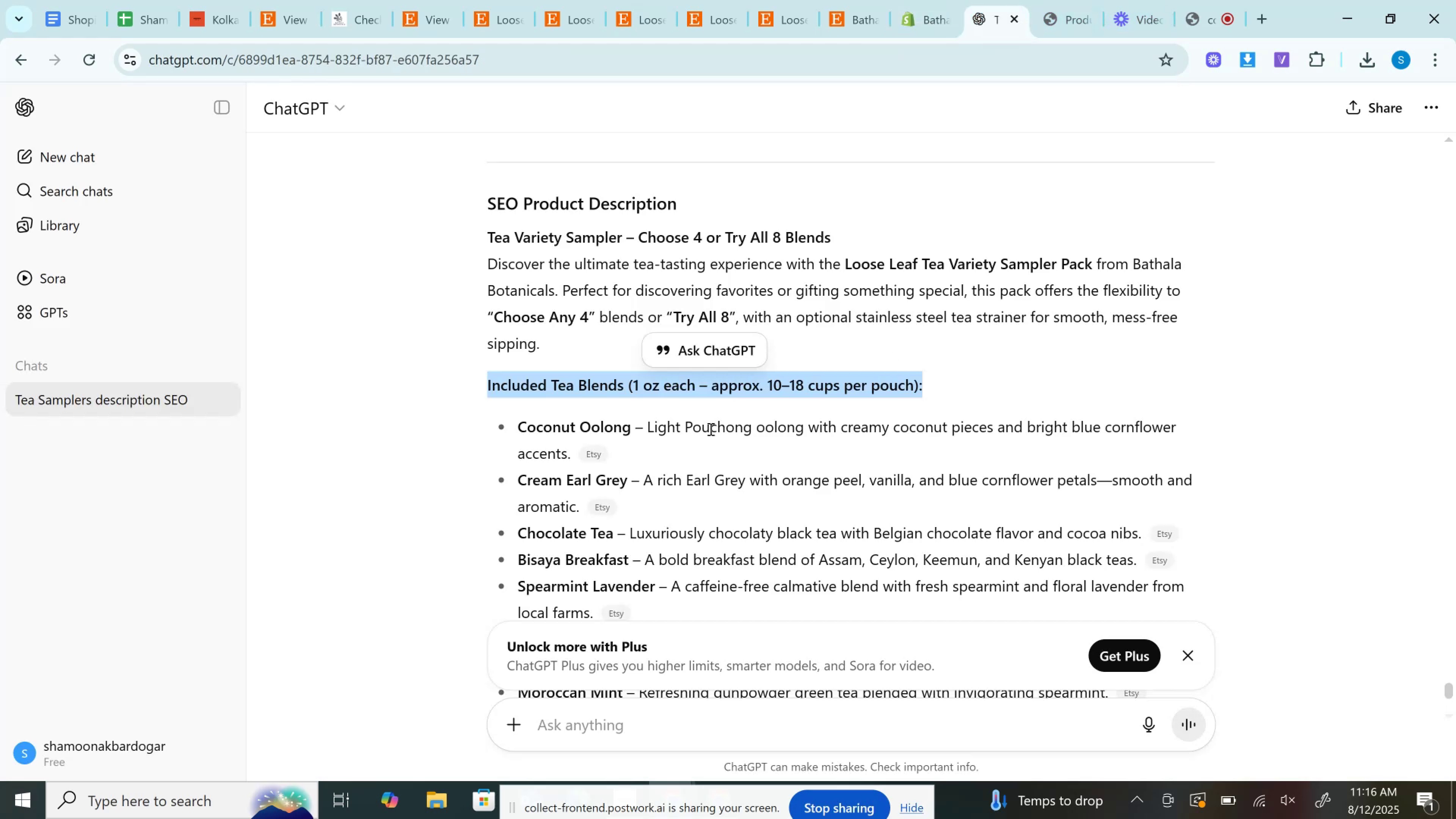 
scroll: coordinate [619, 379], scroll_direction: down, amount: 2.0
 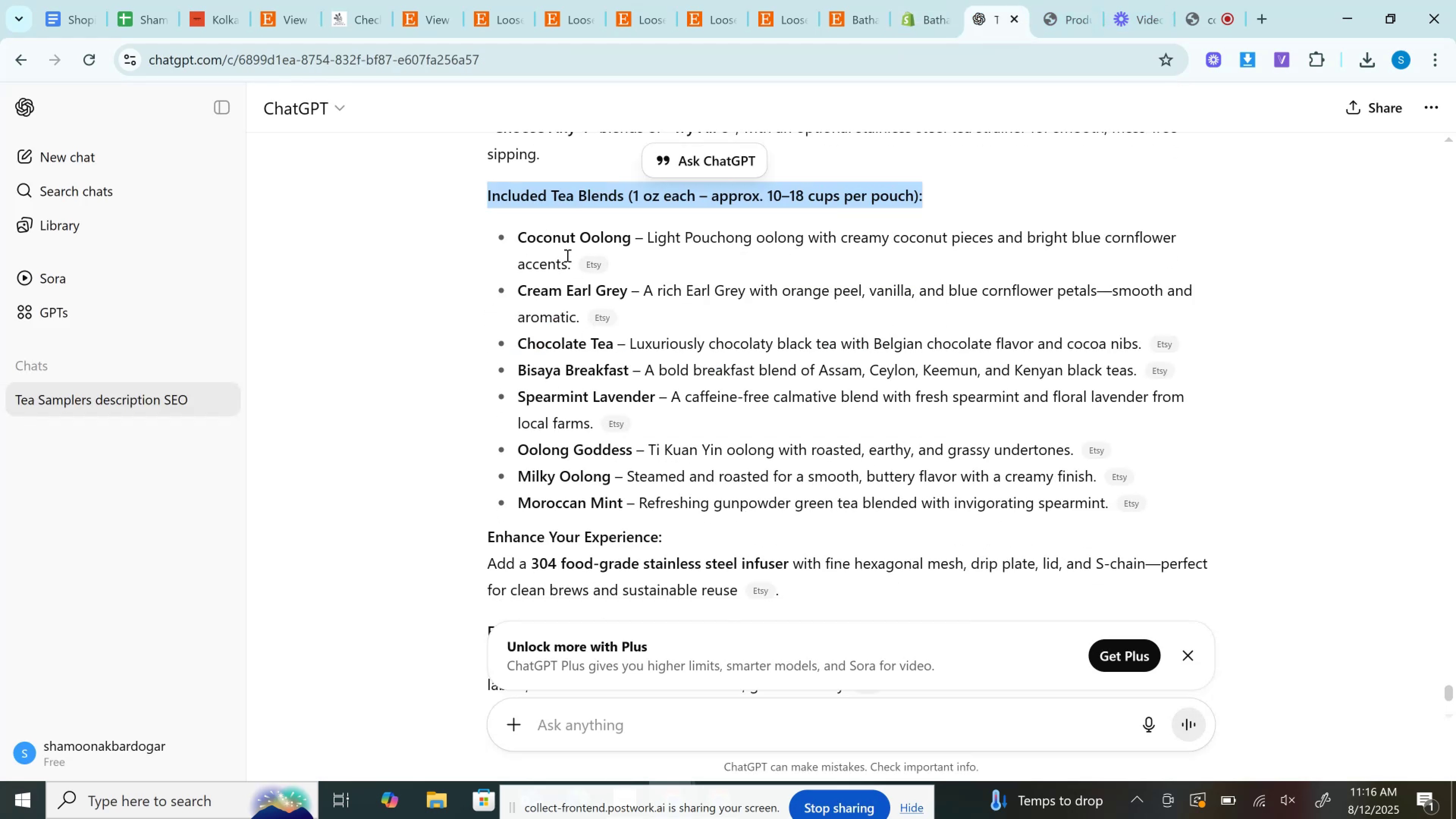 
left_click_drag(start_coordinate=[574, 265], to_coordinate=[520, 239])
 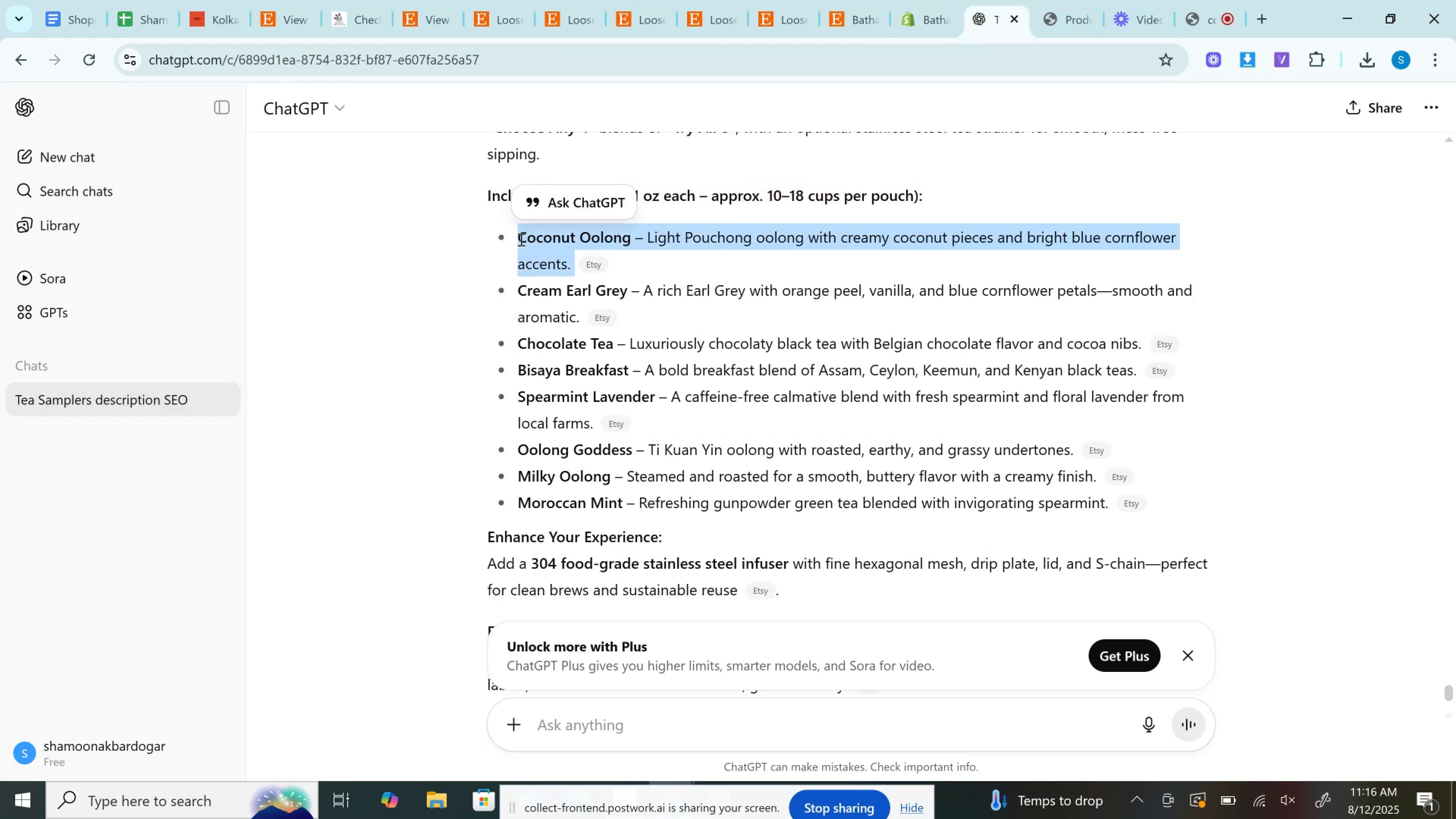 
key(Control+C)
 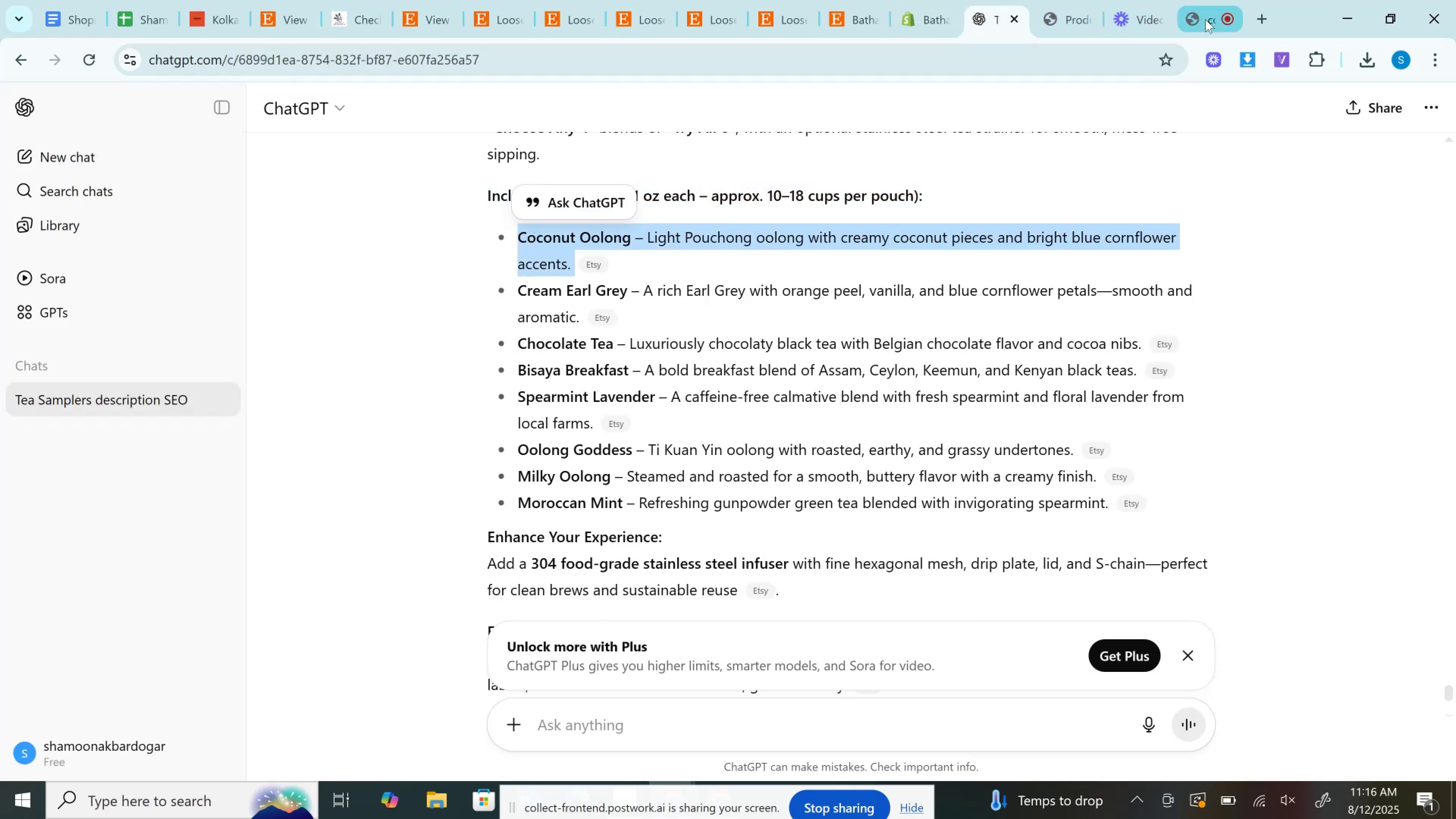 
left_click([1267, 20])
 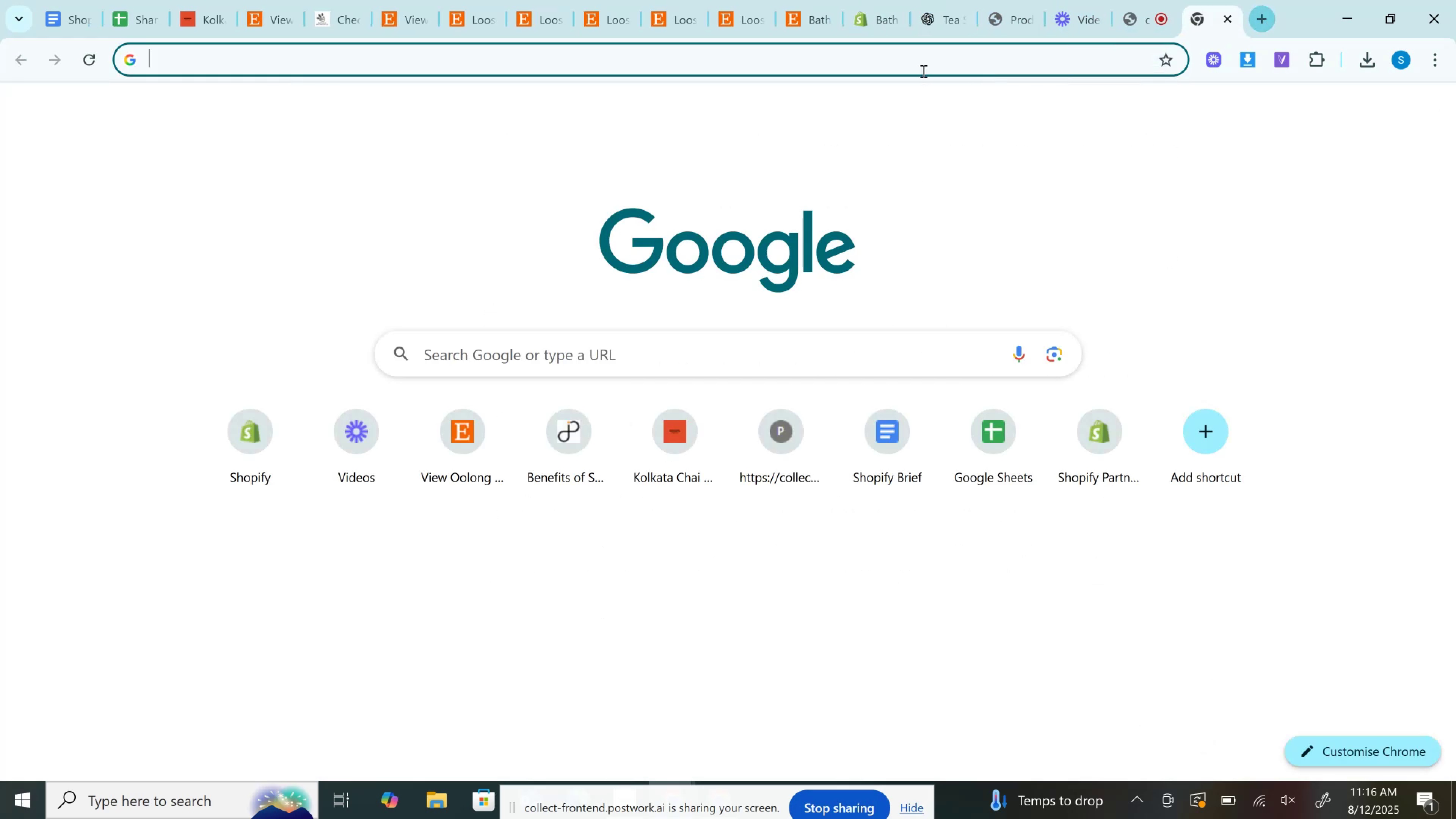 
left_click([923, 71])
 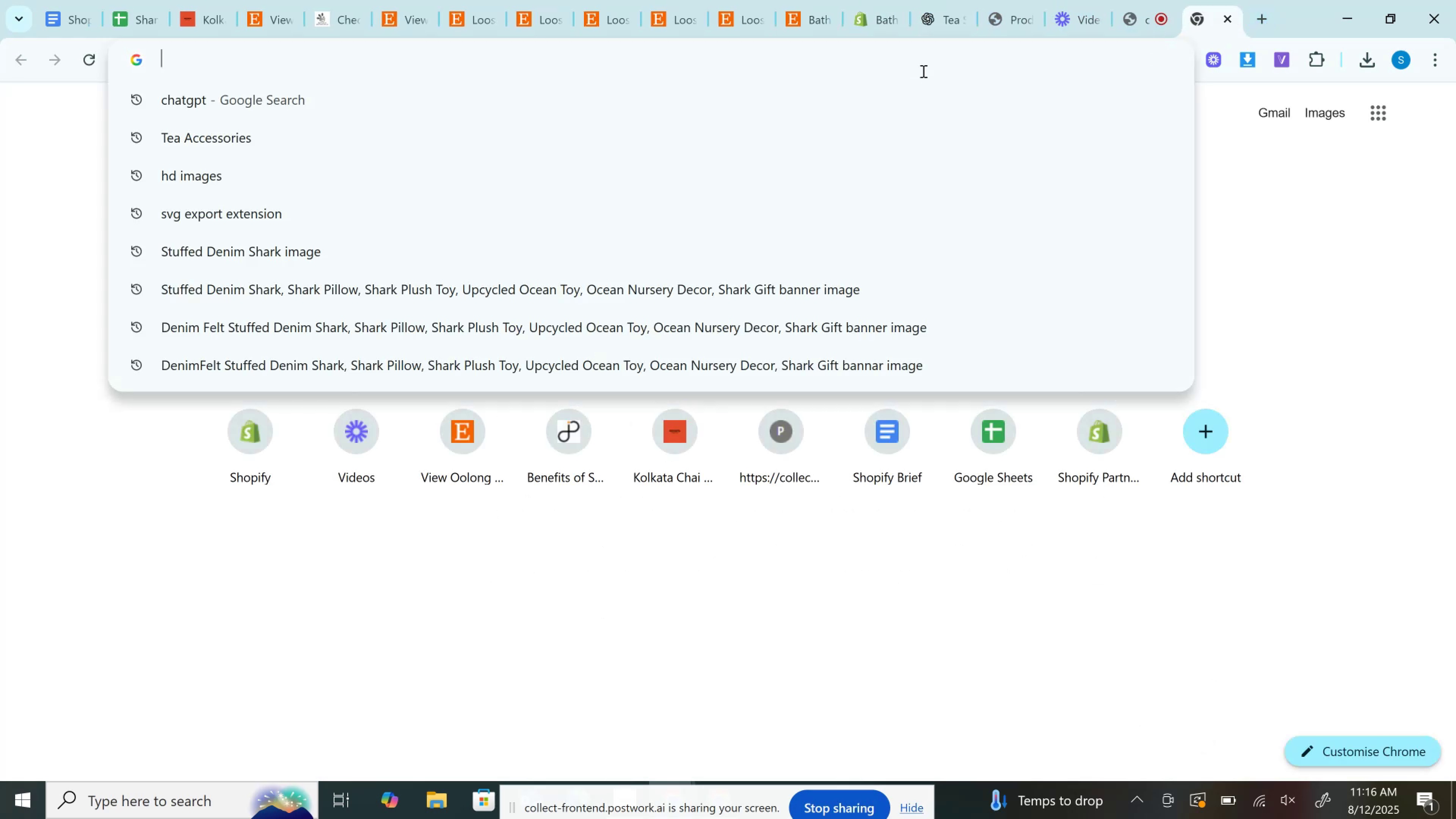 
type(word)
 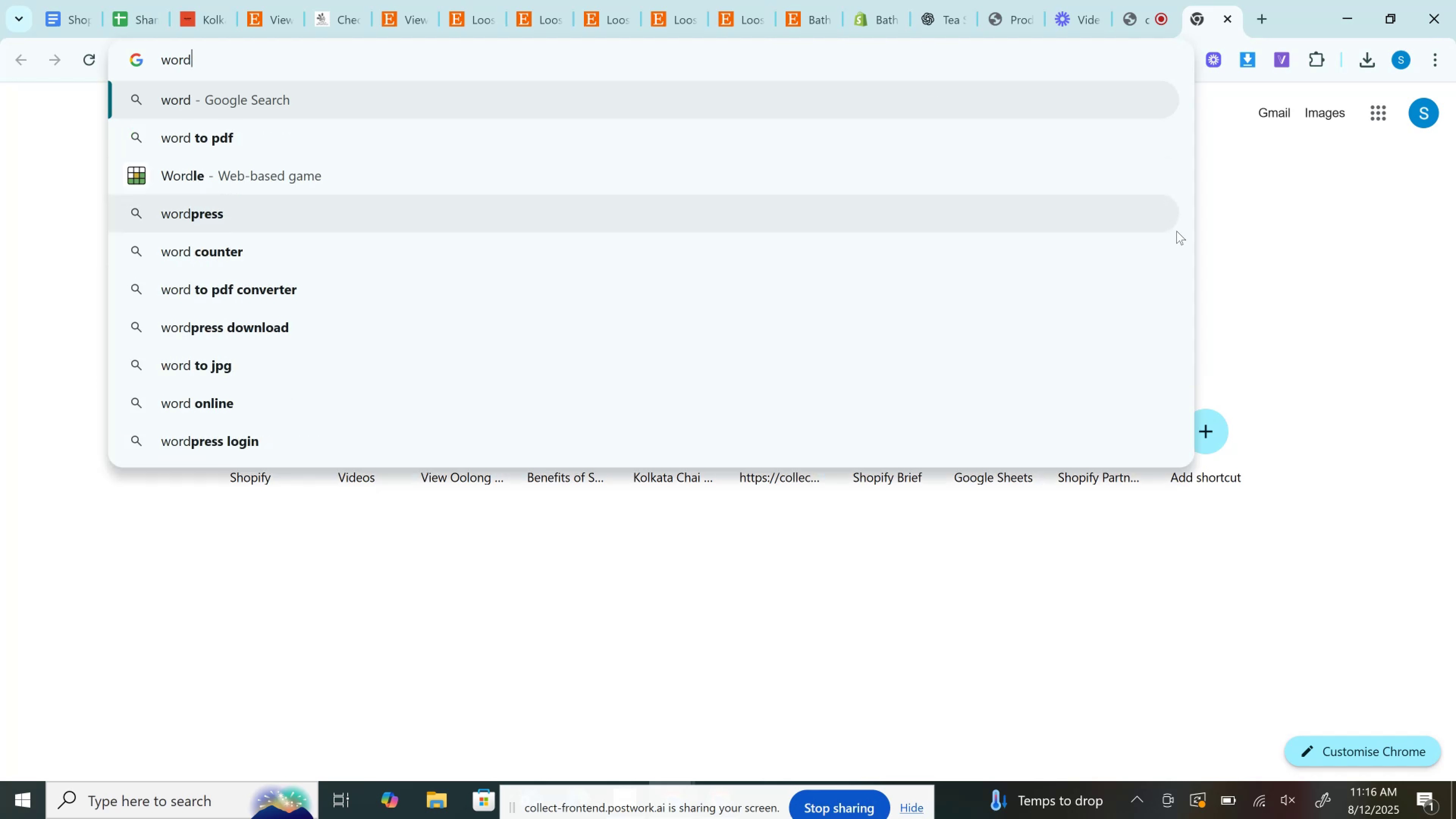 
left_click([1371, 122])
 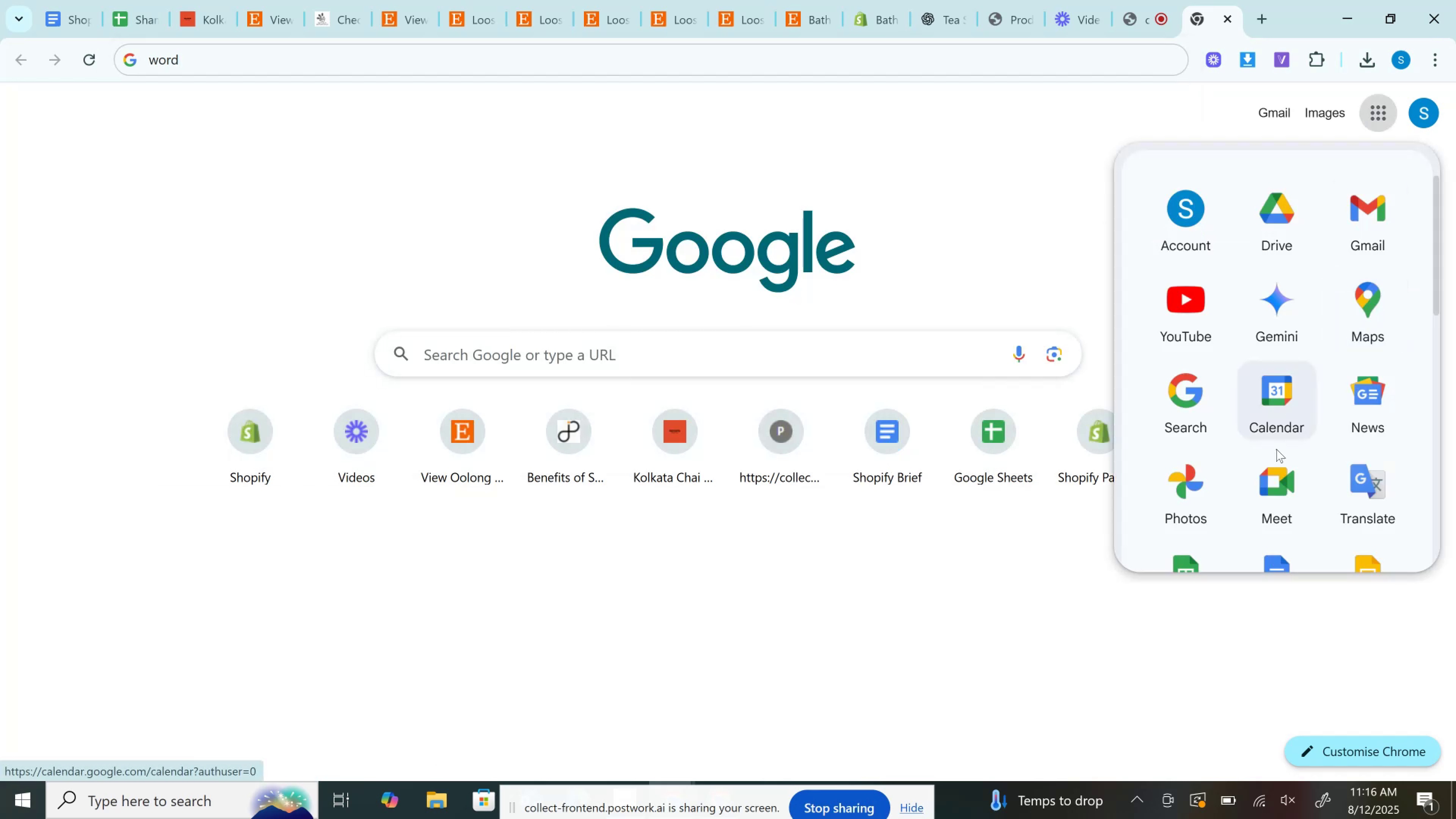 
scroll: coordinate [1276, 453], scroll_direction: down, amount: 1.0
 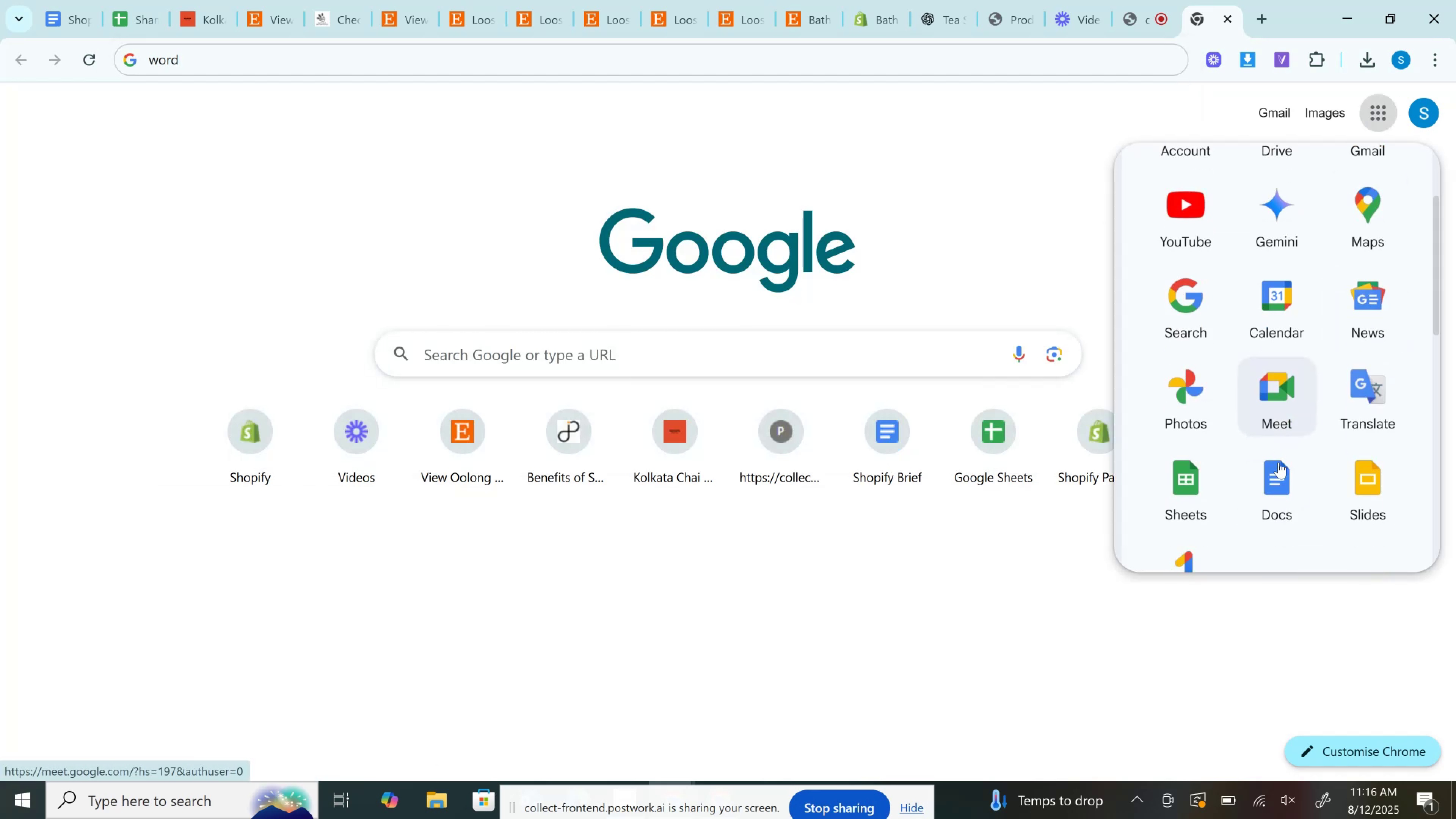 
left_click([1279, 480])
 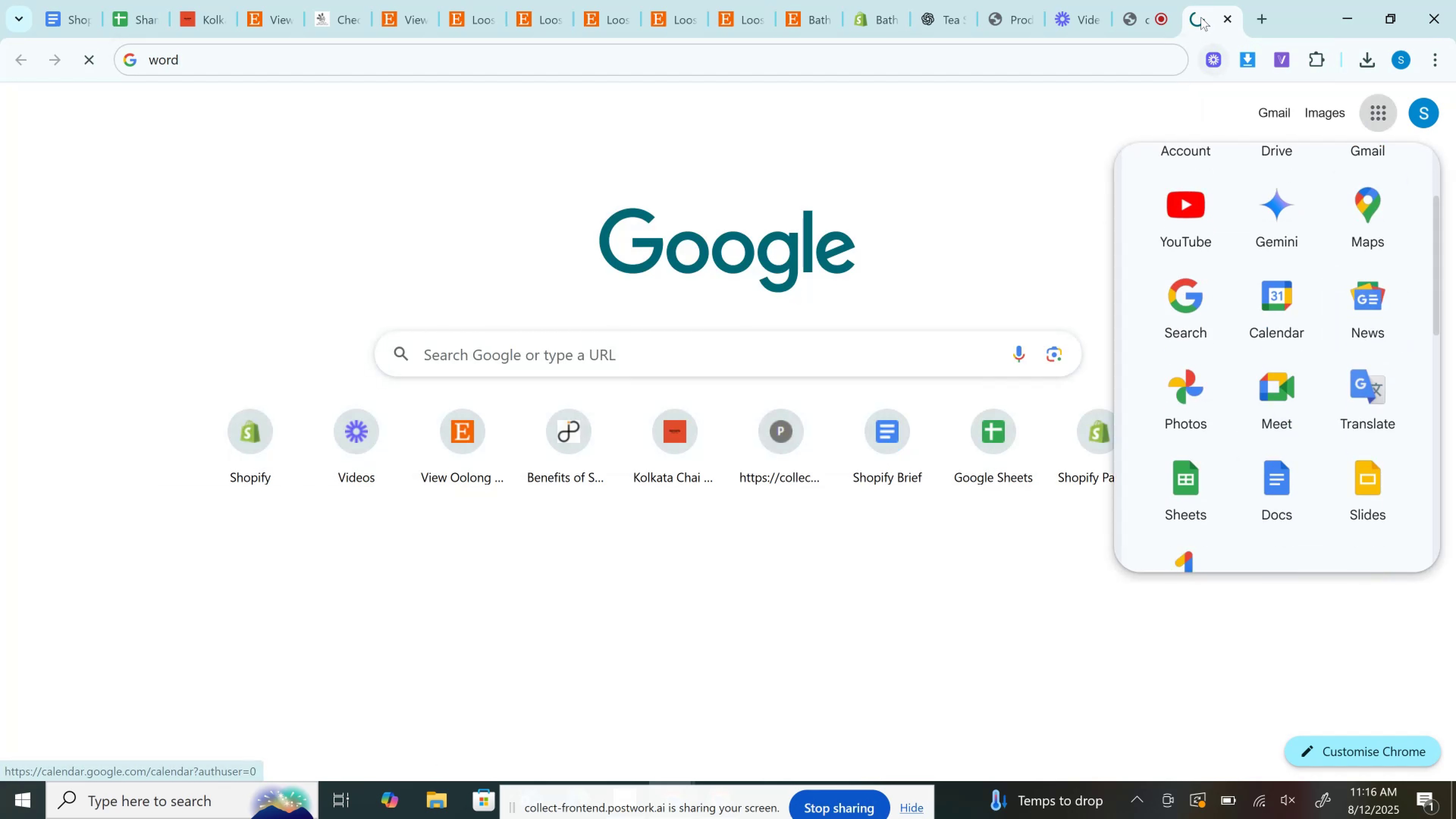 
left_click_drag(start_coordinate=[1199, 7], to_coordinate=[995, 0])
 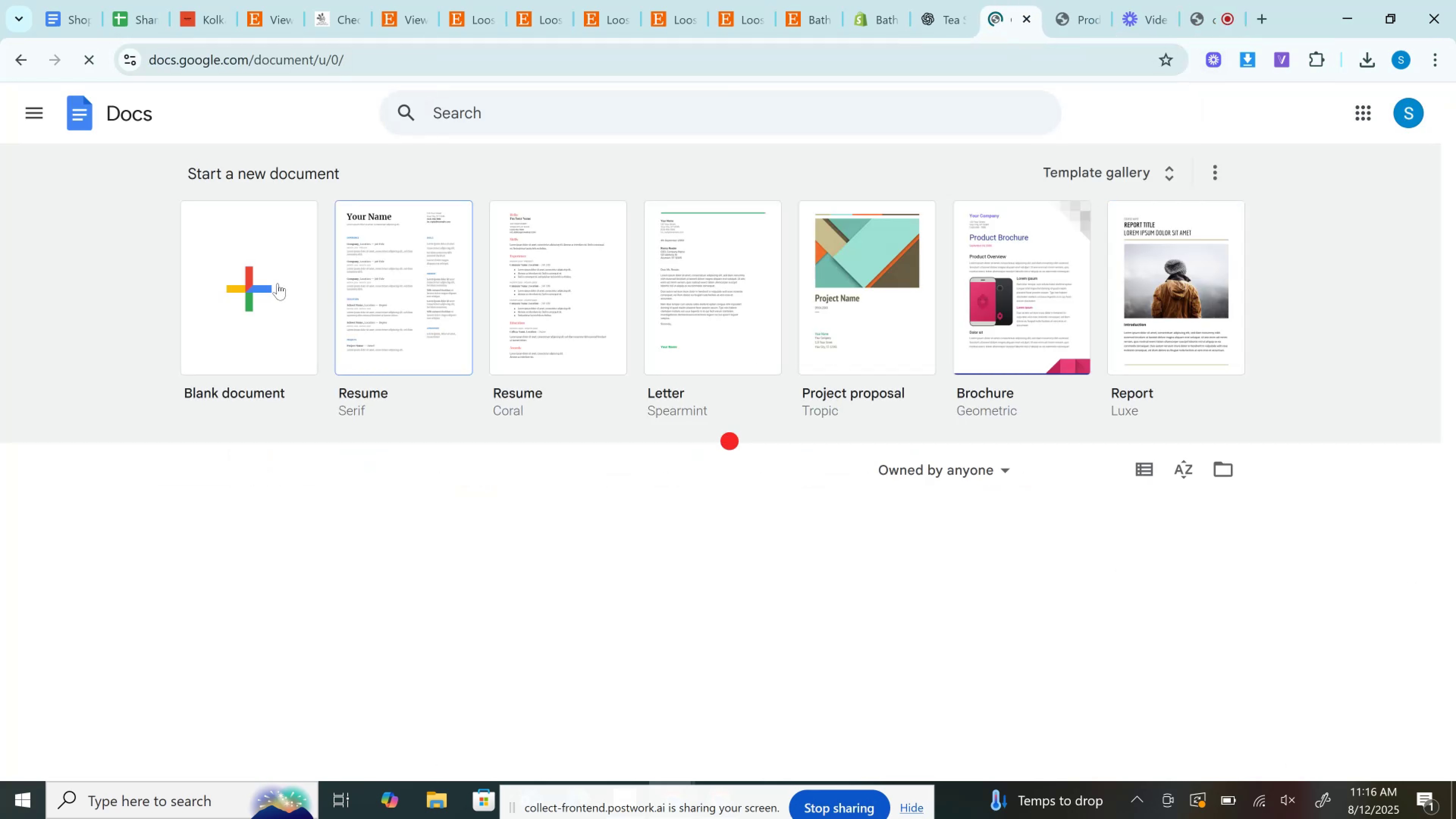 
double_click([272, 283])
 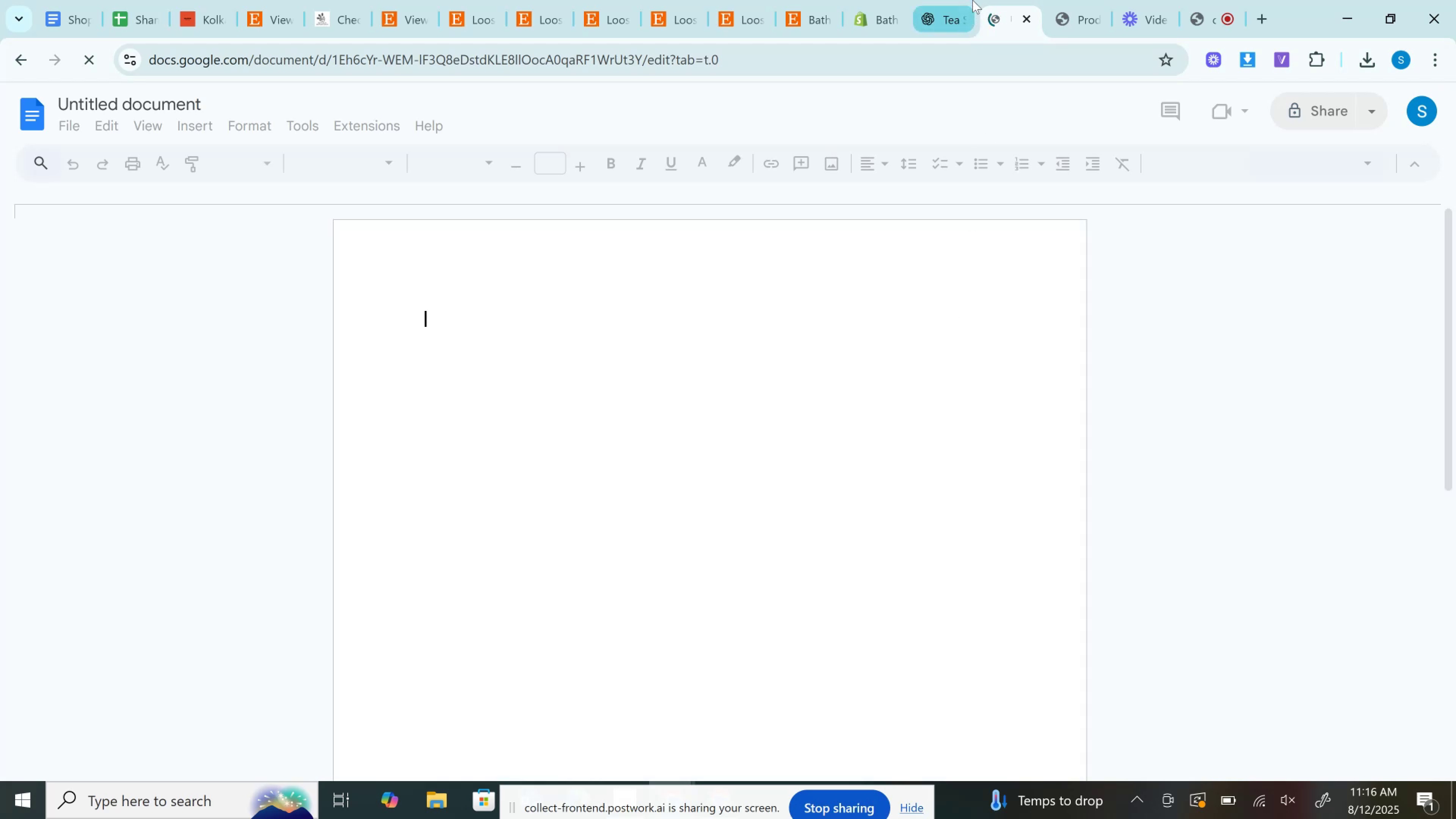 
left_click([948, 0])
 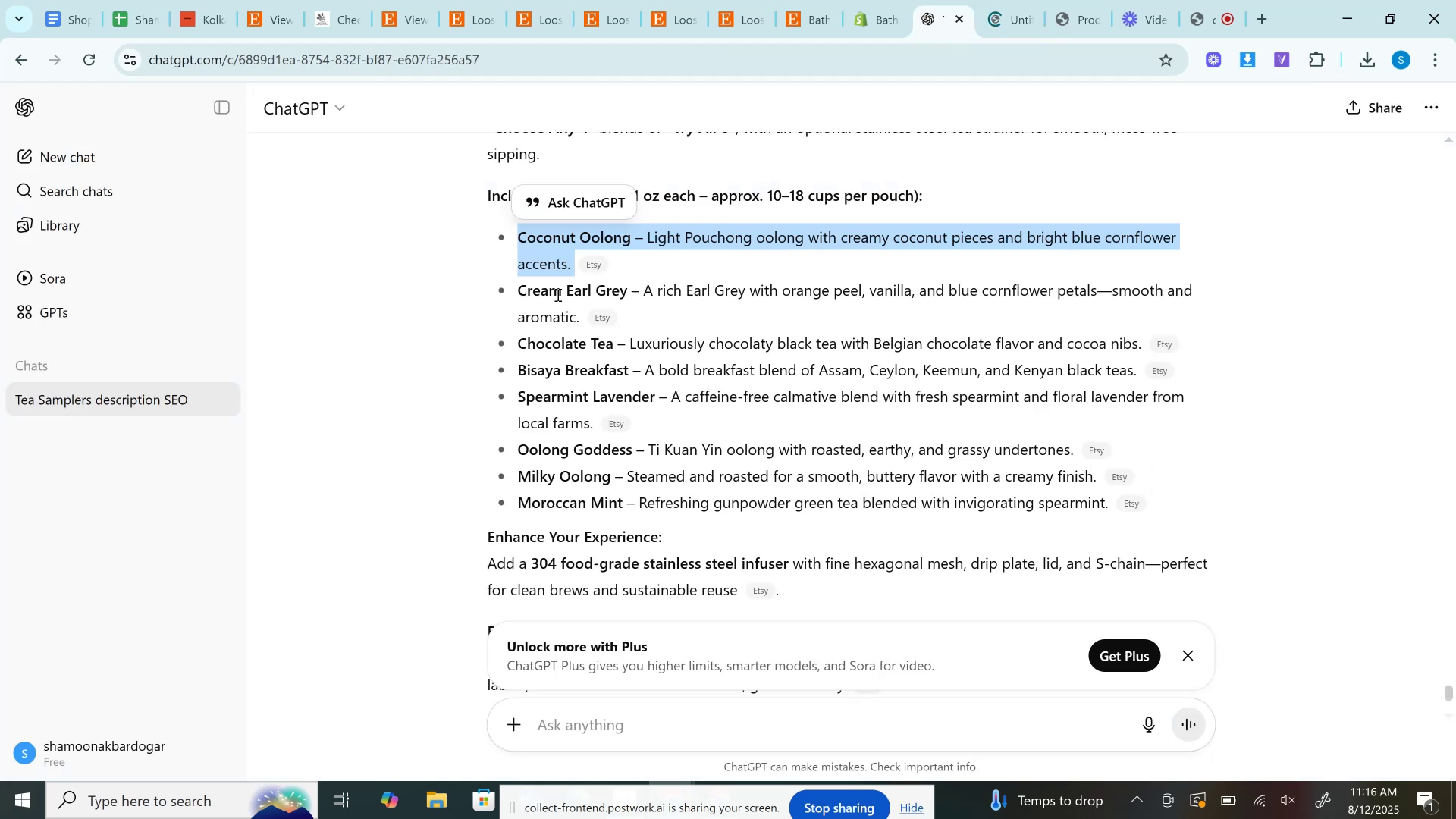 
key(Control+C)
 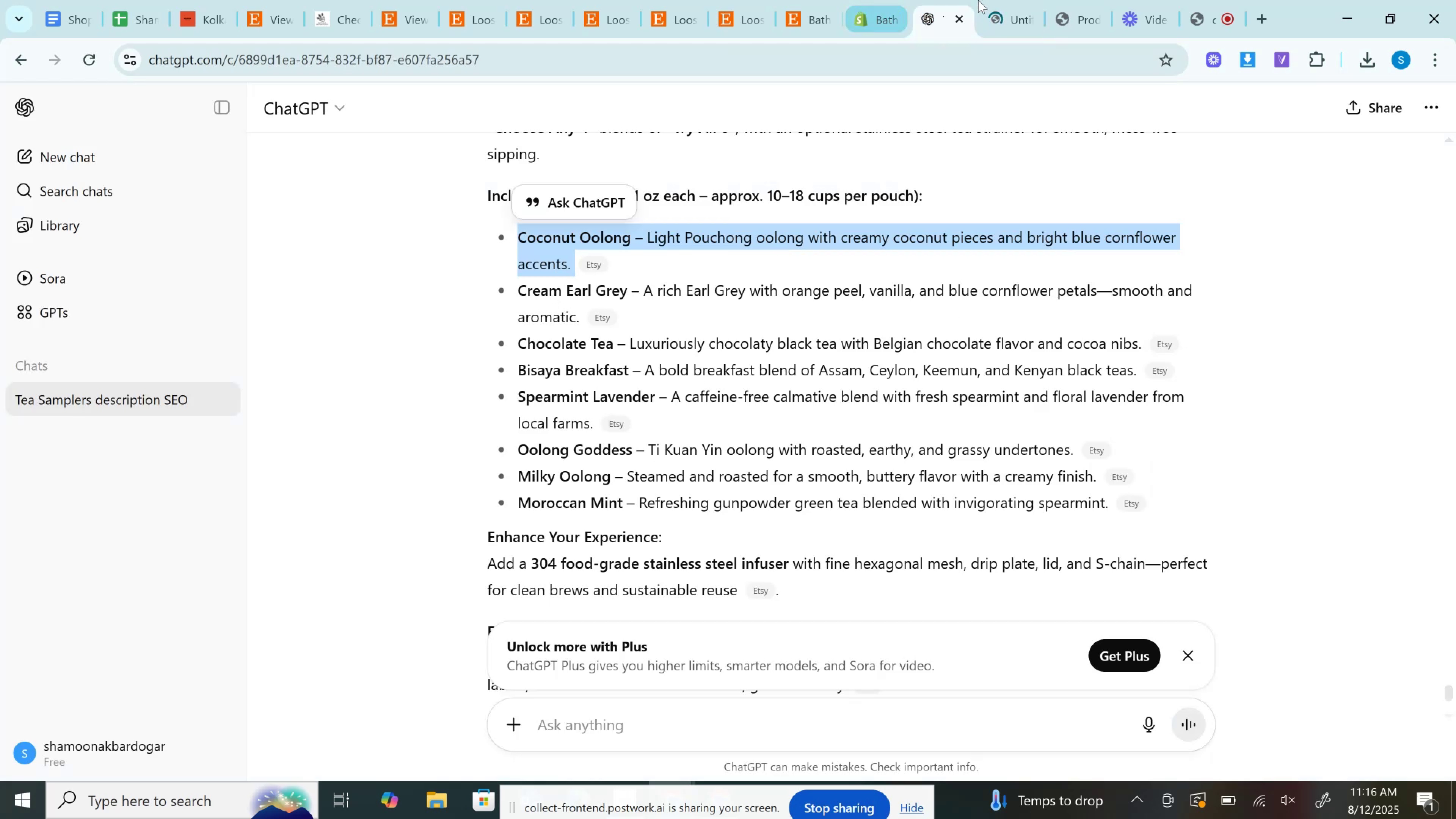 
left_click([979, 0])
 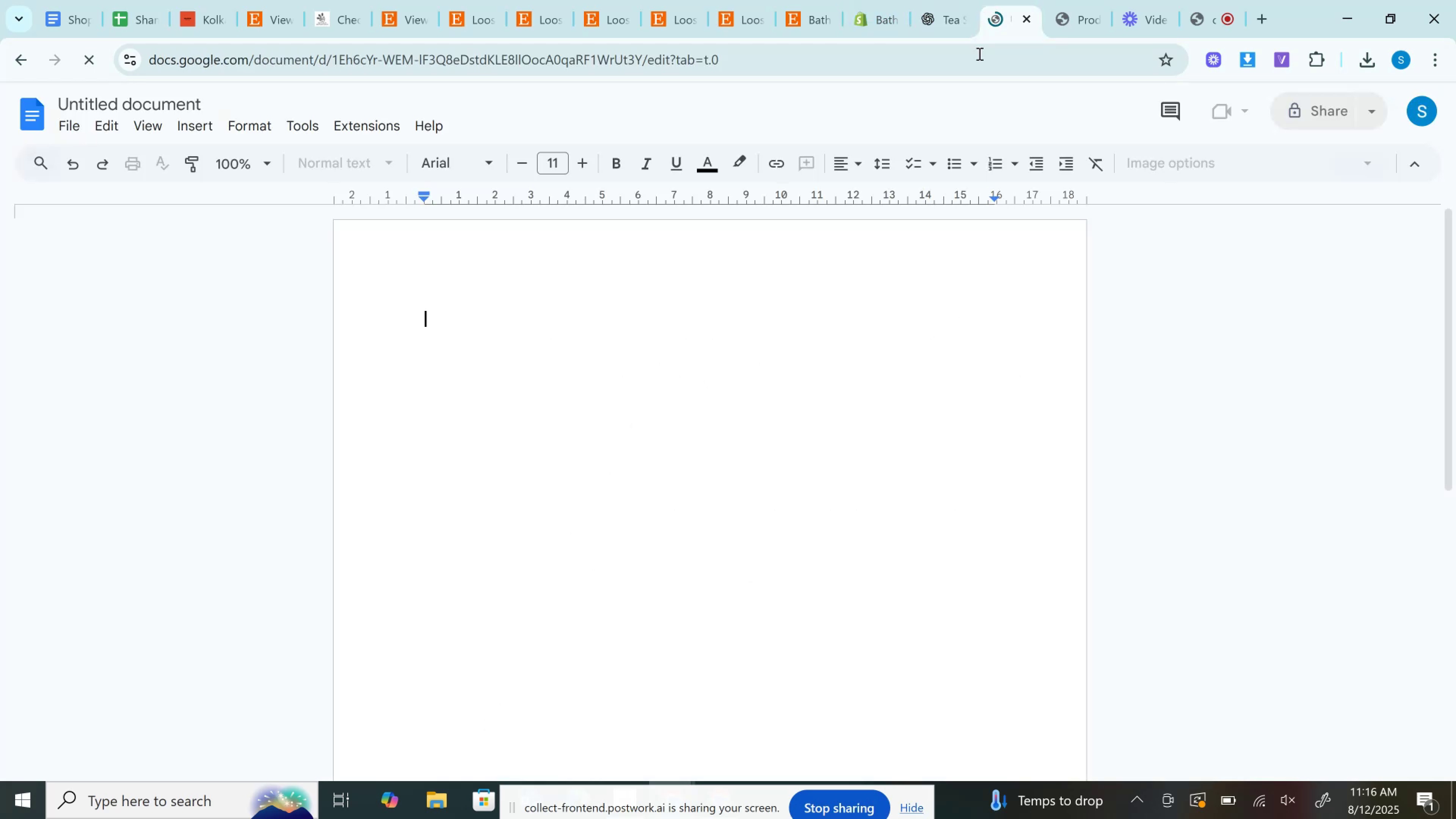 
key(Control+V)
 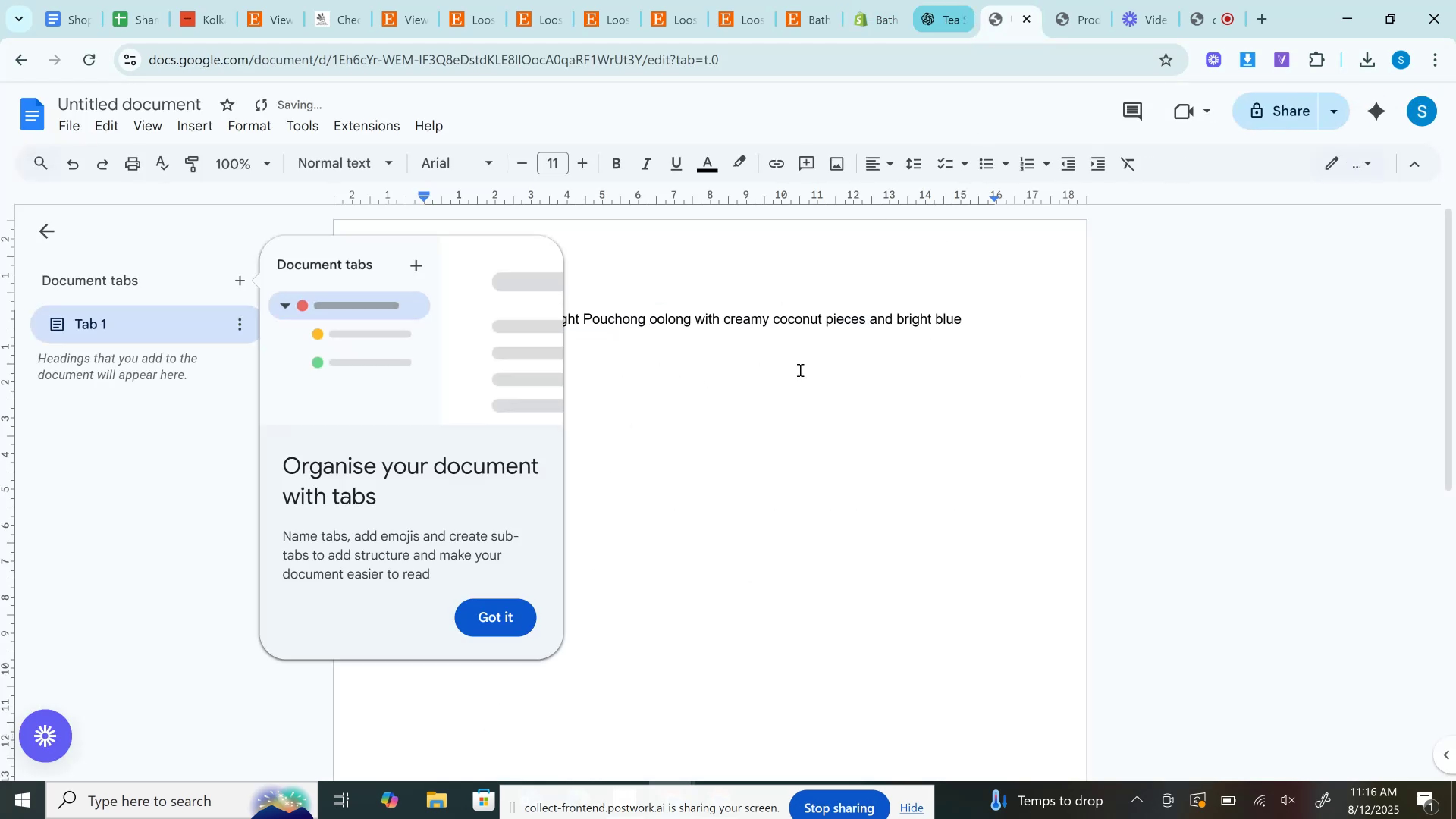 
left_click([777, 428])
 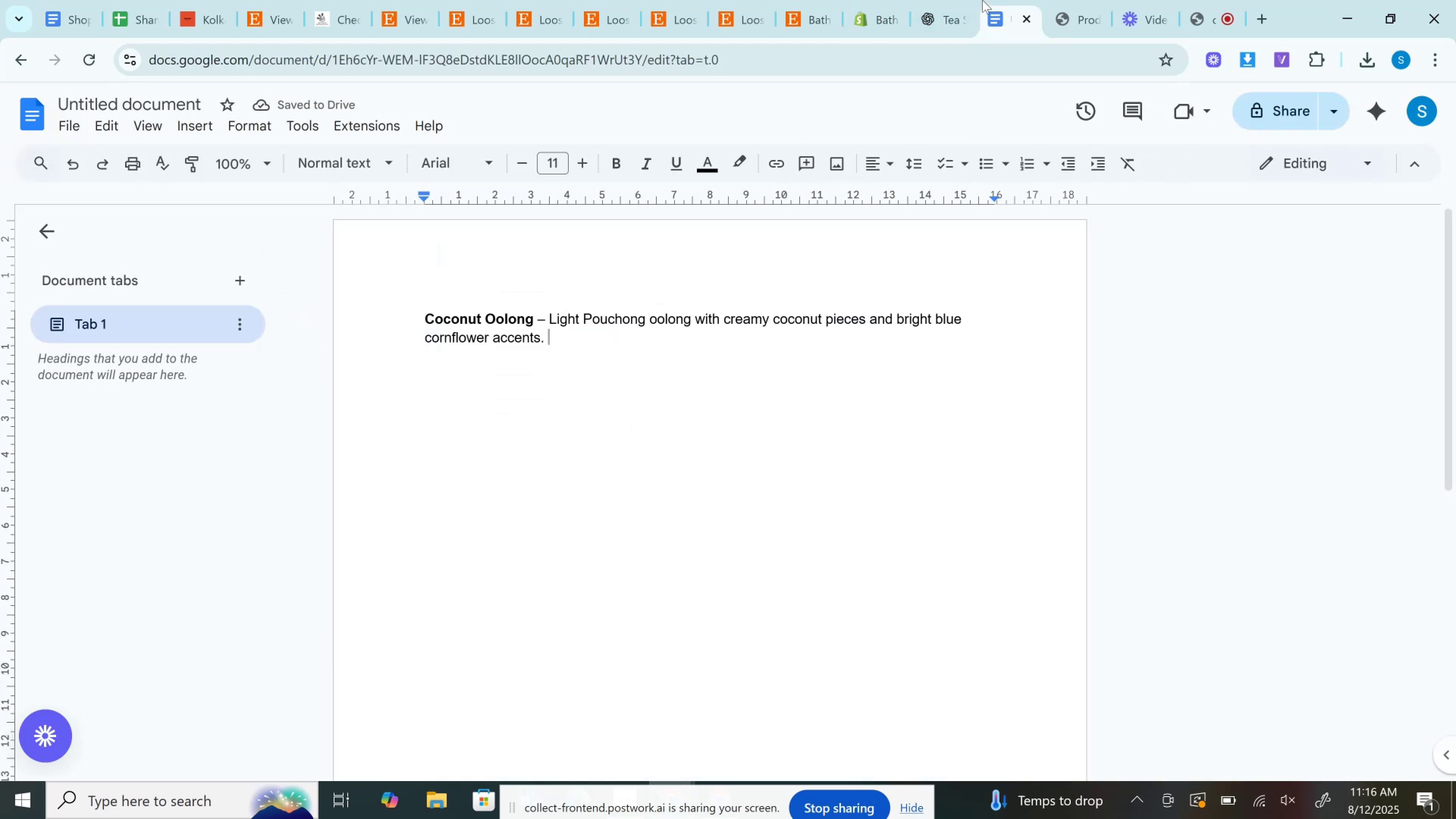 
left_click([952, 0])
 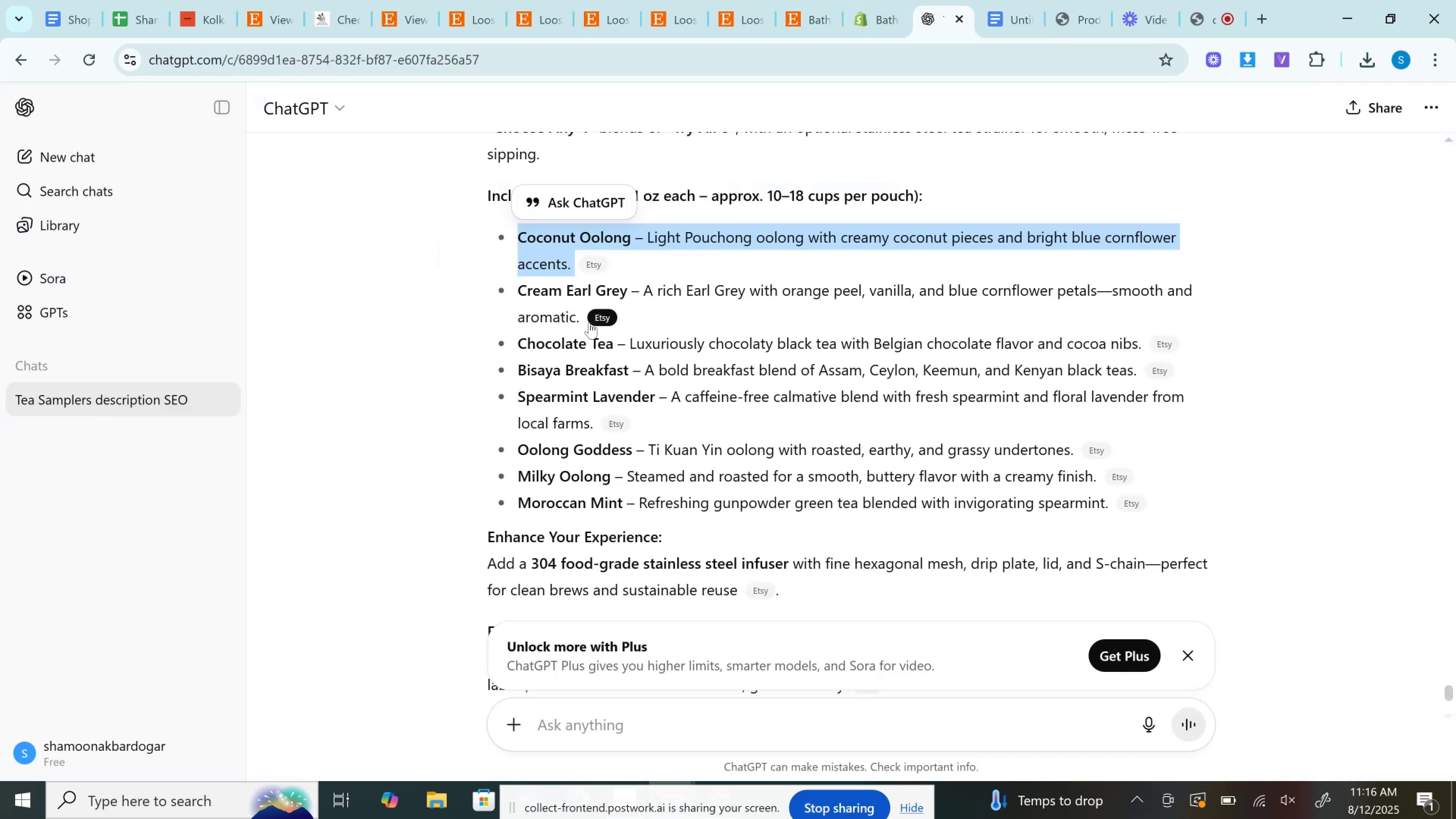 
left_click_drag(start_coordinate=[580, 317], to_coordinate=[485, 286])
 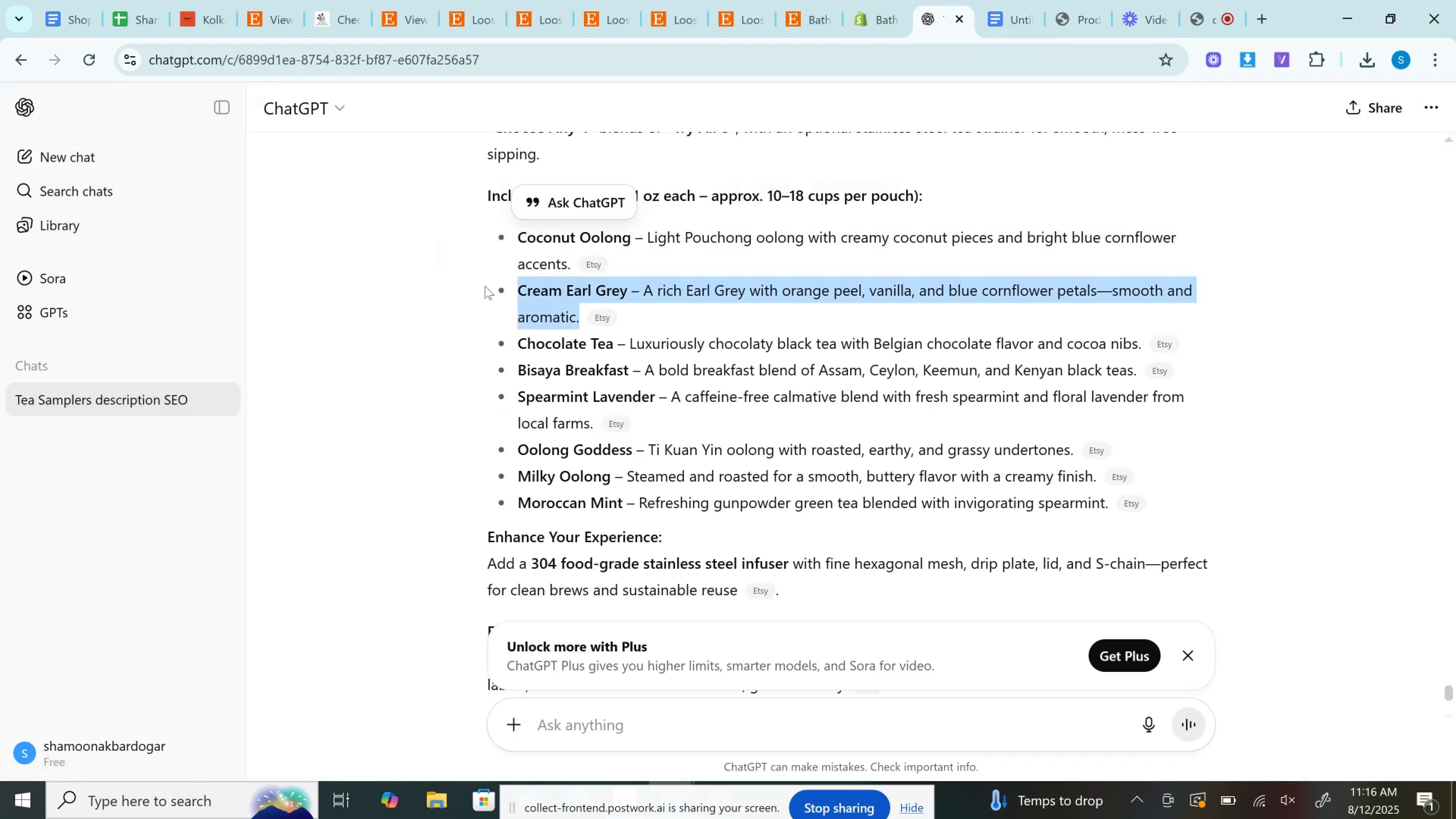 
key(Control+C)
 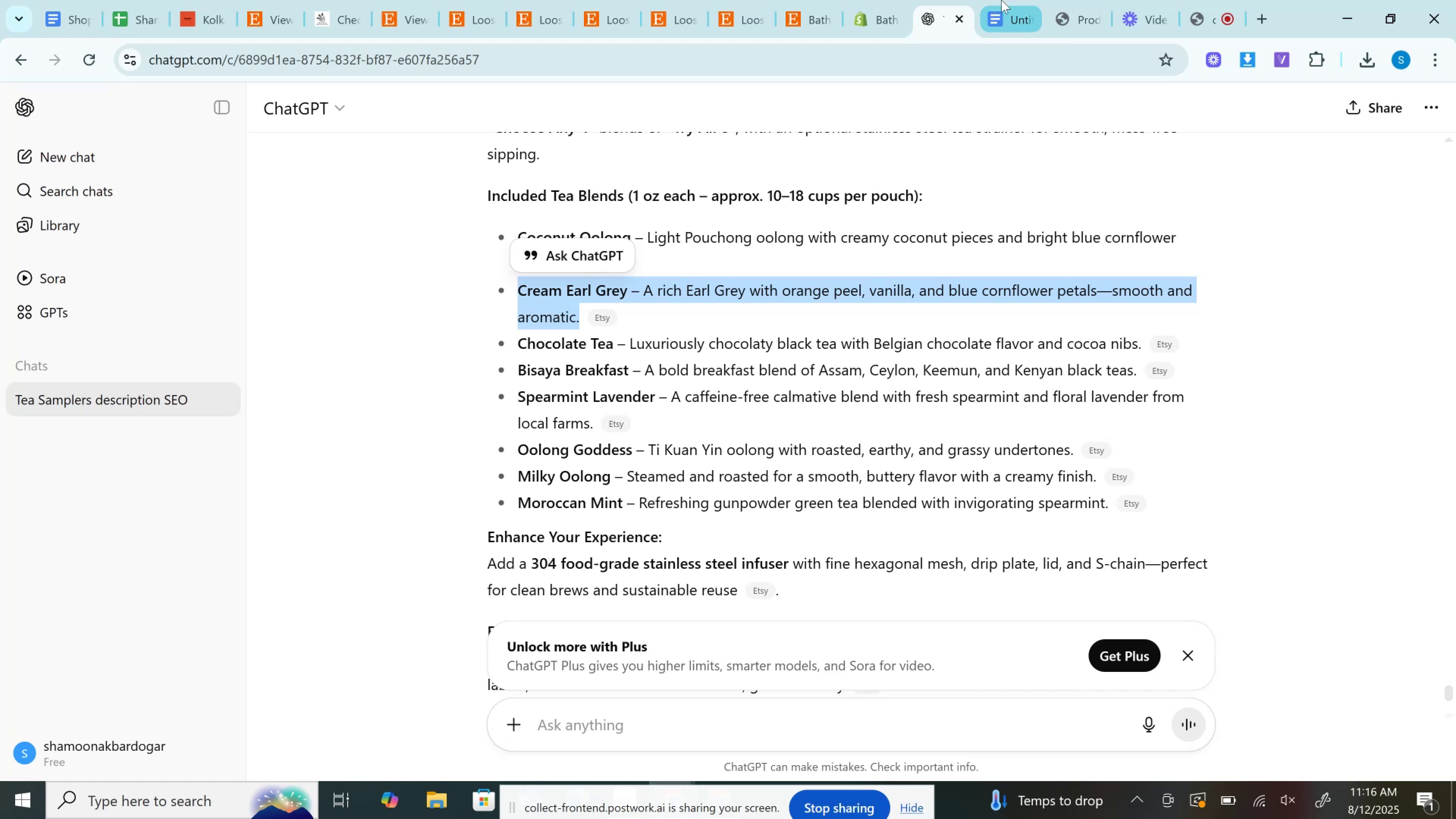 
left_click([1008, 0])
 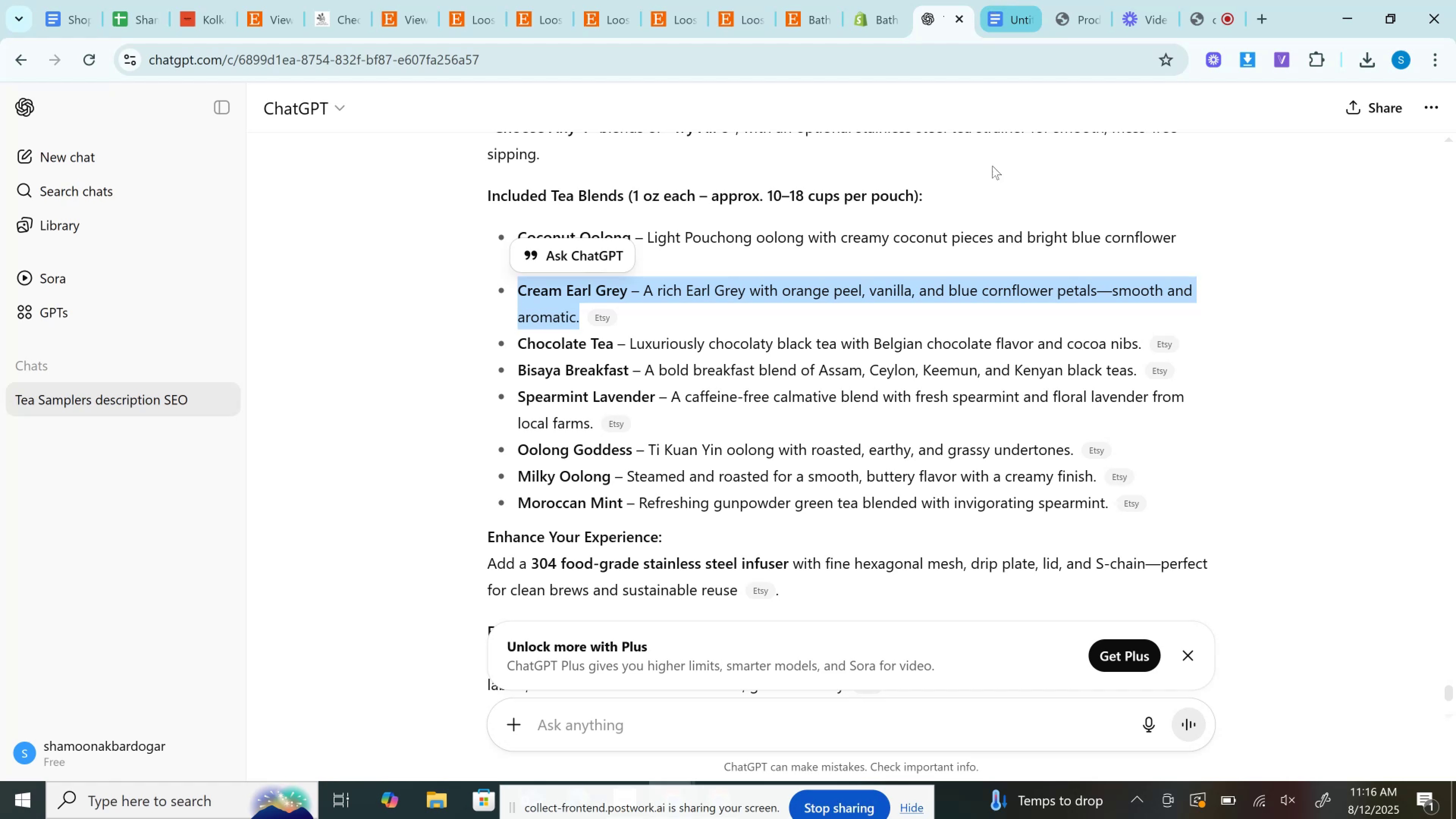 
hold_key(key=ControlLeft, duration=0.73)
 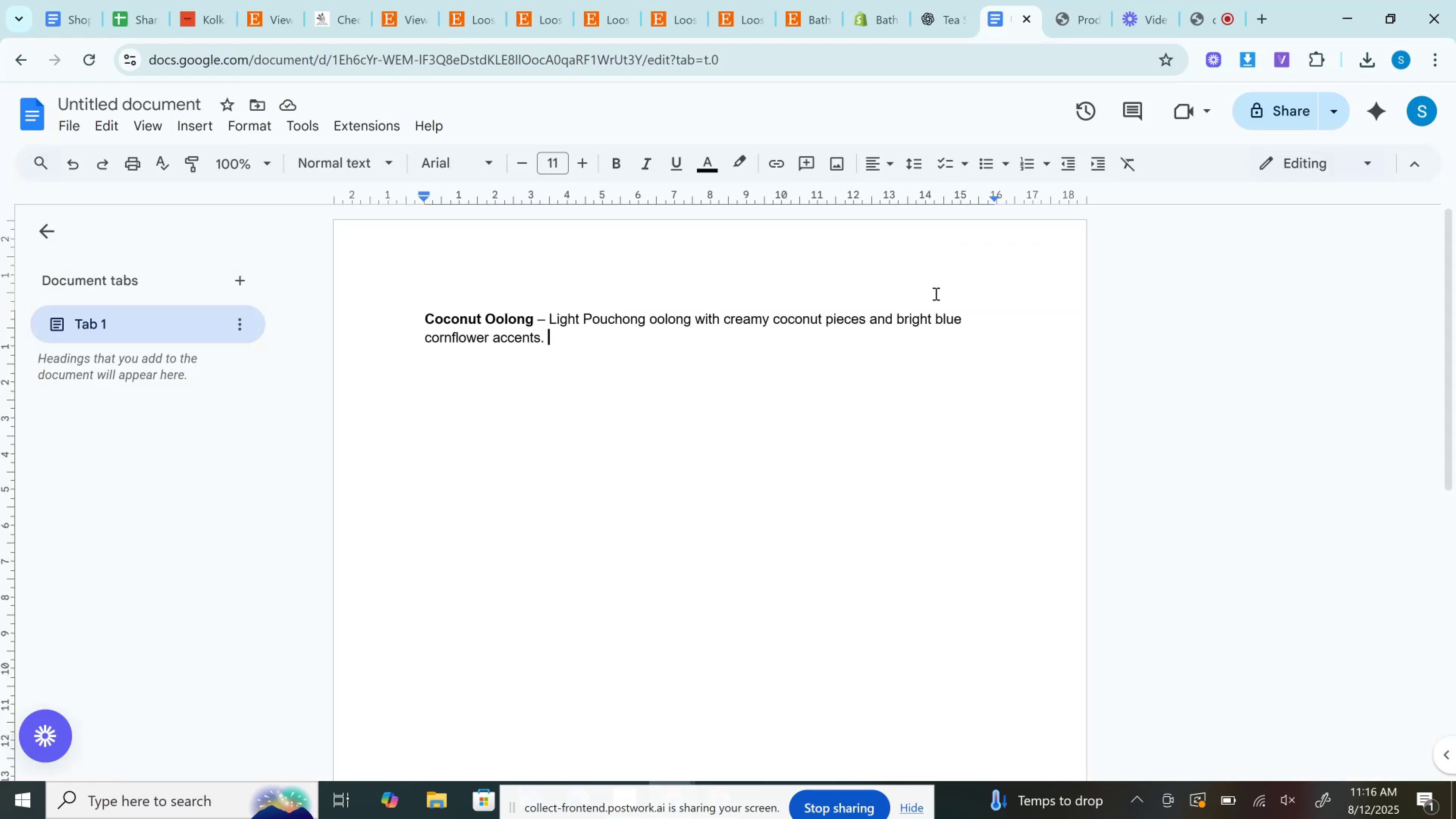 
key(Enter)
 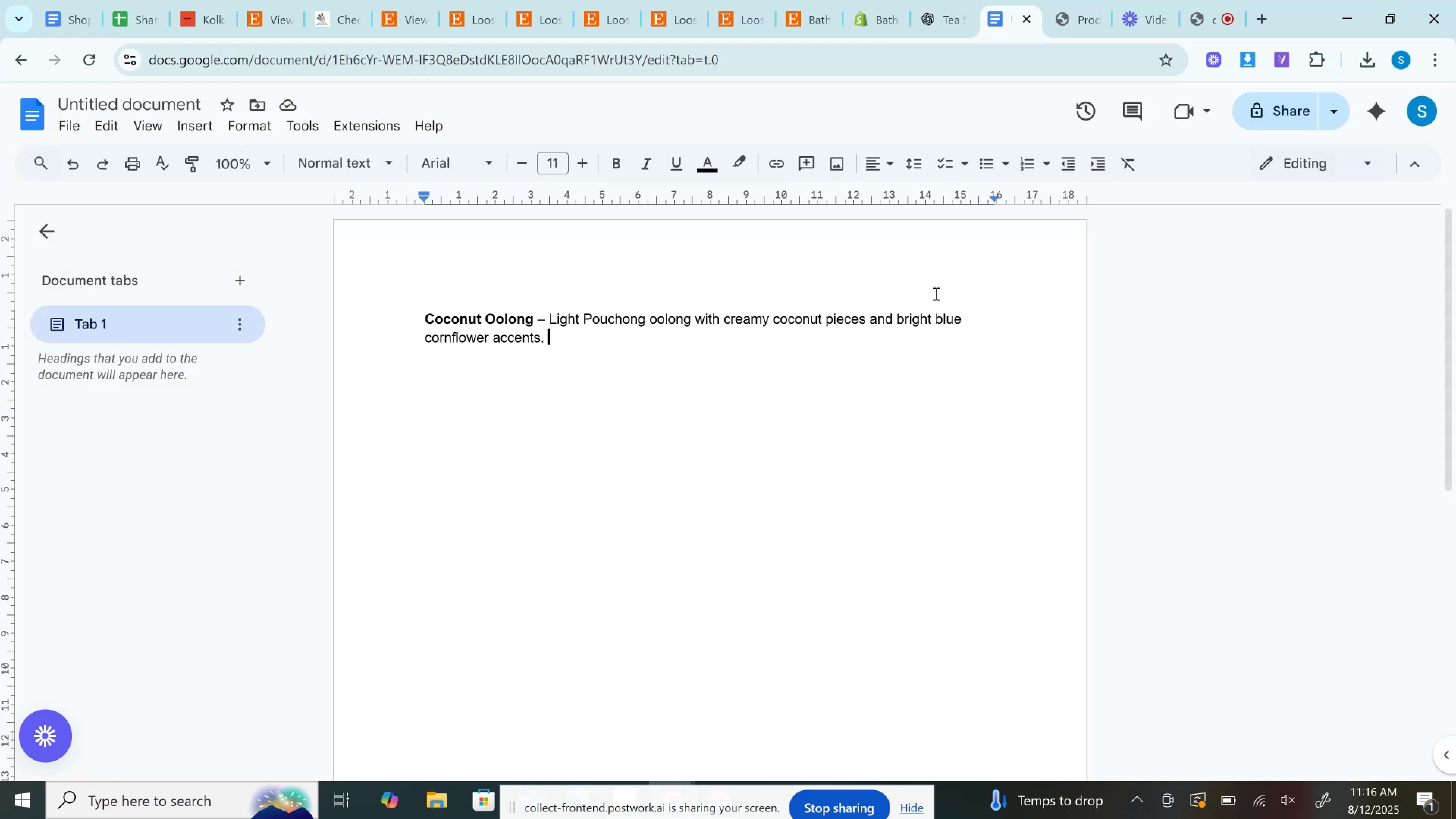 
key(Control+V)
 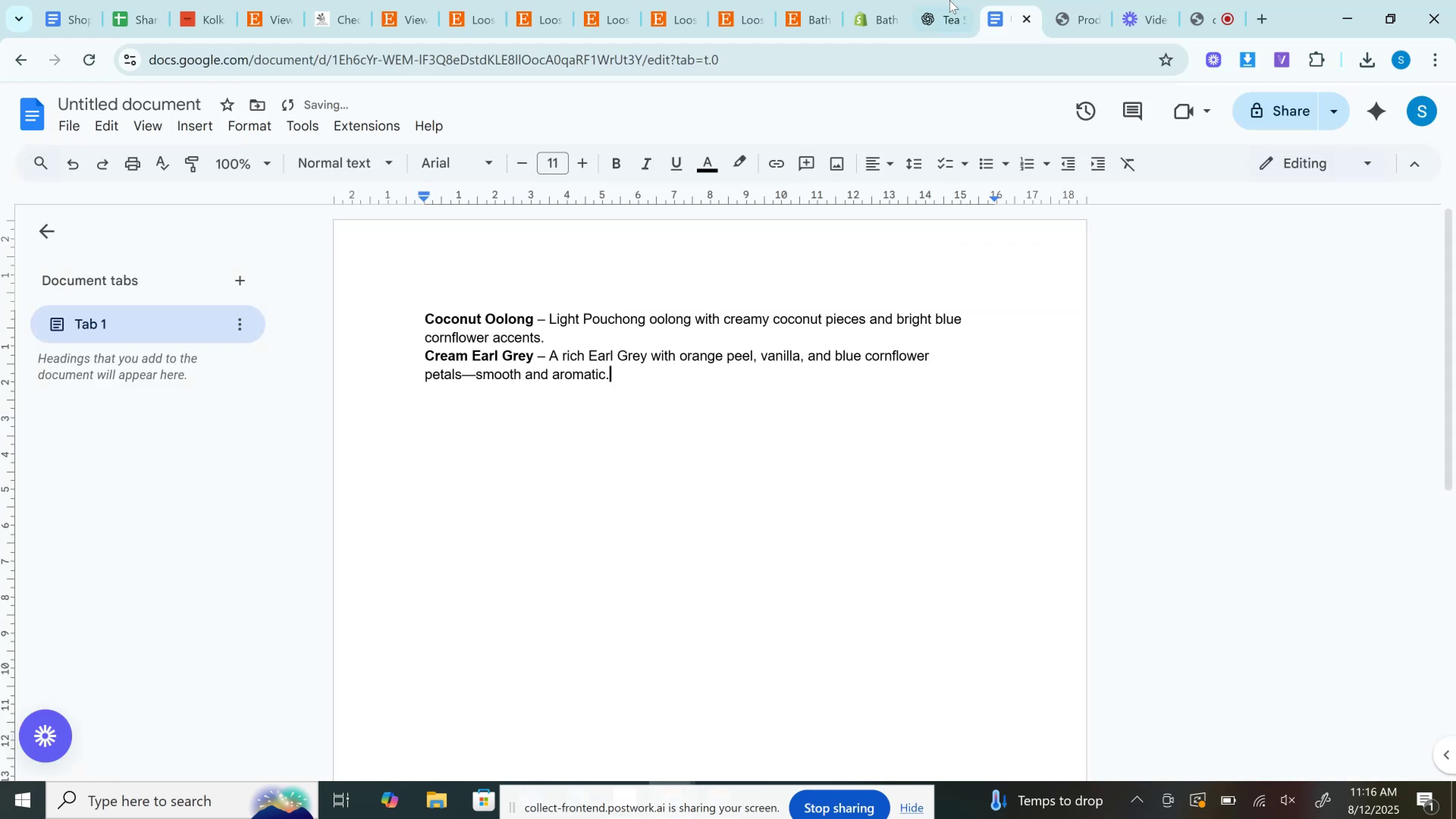 
left_click([942, 0])
 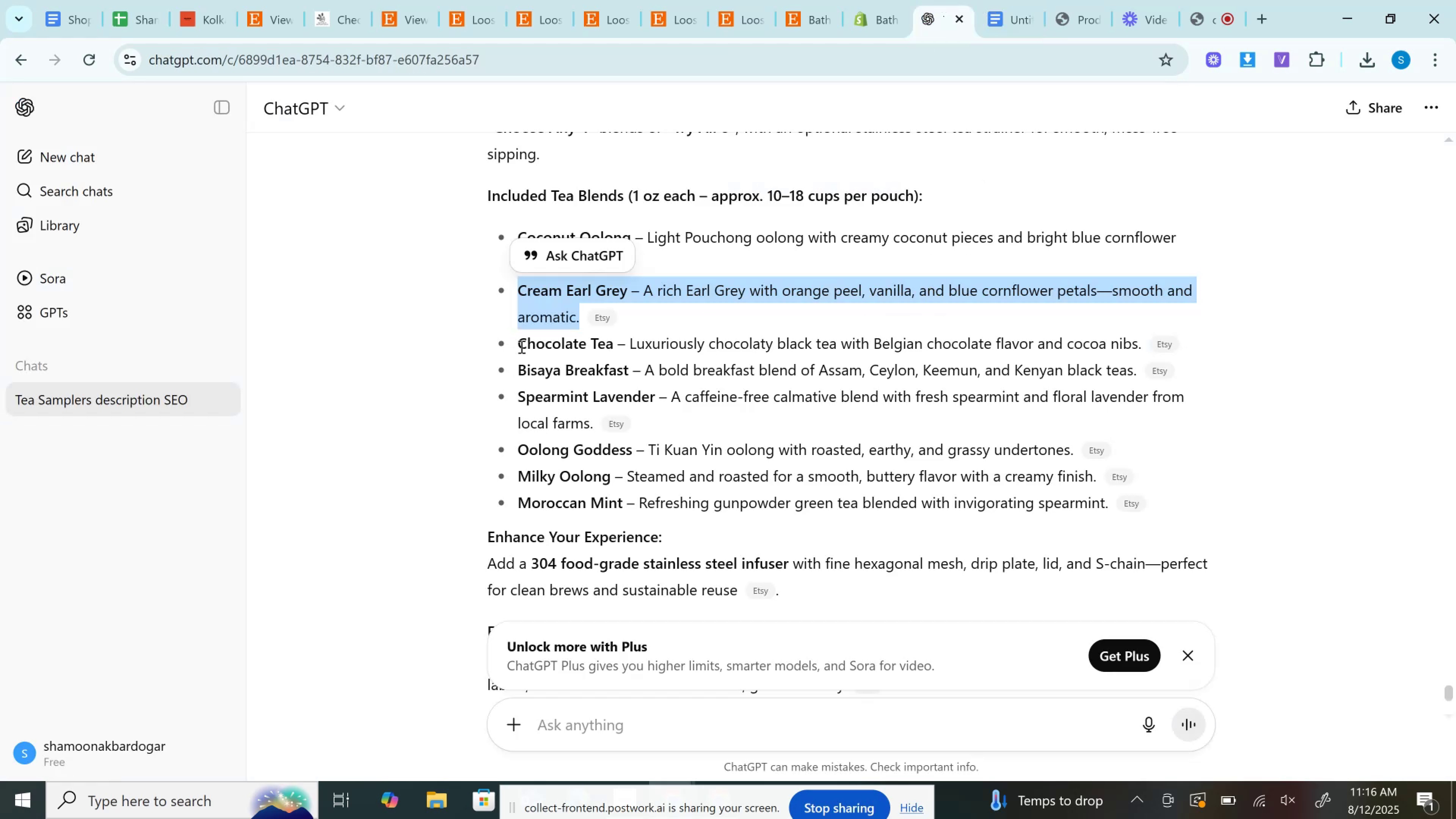 
left_click_drag(start_coordinate=[520, 347], to_coordinate=[1112, 509])
 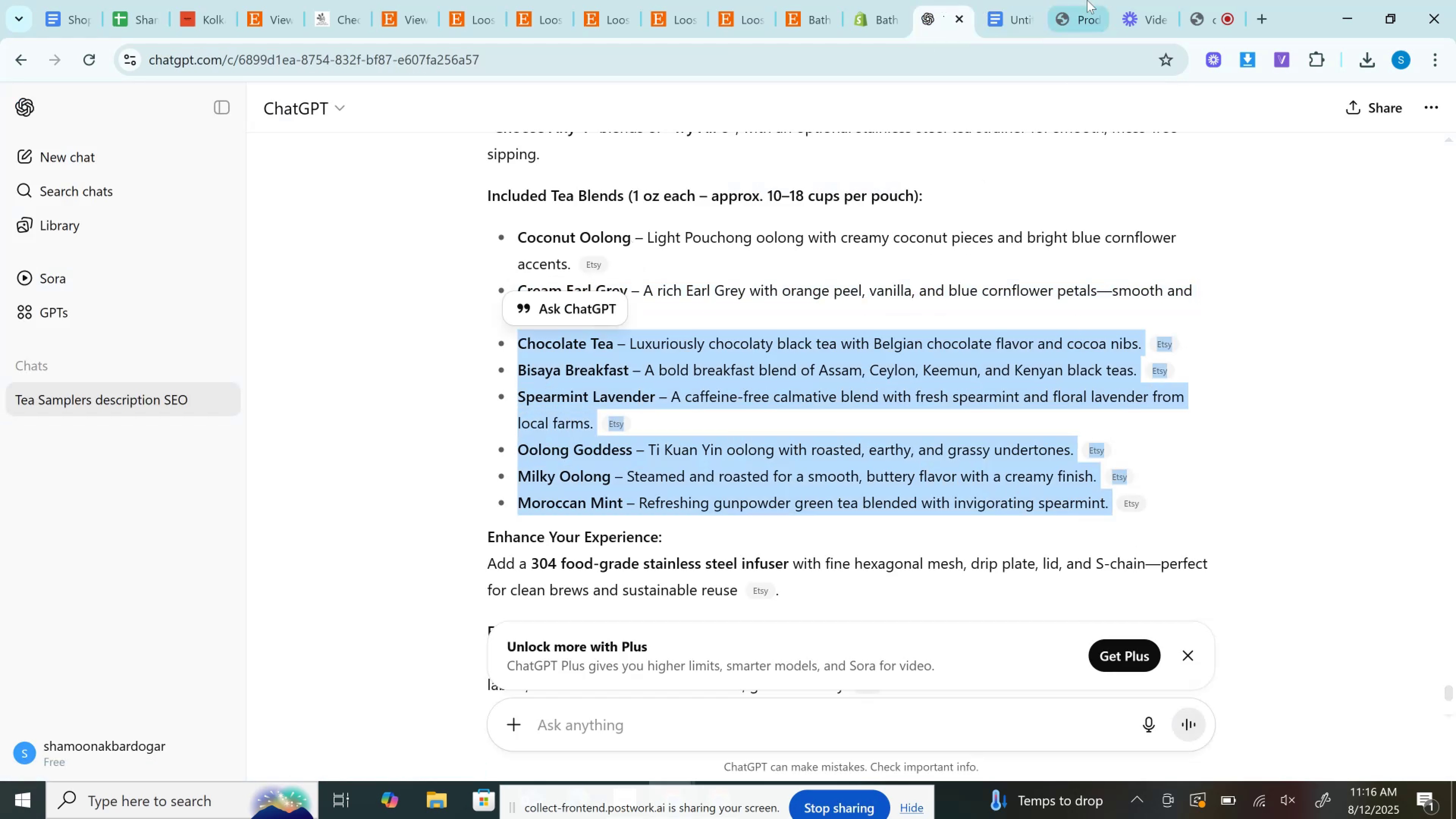 
key(Control+C)
 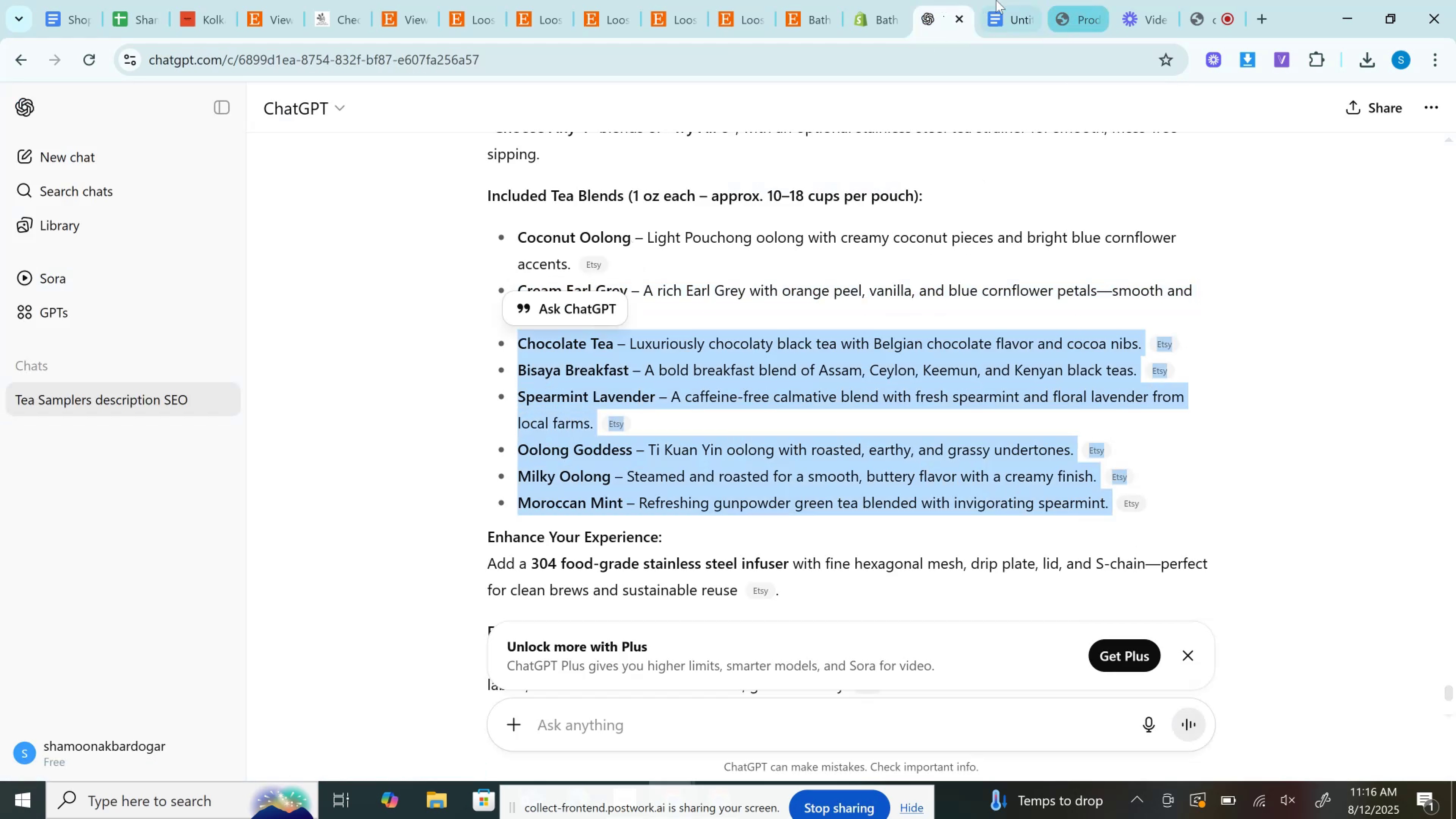 
left_click([996, 0])
 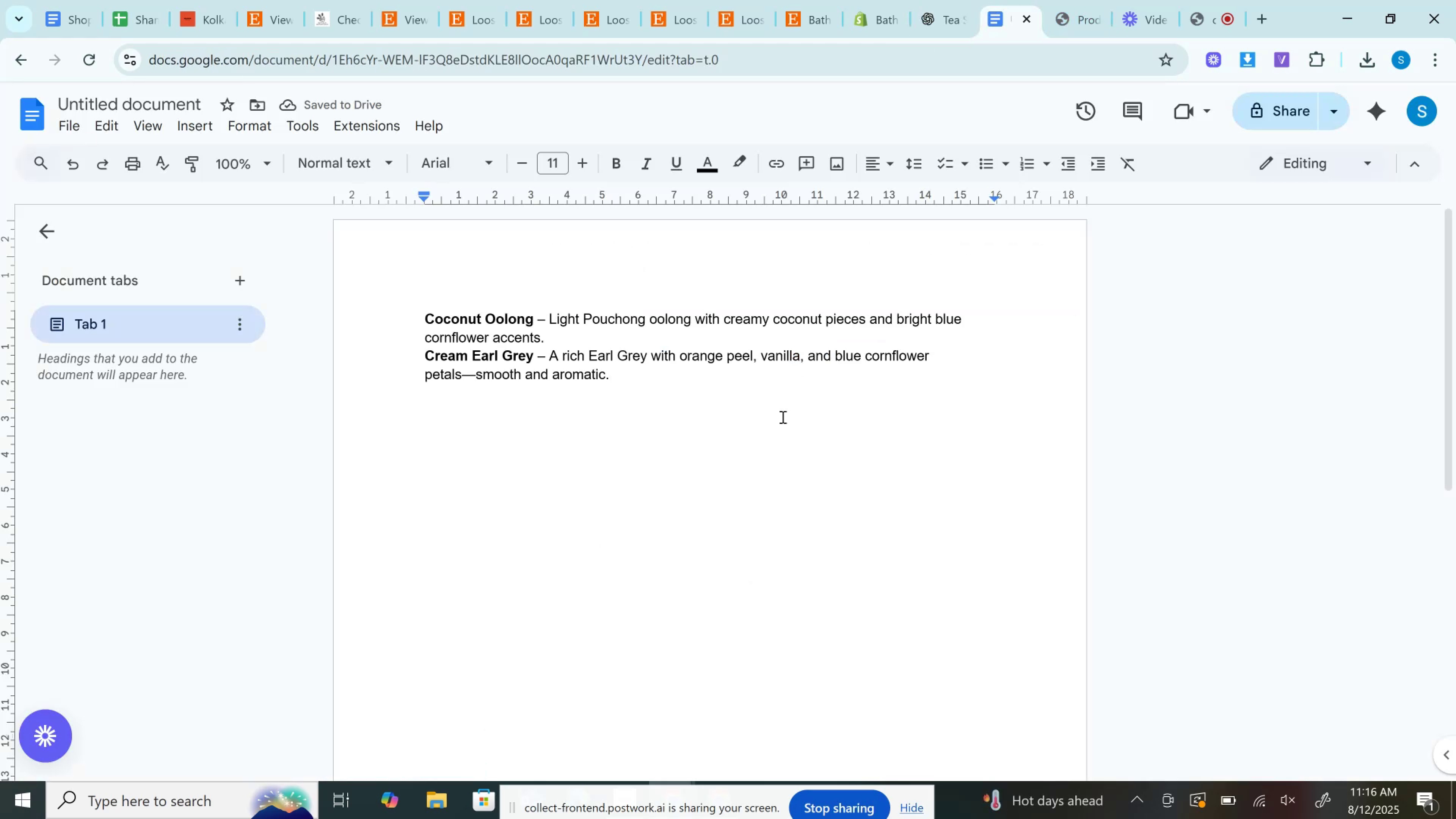 
key(Enter)
 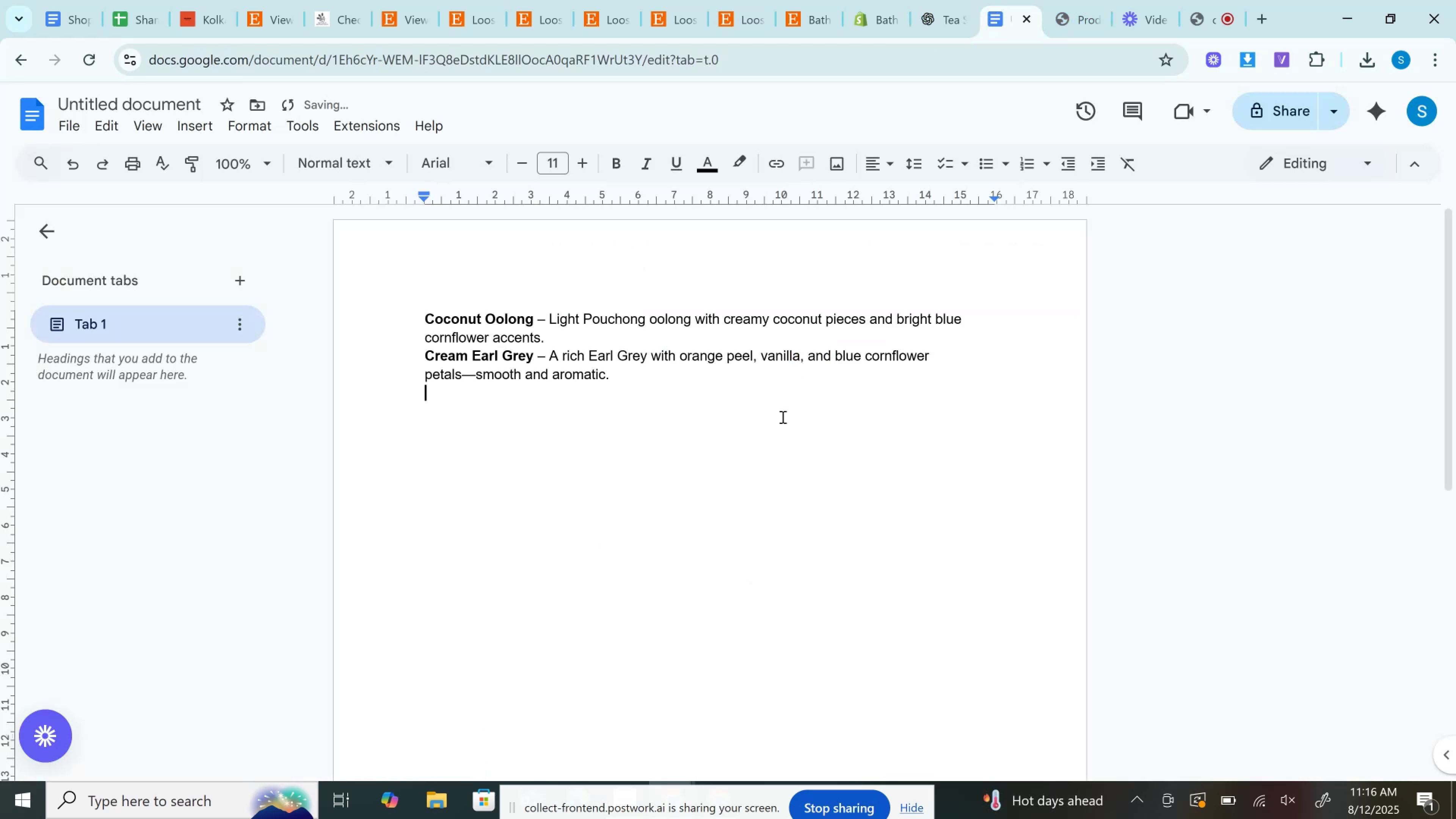 
key(Control+V)
 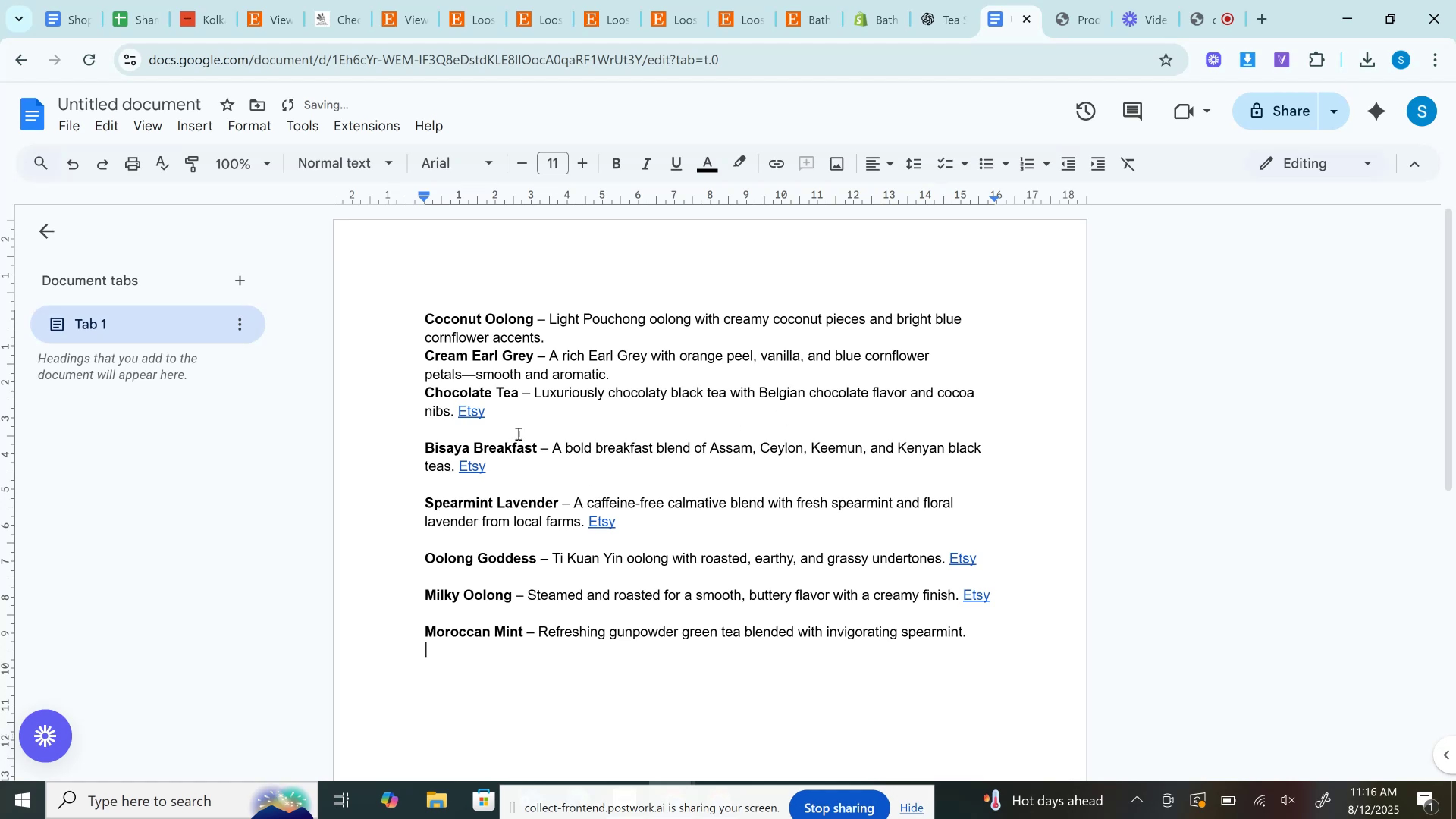 
left_click([518, 419])
 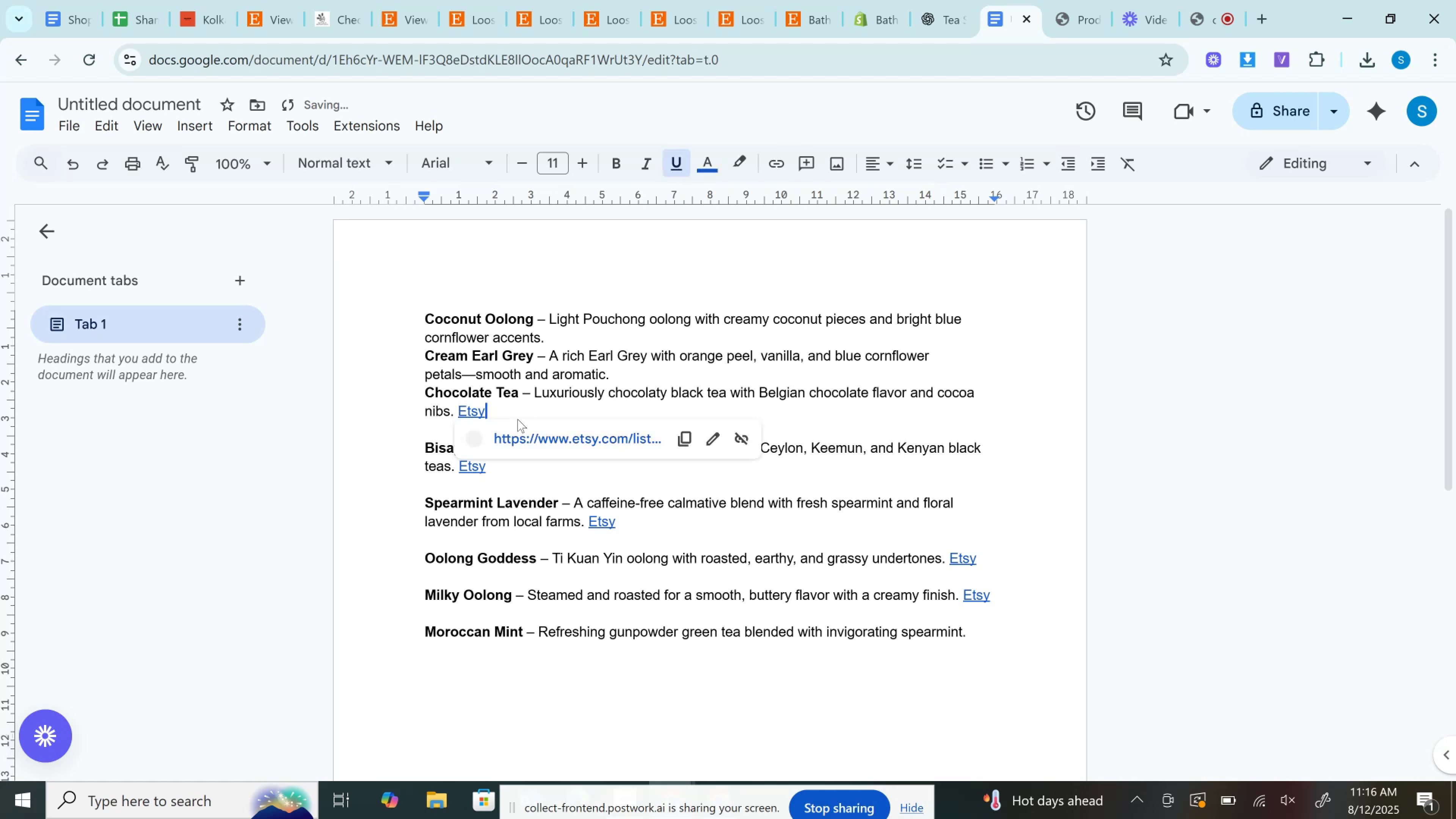 
left_click_drag(start_coordinate=[518, 419], to_coordinate=[452, 414])
 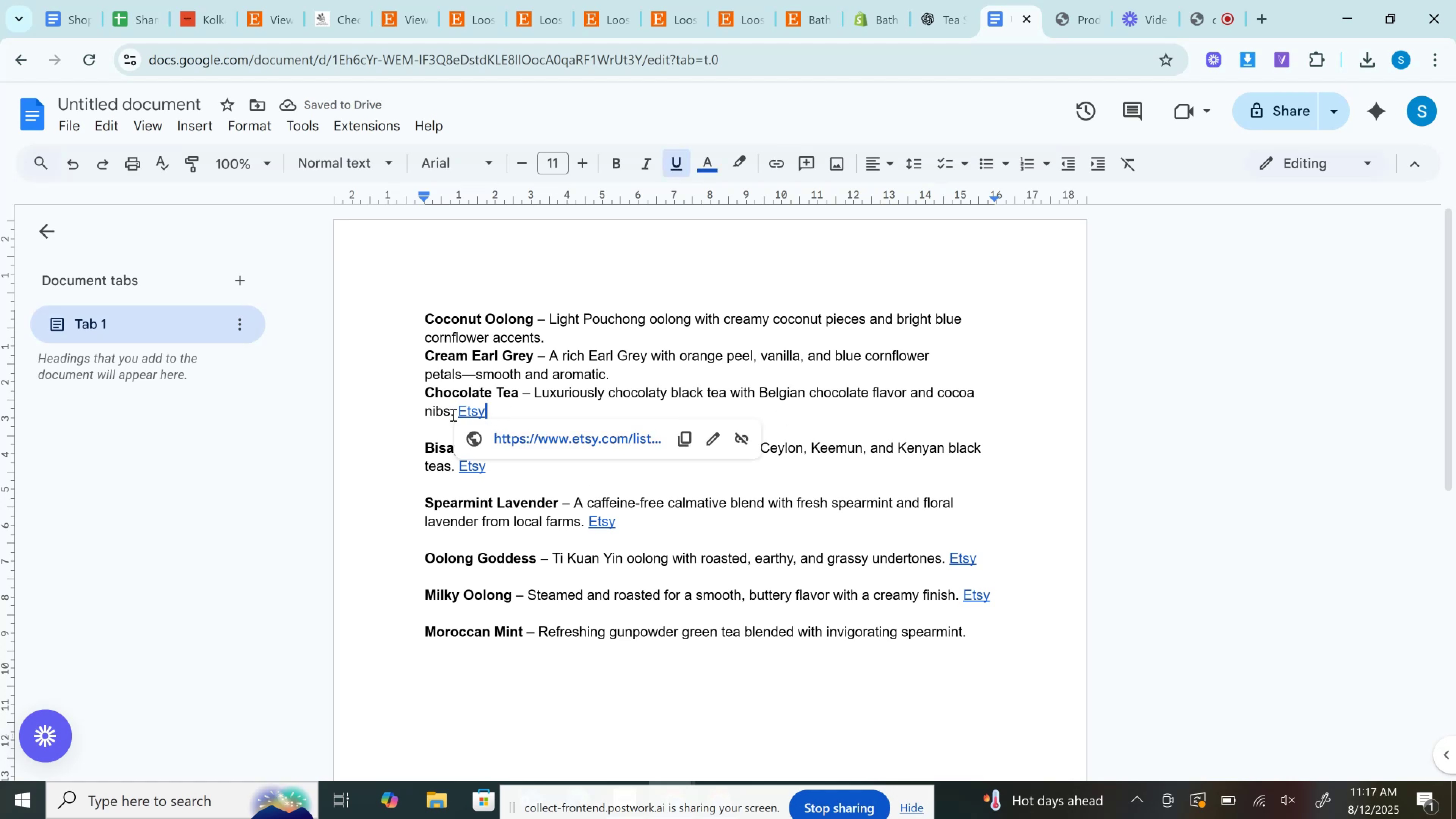 
left_click_drag(start_coordinate=[452, 414], to_coordinate=[517, 414])
 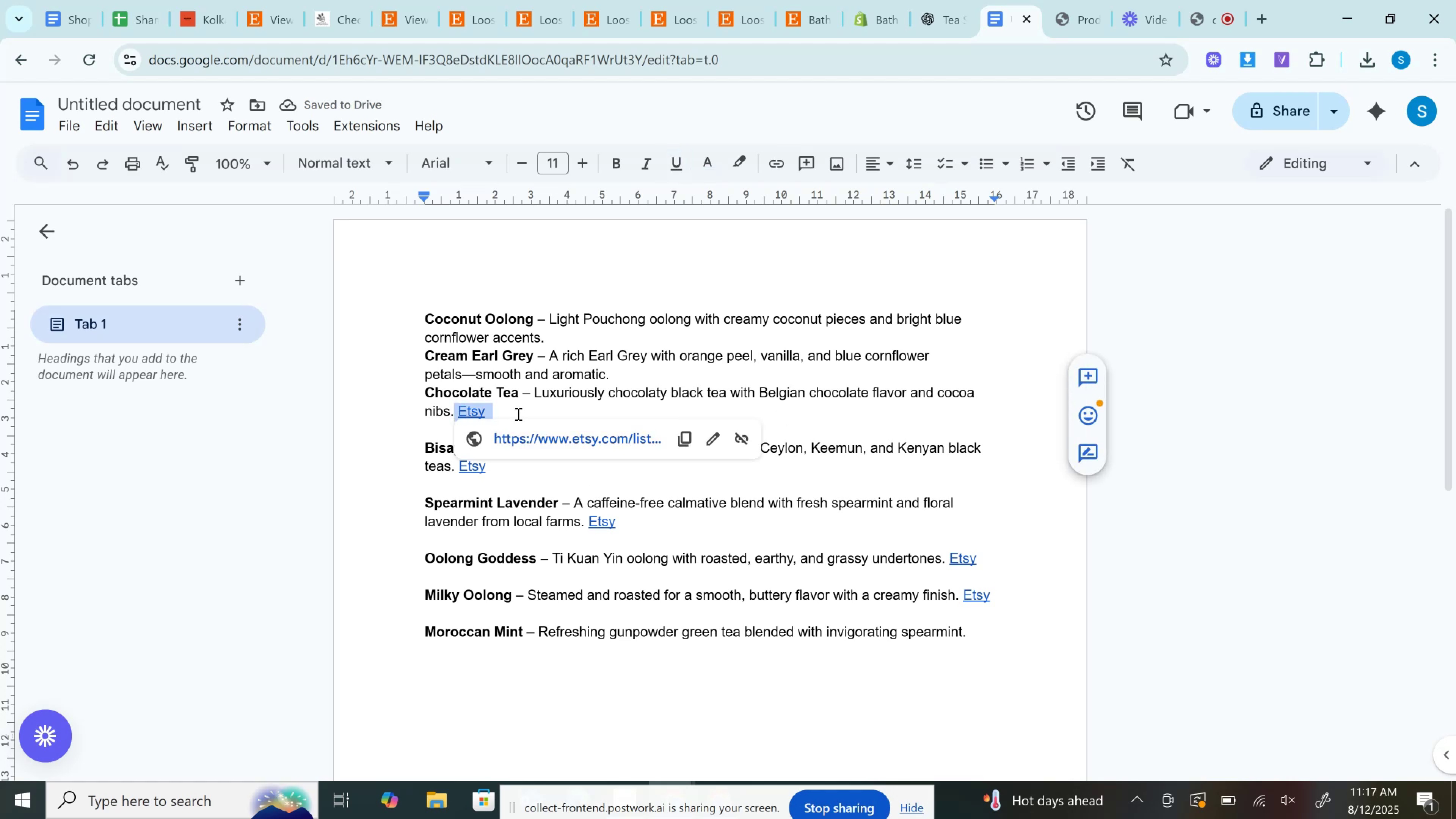 
key(Backspace)
 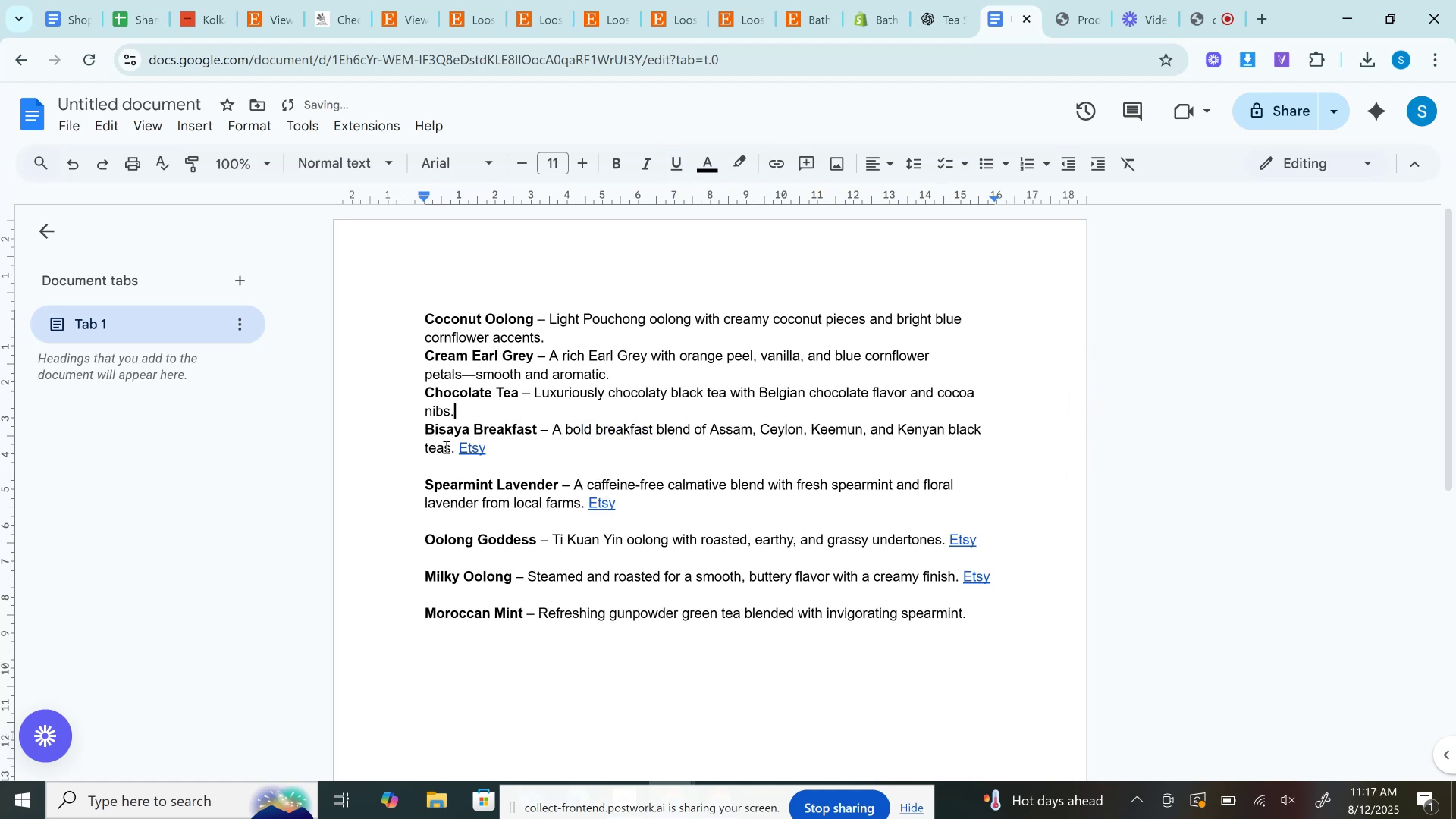 
left_click_drag(start_coordinate=[460, 445], to_coordinate=[558, 445])
 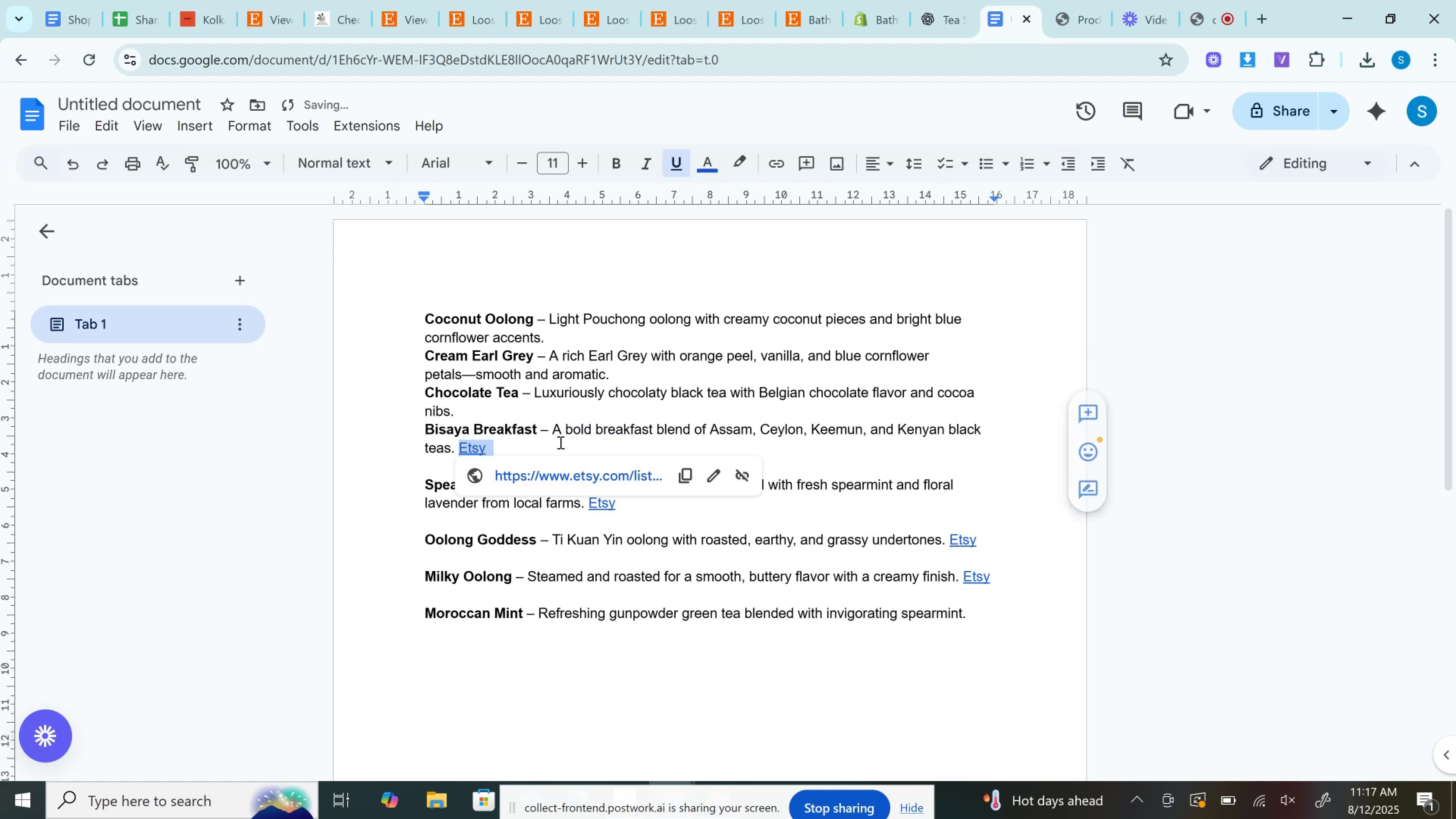 
key(Delete)
 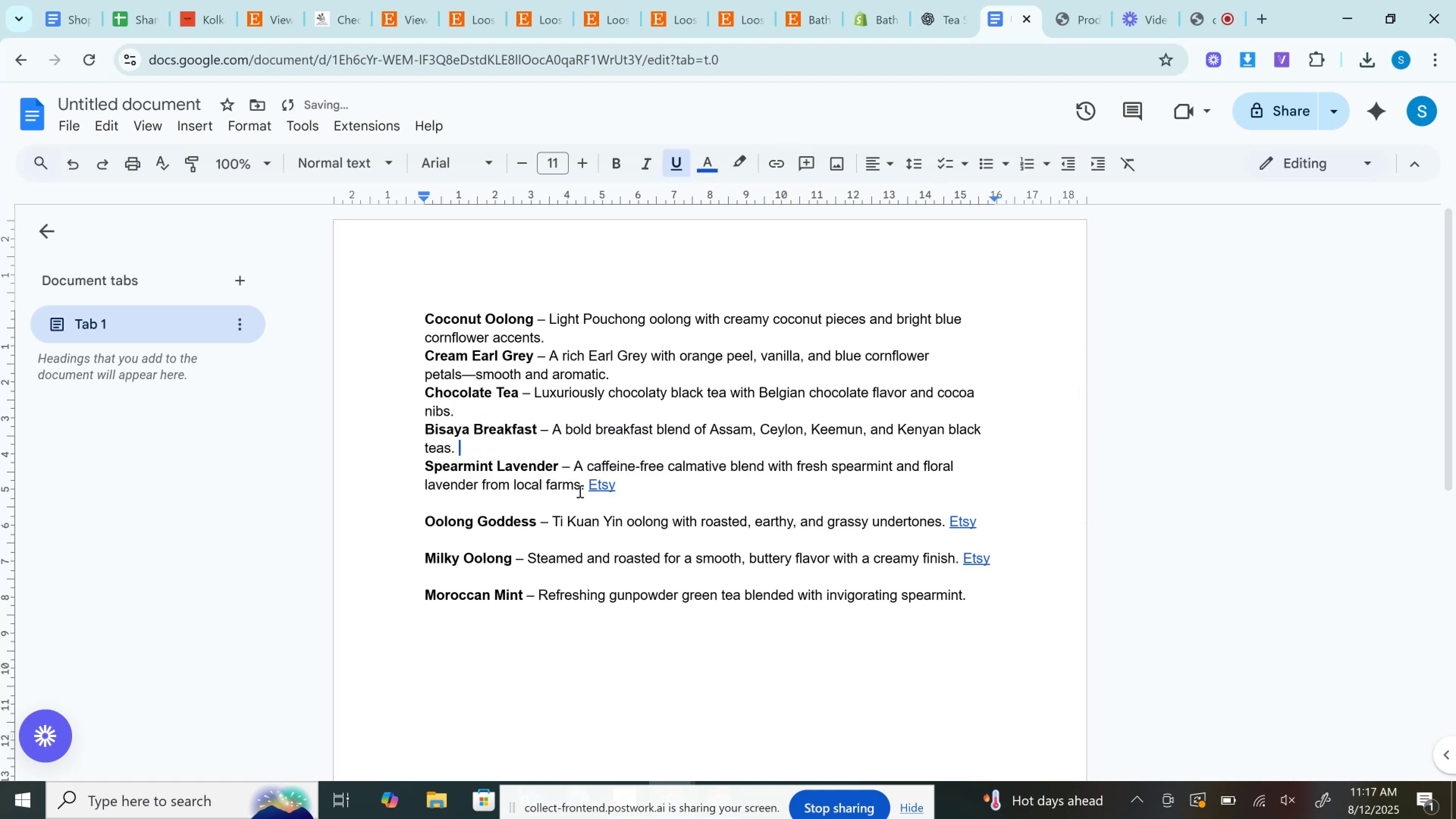 
left_click_drag(start_coordinate=[585, 486], to_coordinate=[670, 486])
 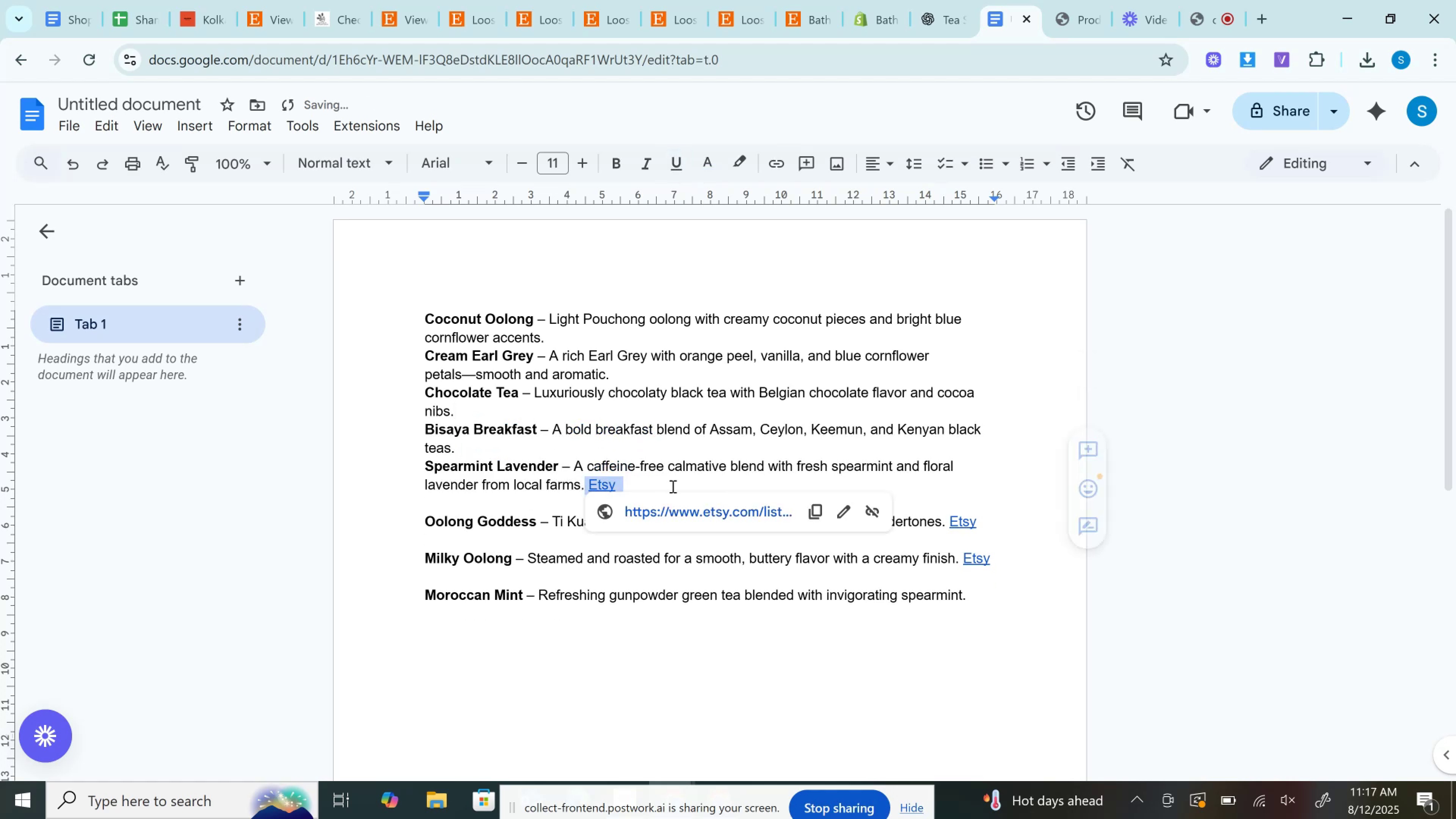 
key(Delete)
 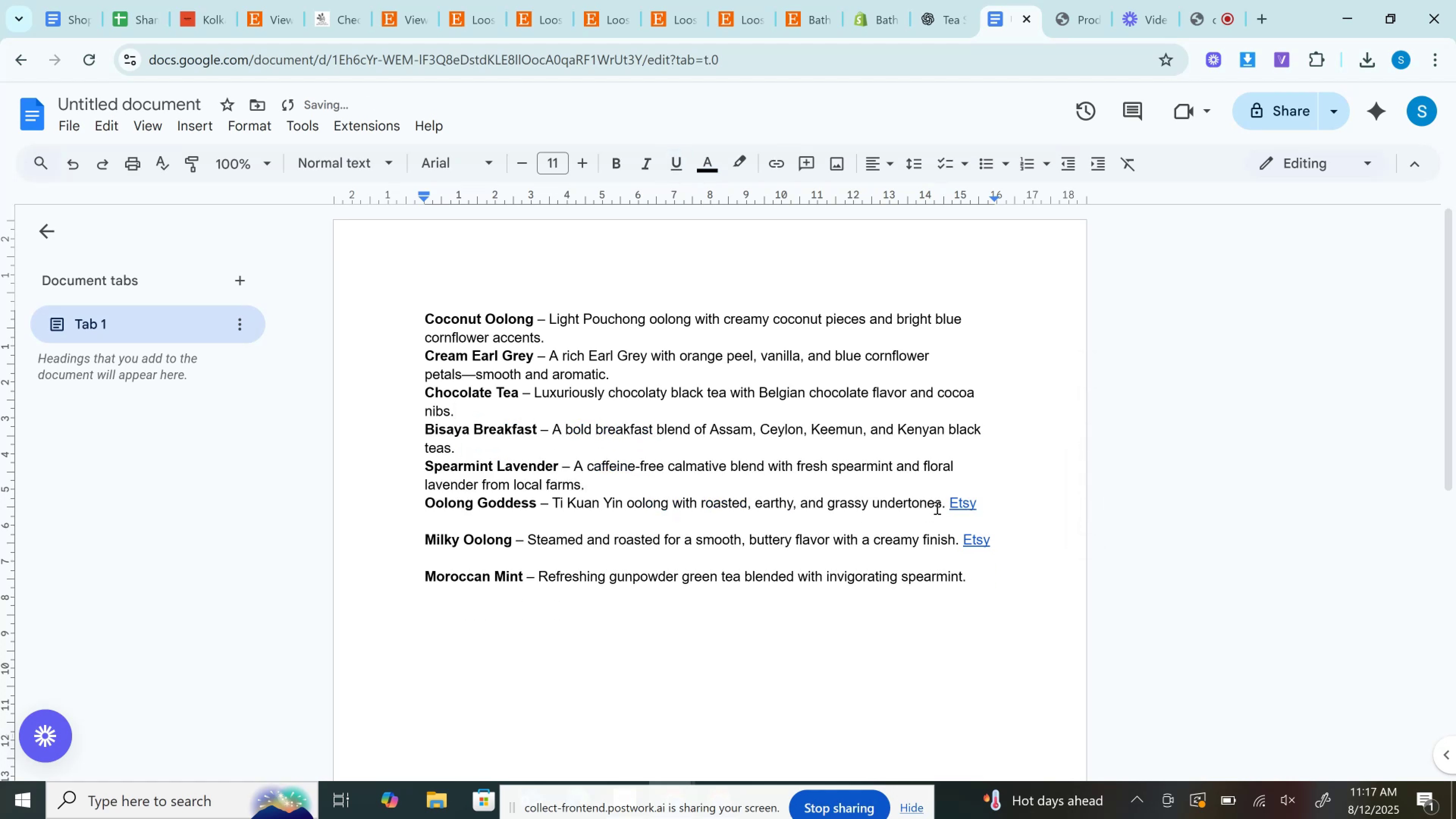 
left_click_drag(start_coordinate=[943, 504], to_coordinate=[1019, 504])
 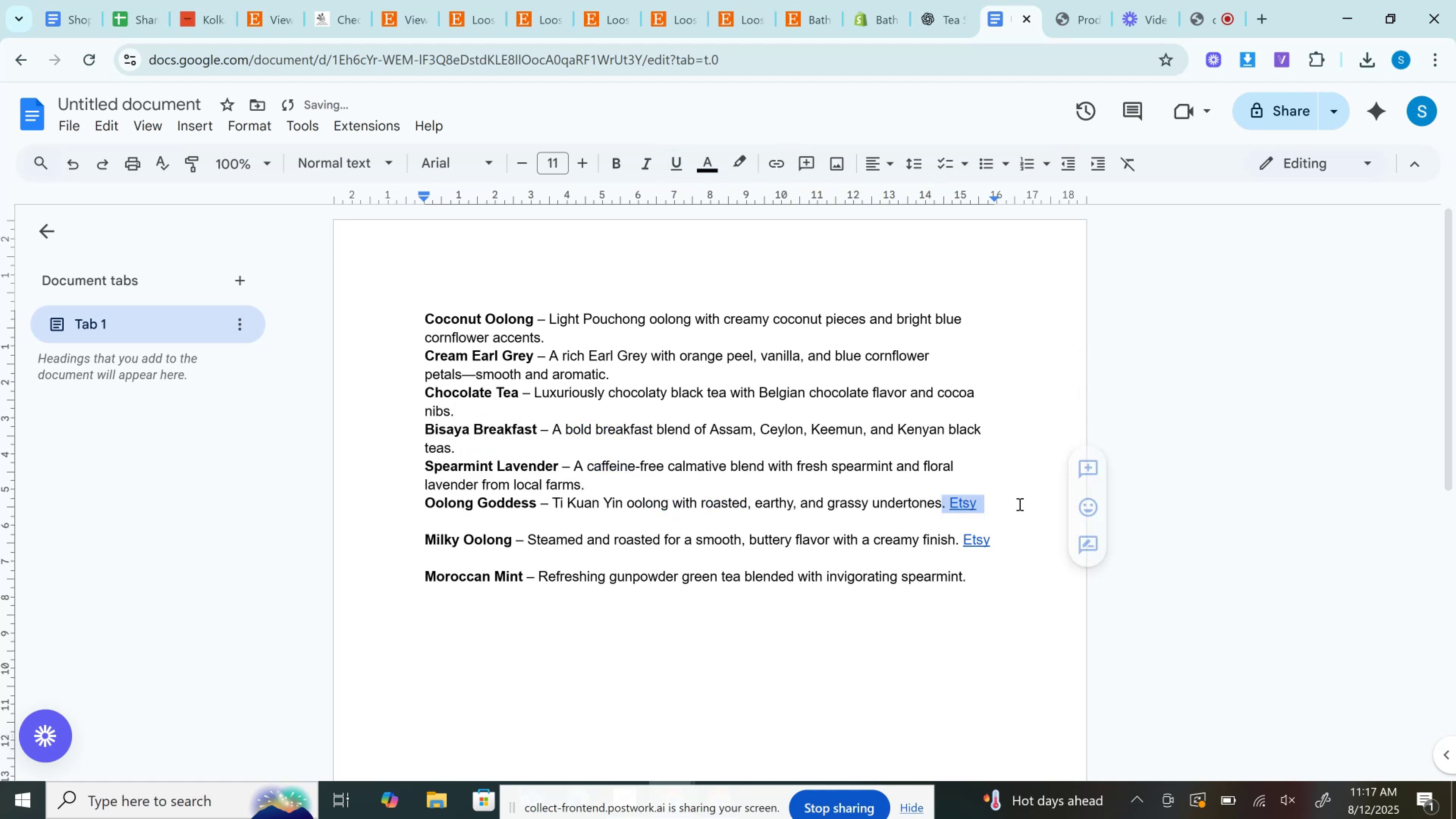 
key(Delete)
 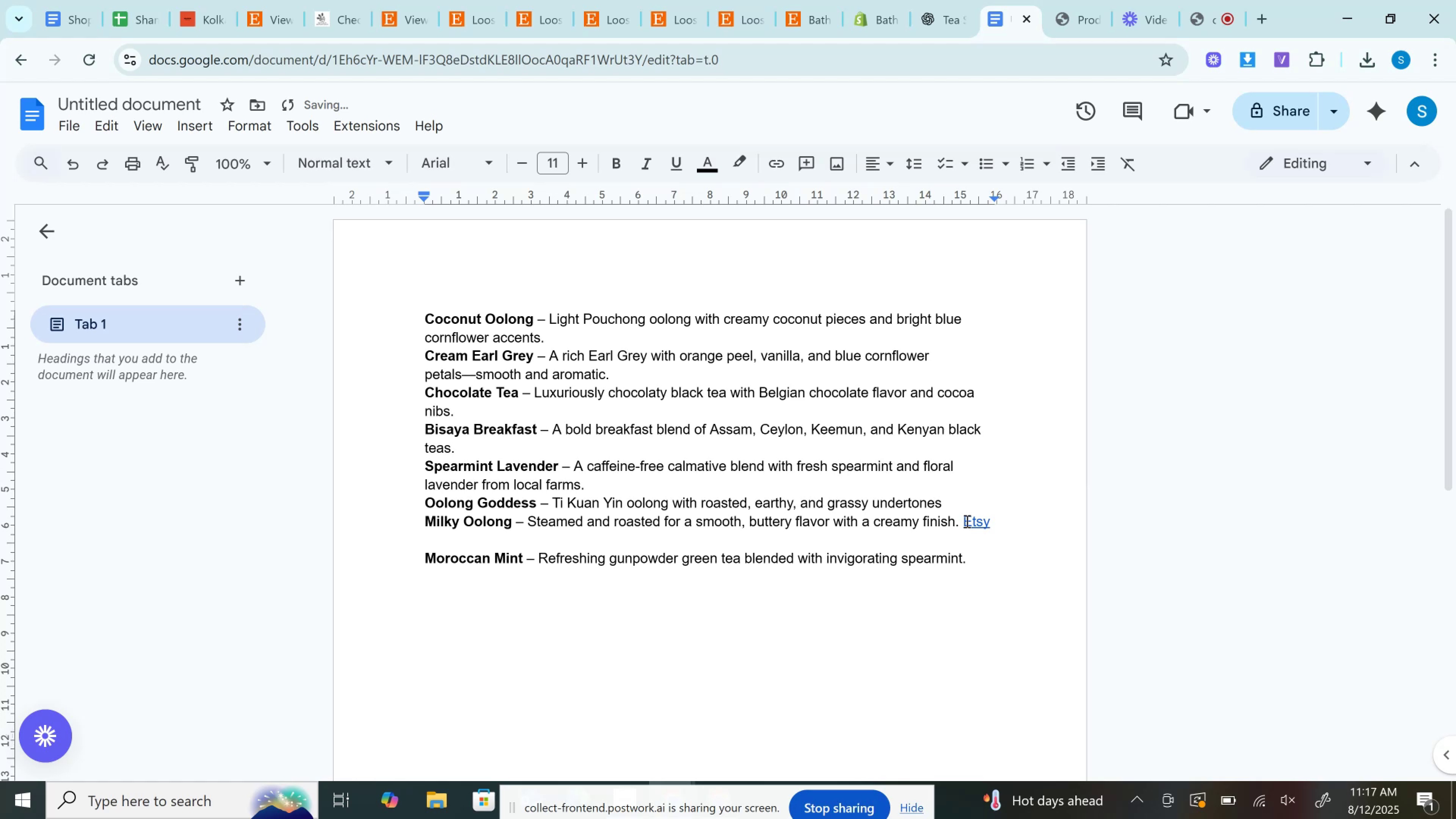 
key(Period)
 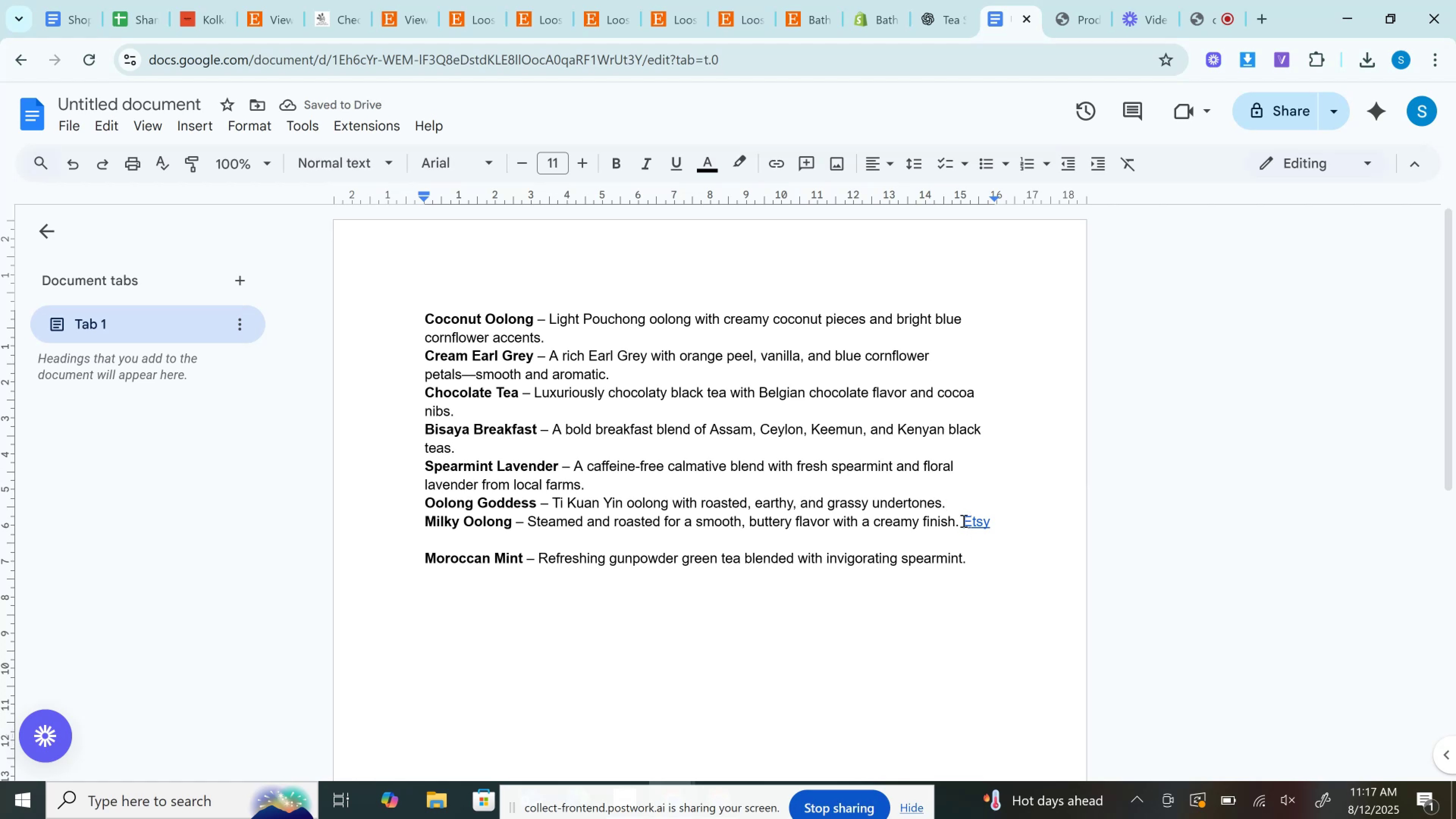 
wait(6.31)
 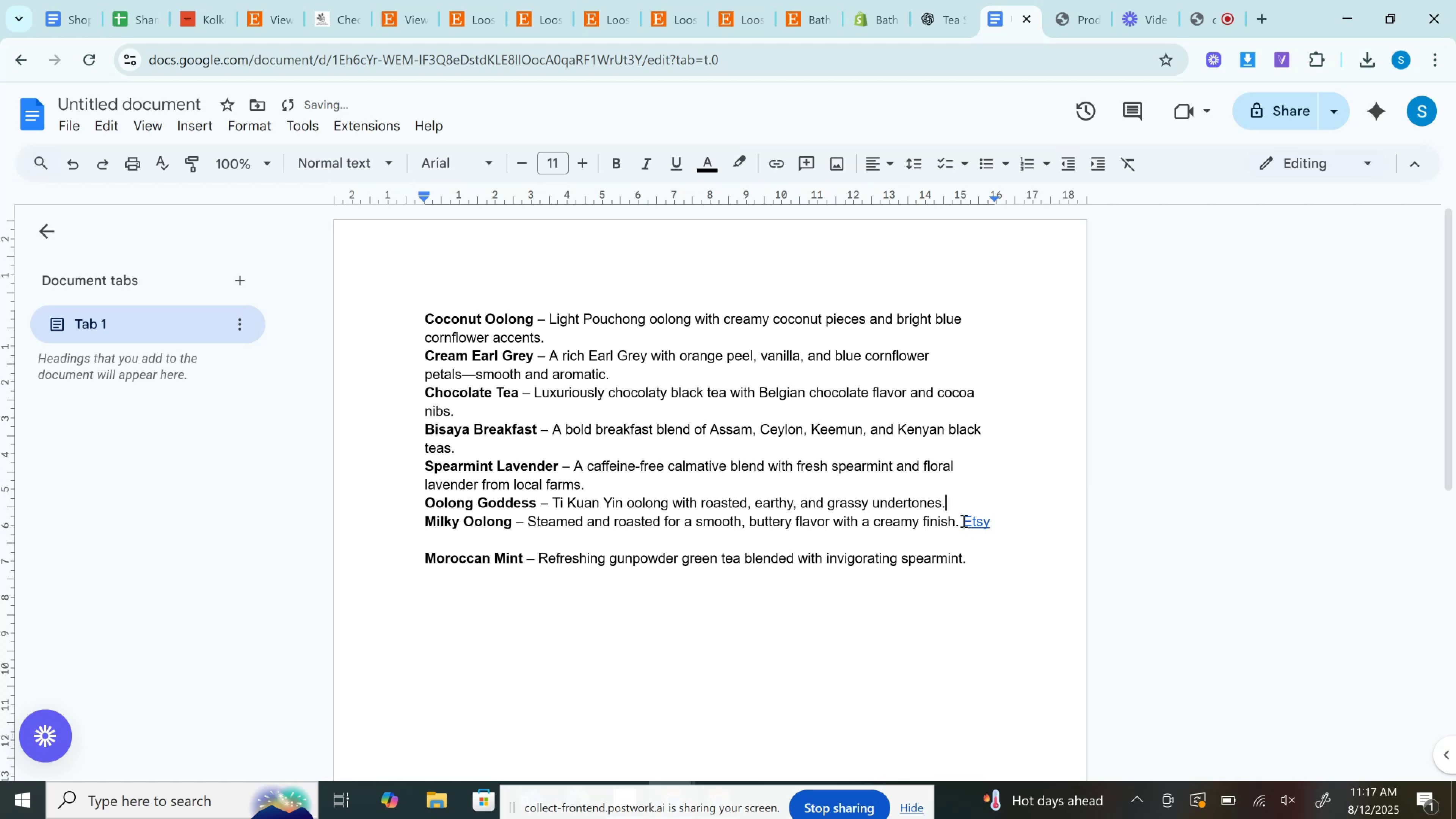 
left_click_drag(start_coordinate=[960, 521], to_coordinate=[1018, 513])
 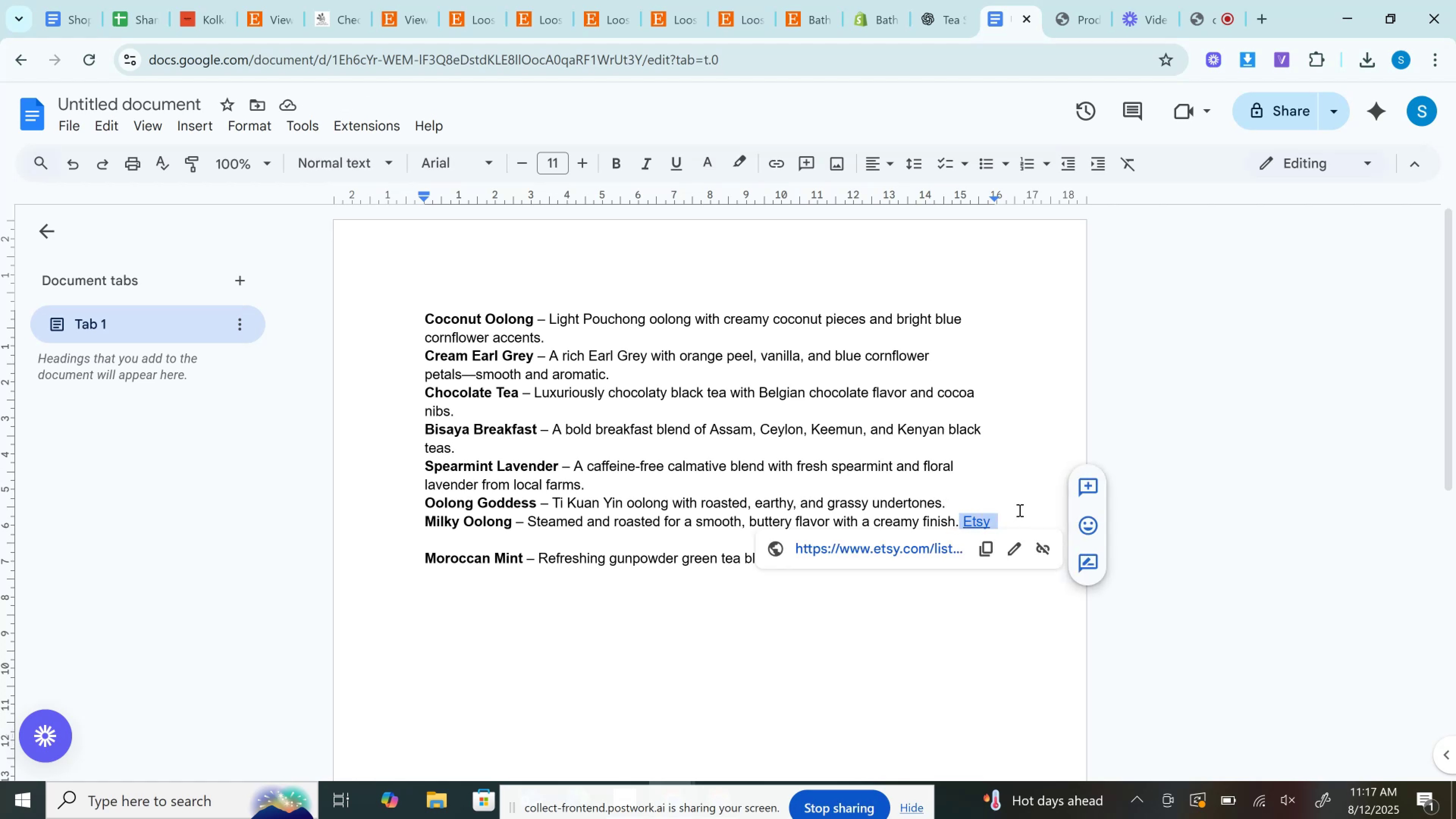 
key(Backspace)
 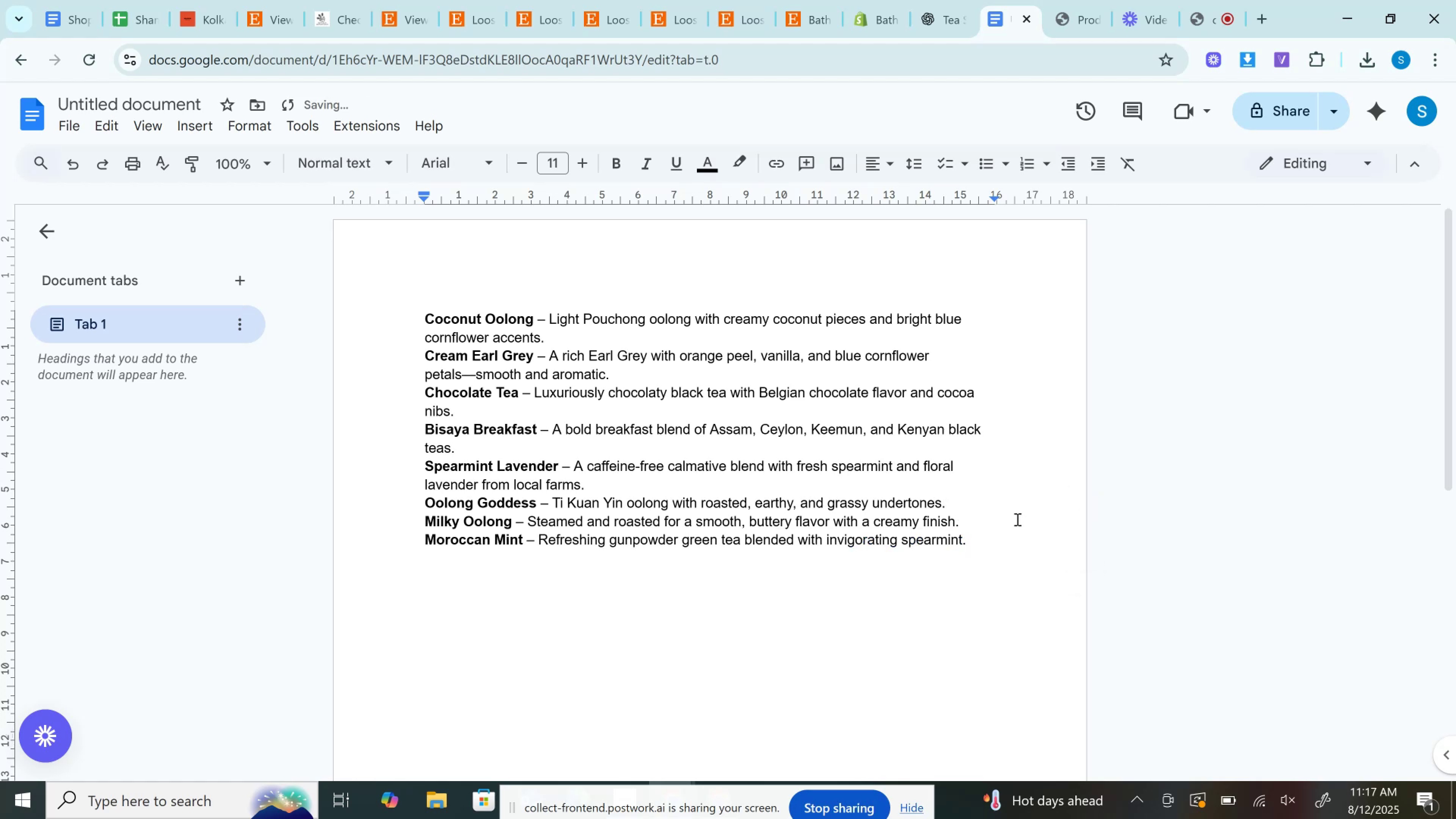 
left_click_drag(start_coordinate=[1008, 547], to_coordinate=[406, 314])
 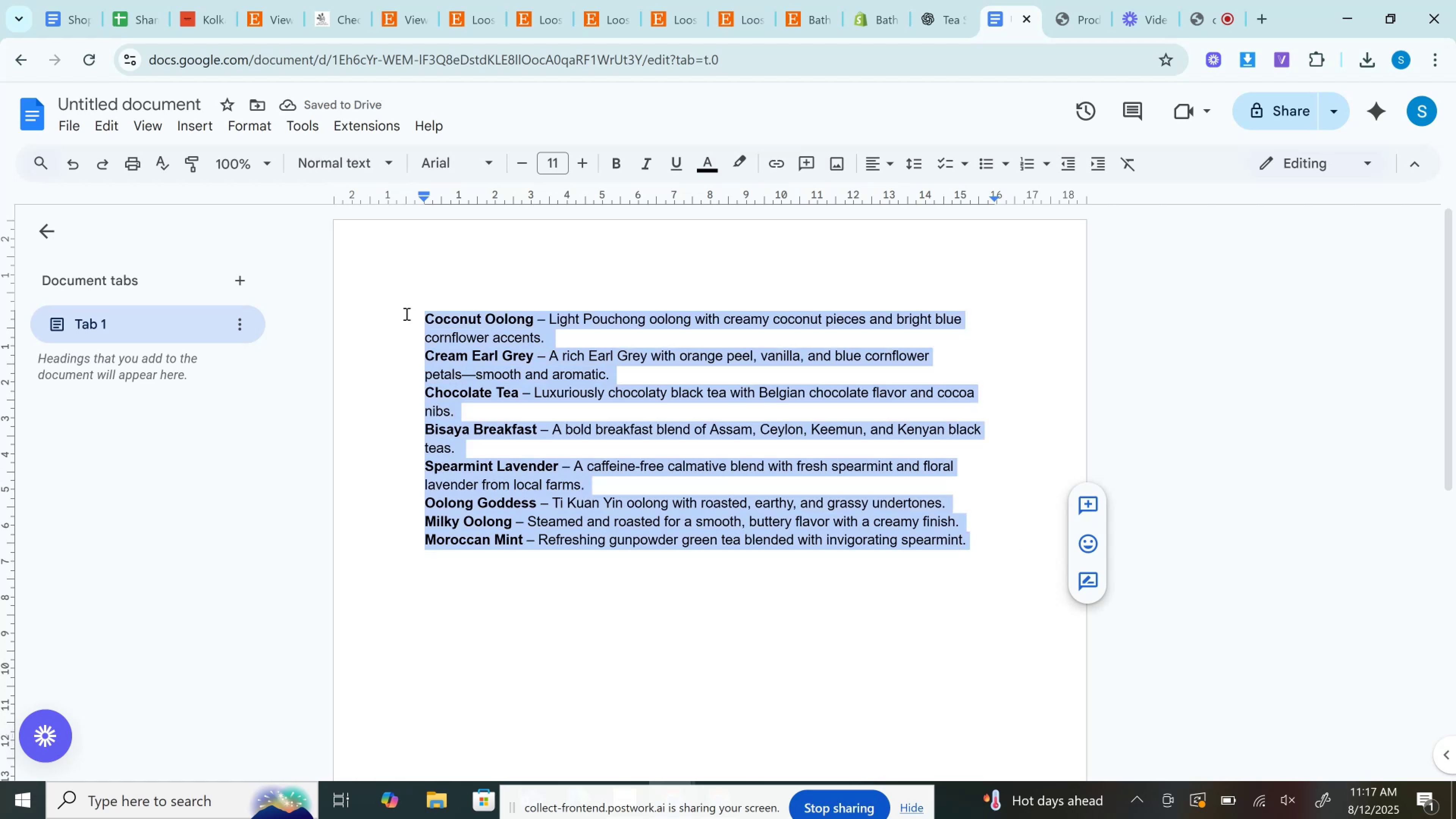 
key(Control+C)
 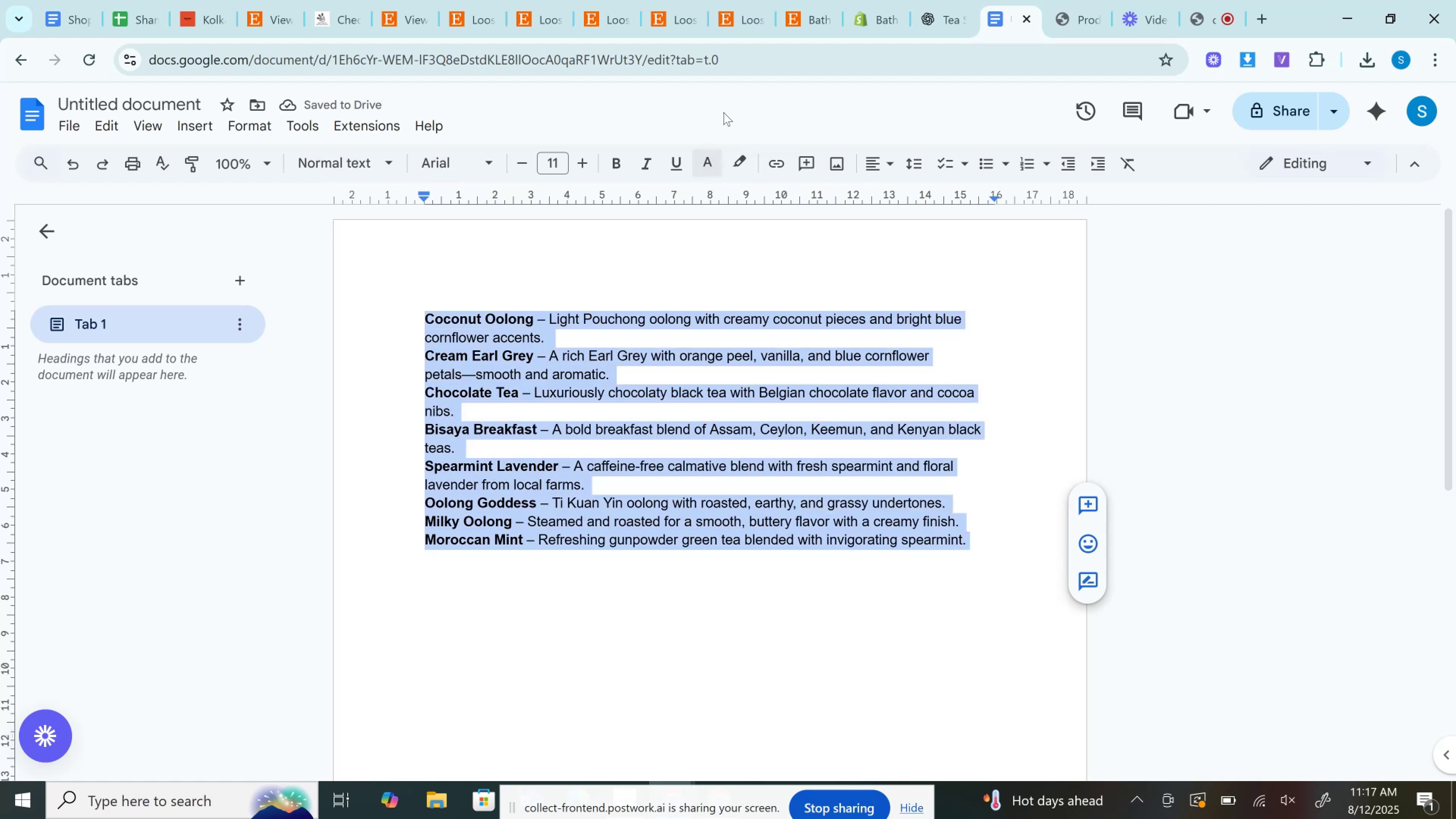 
key(Control+C)
 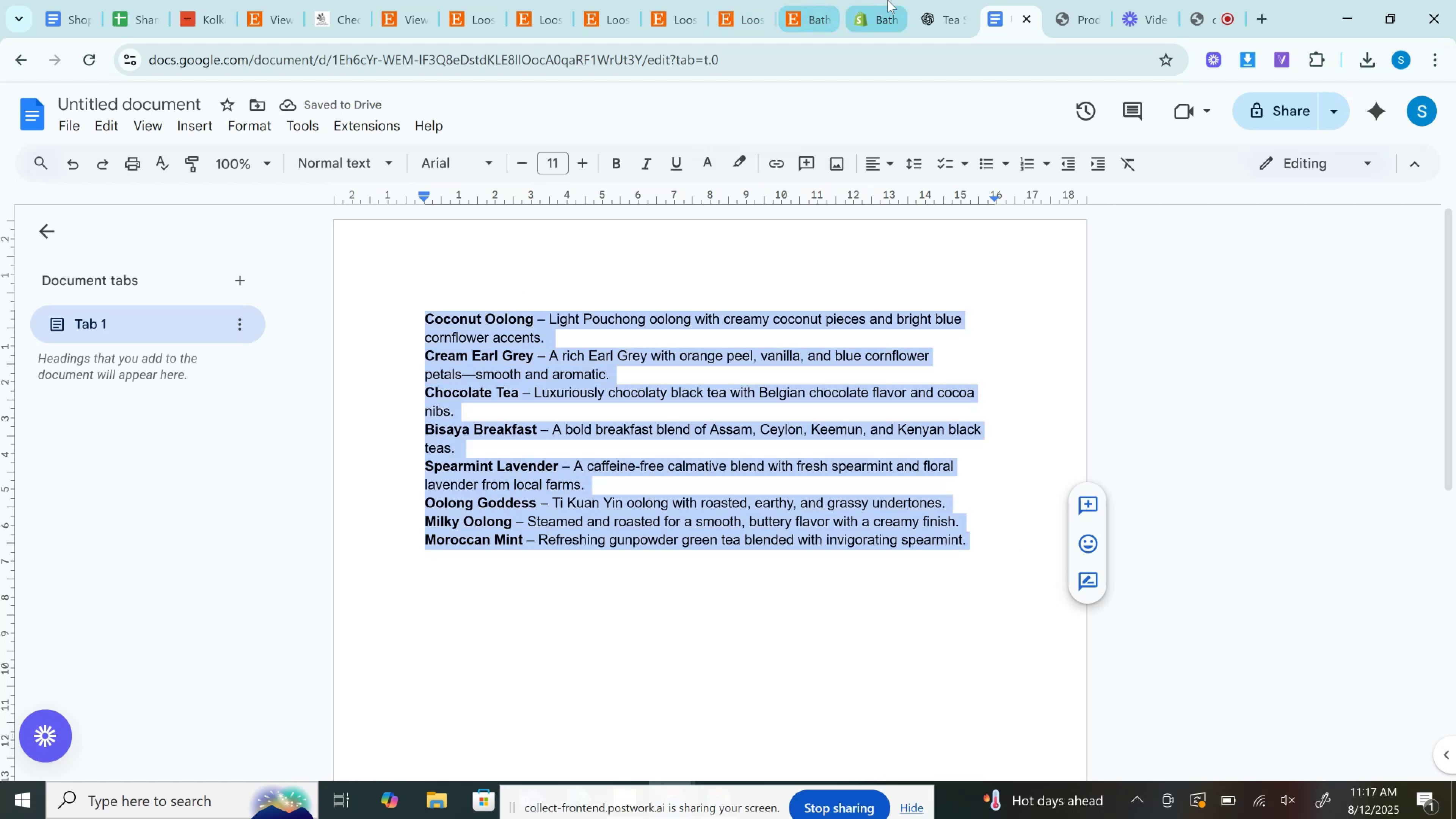 
left_click([894, 0])
 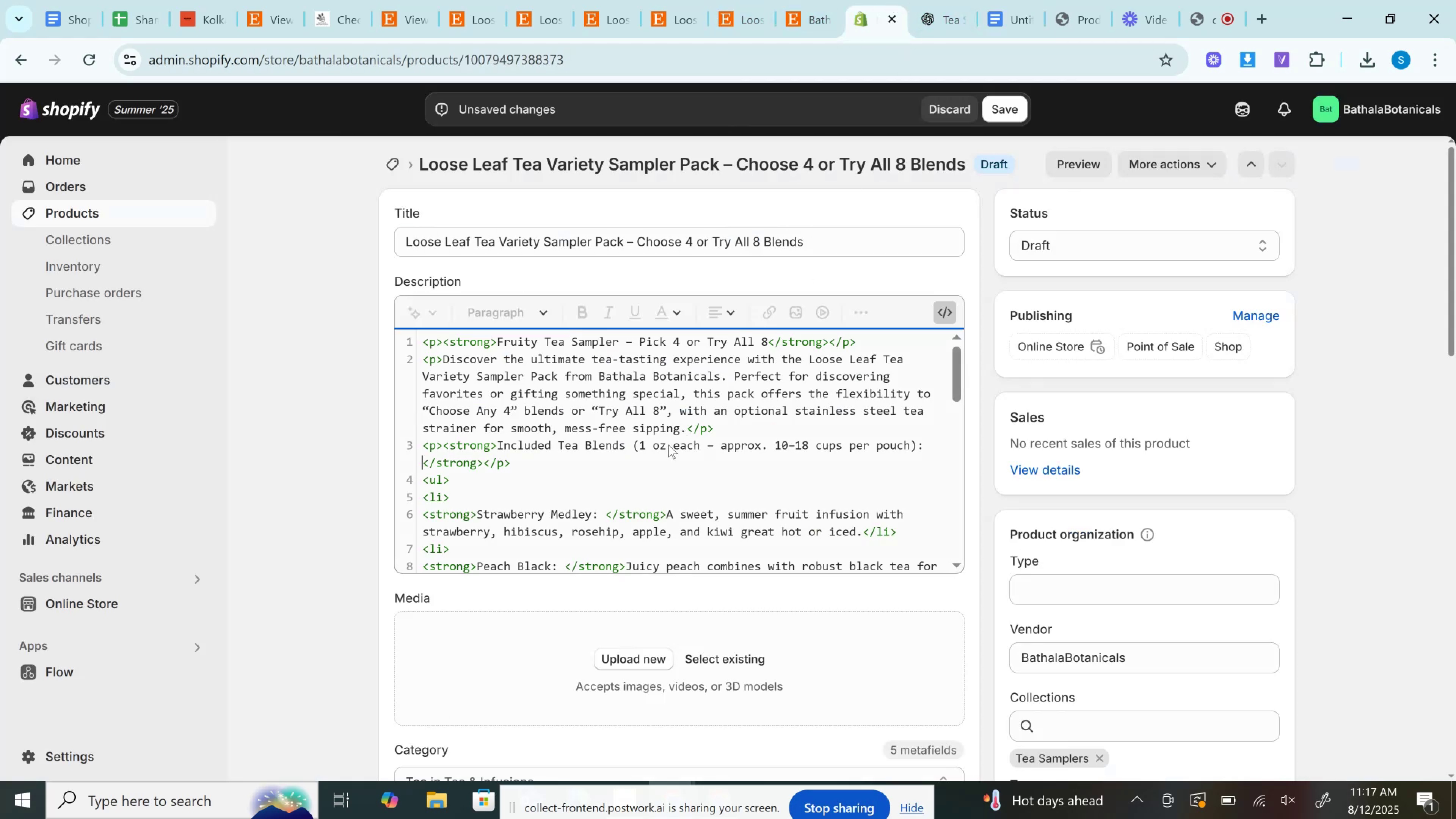 
wait(7.68)
 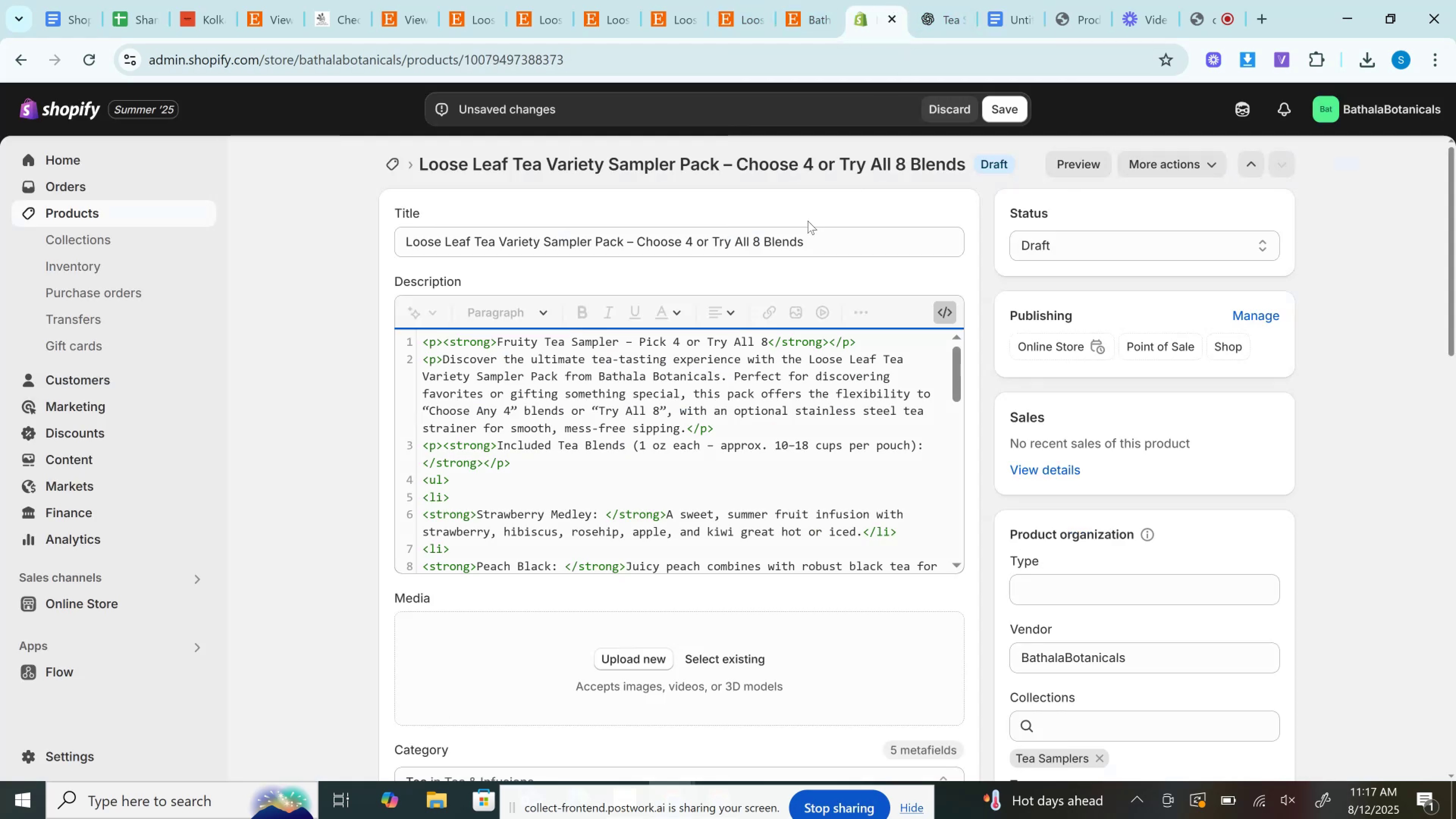 
left_click([632, 416])
 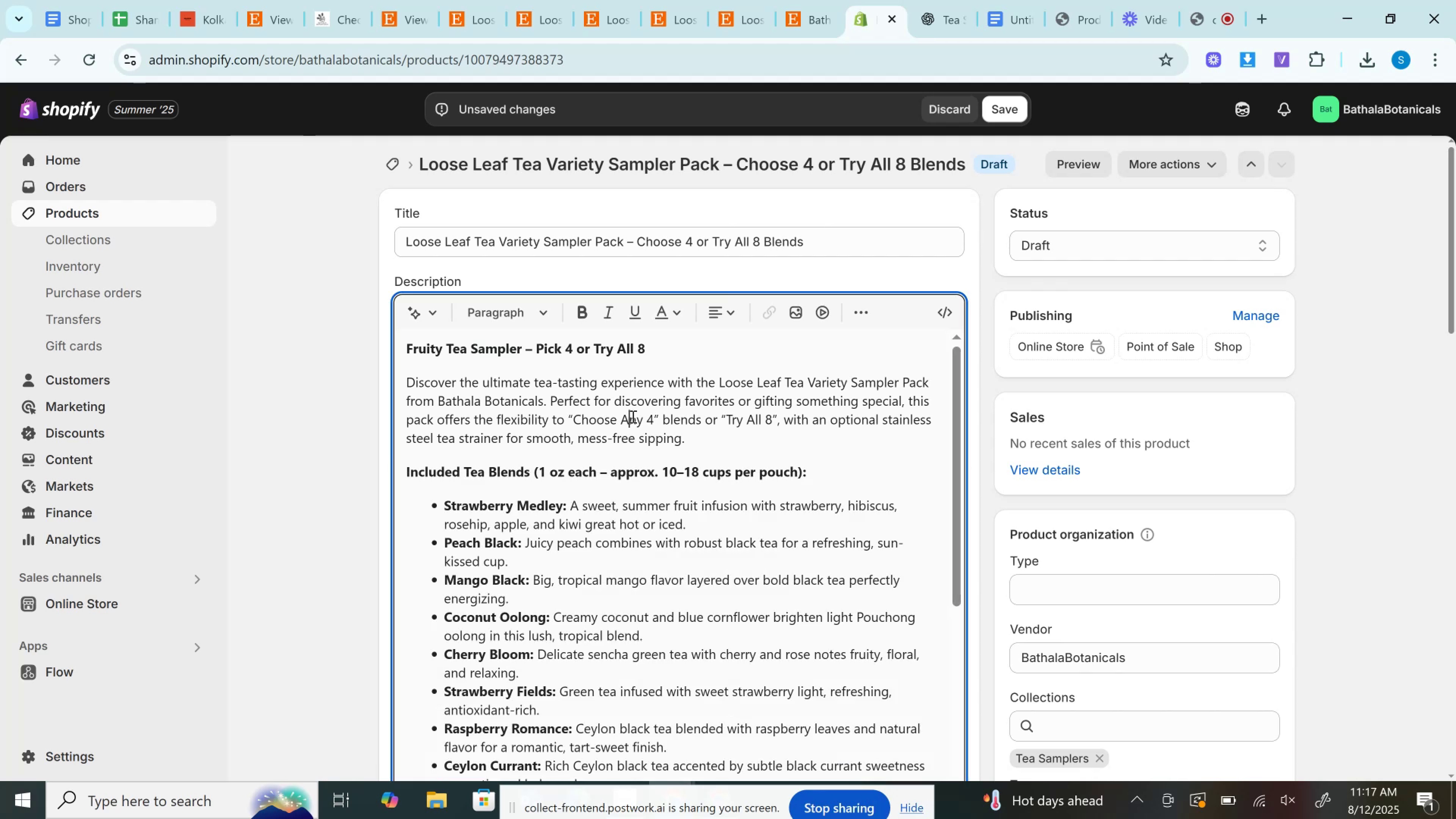 
scroll: coordinate [632, 416], scroll_direction: down, amount: 2.0
 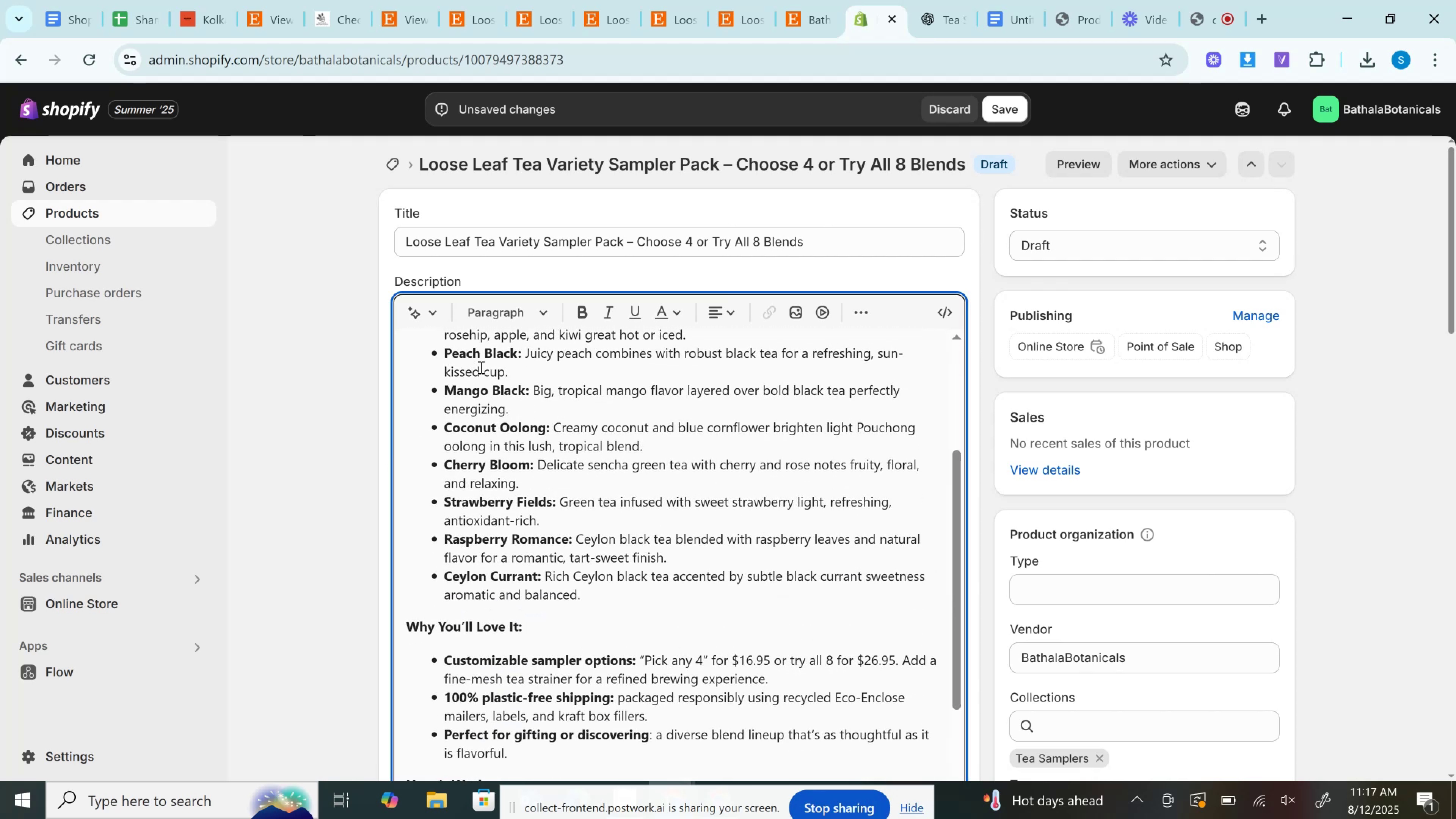 
scroll: coordinate [488, 389], scroll_direction: up, amount: 1.0
 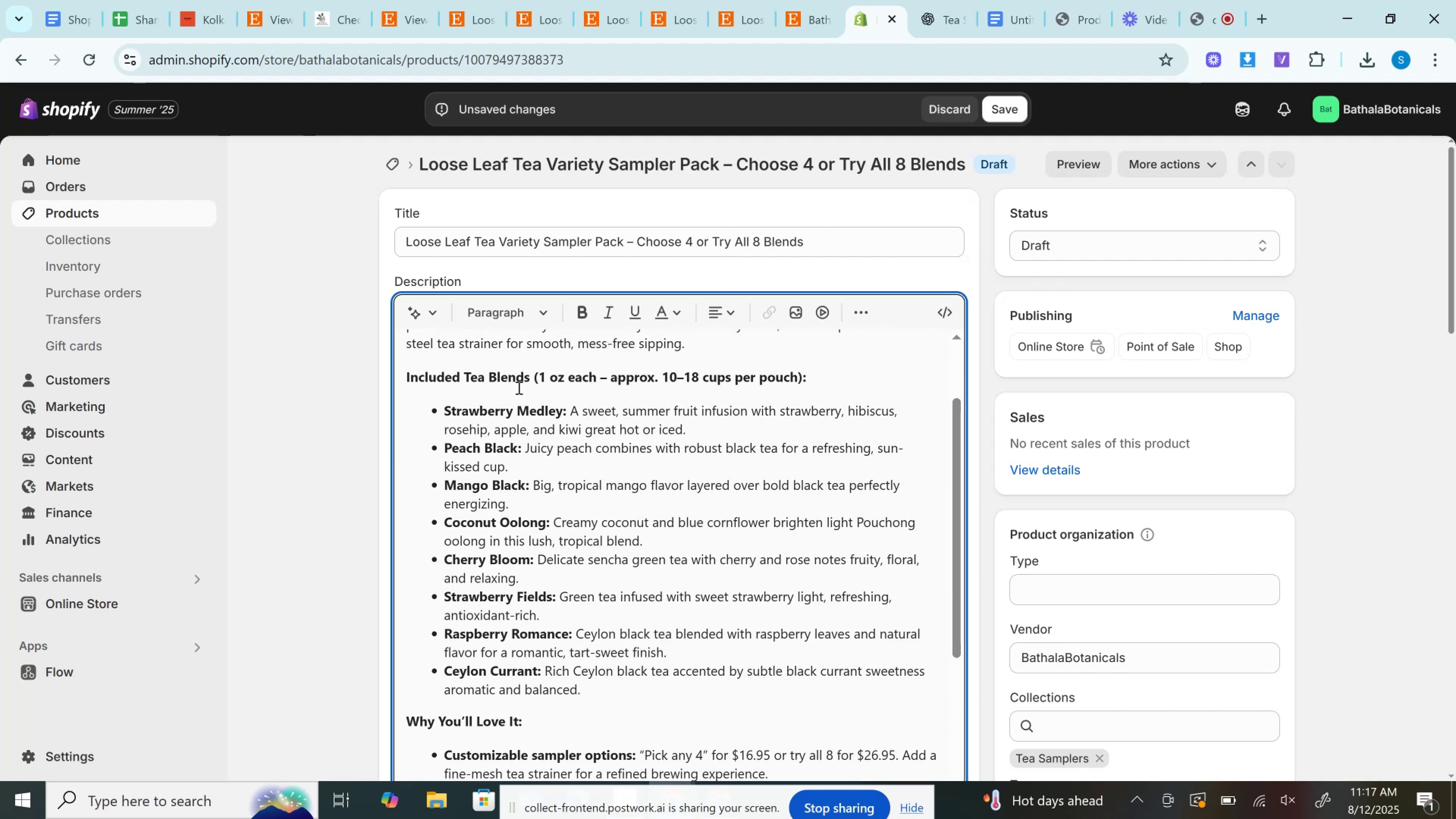 
left_click_drag(start_coordinate=[452, 408], to_coordinate=[798, 467])
 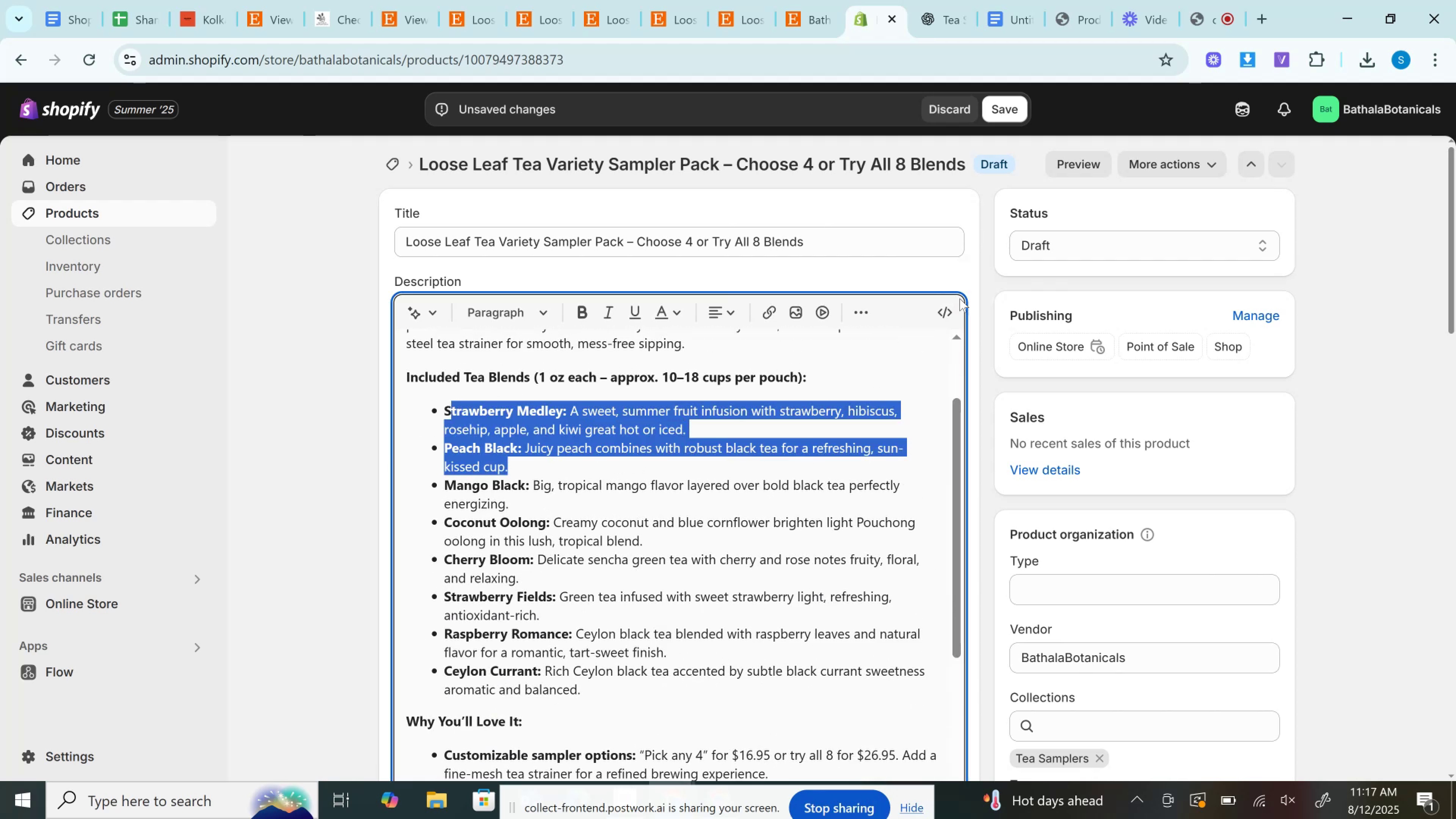 
left_click([961, 303])
 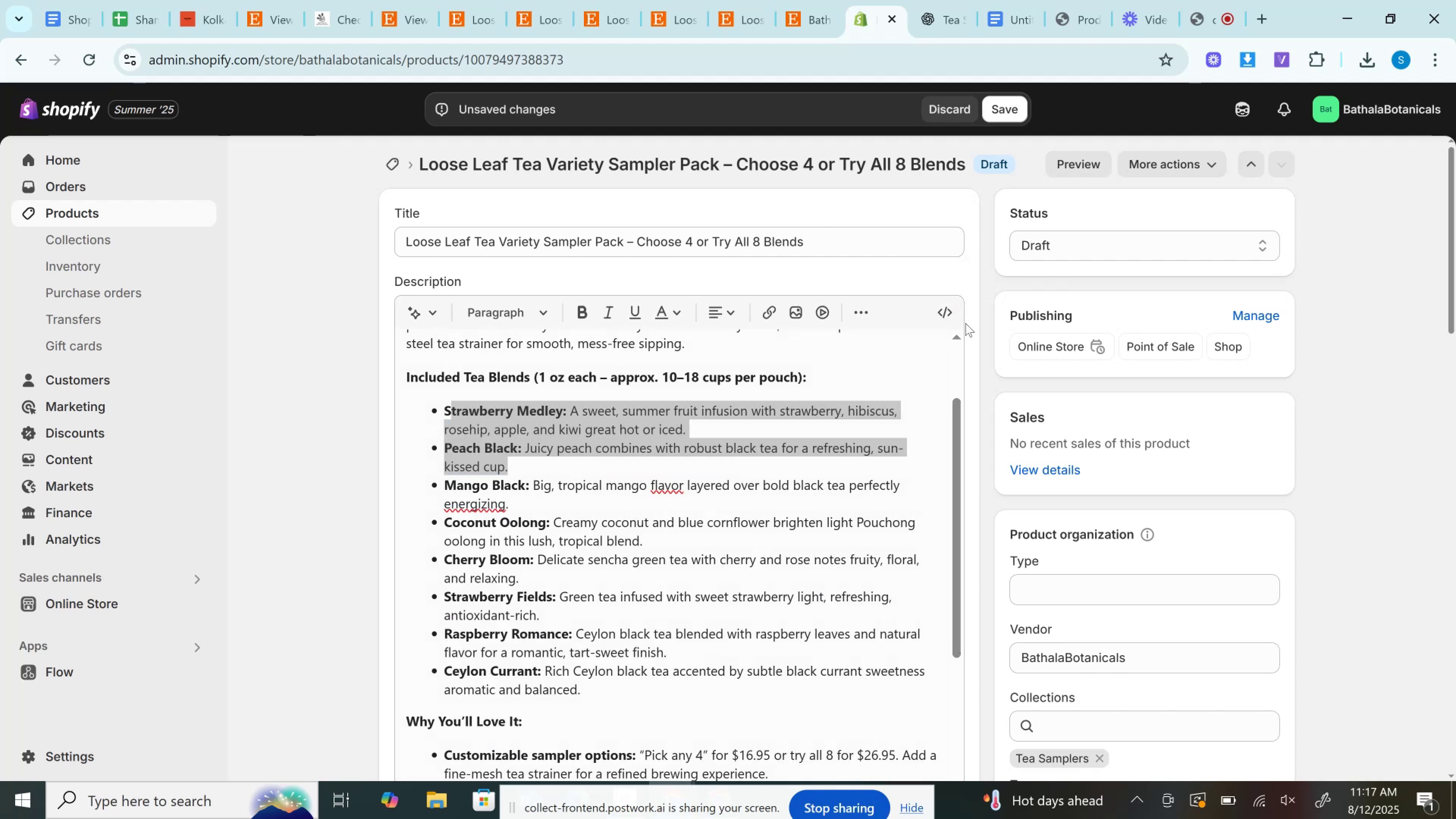 
left_click([948, 314])
 